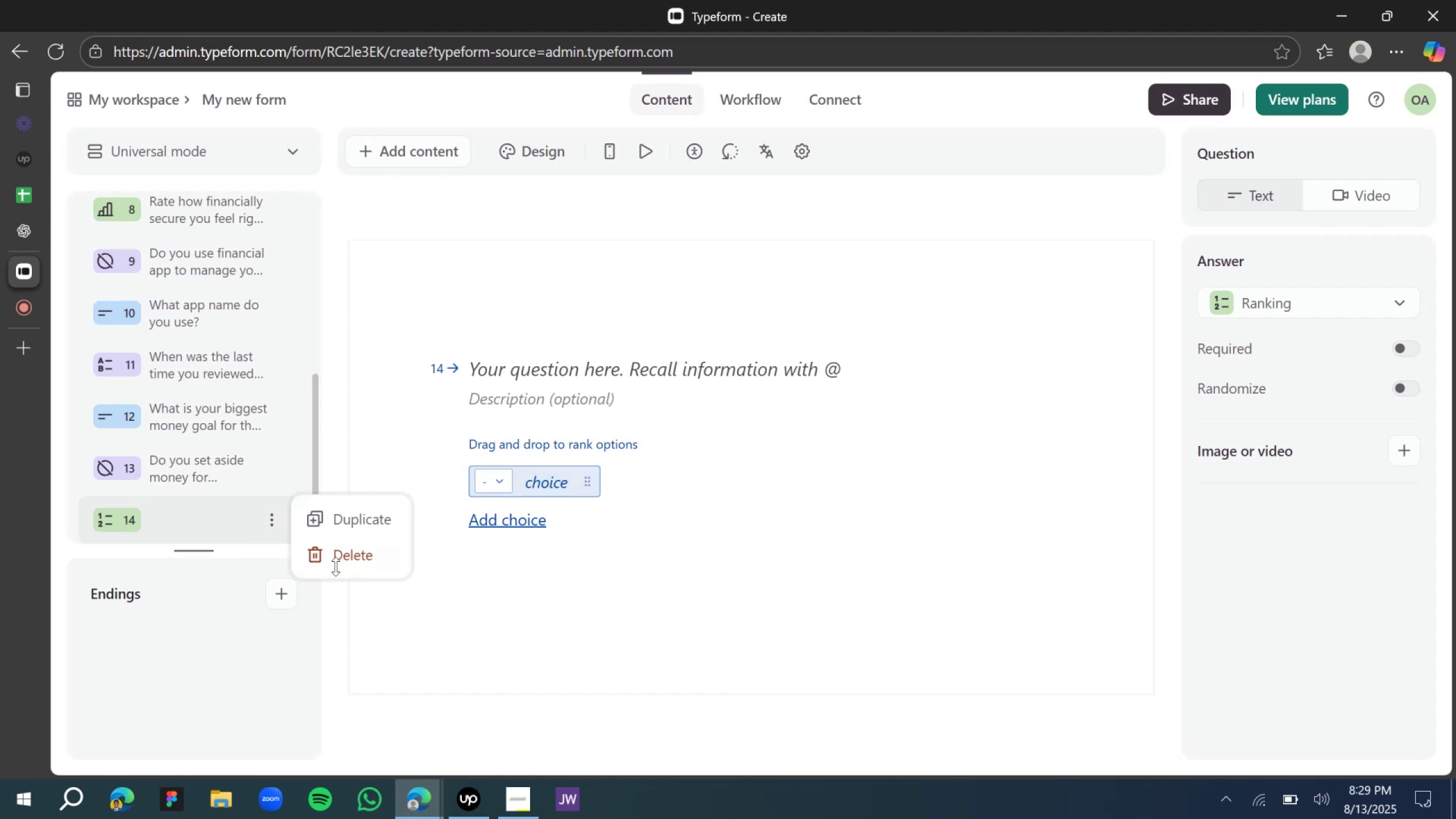 
left_click([336, 566])
 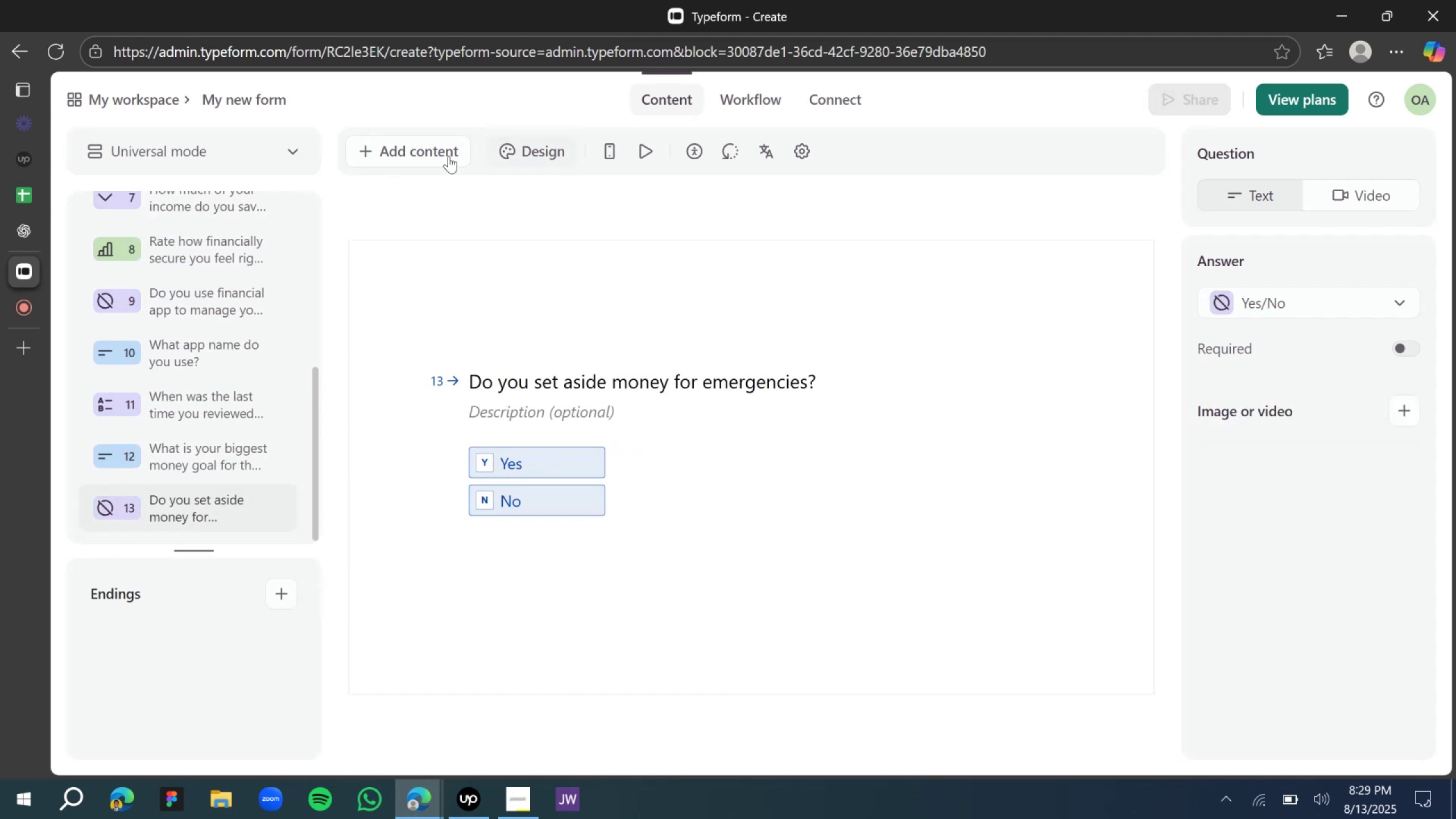 
left_click([444, 154])
 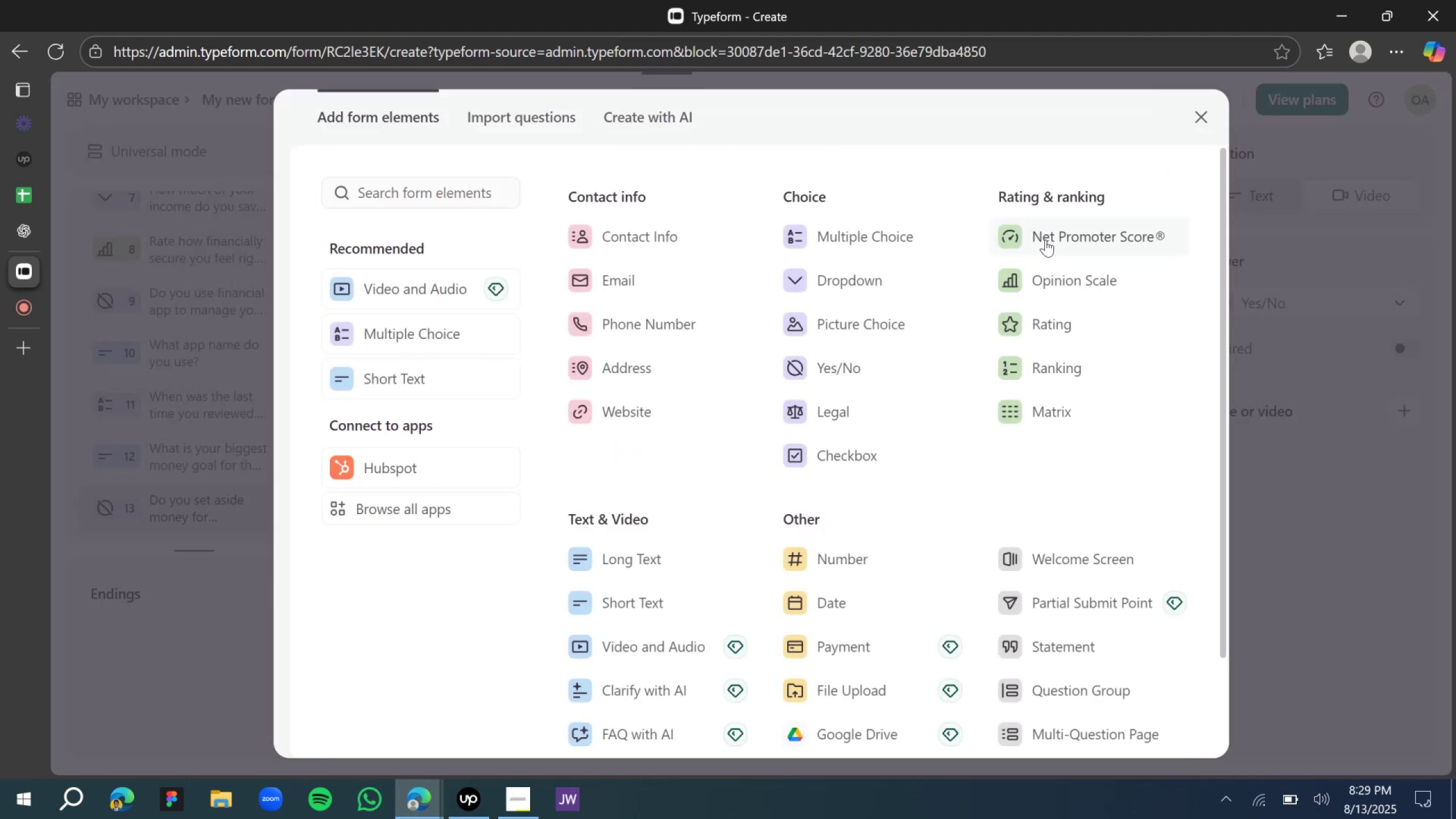 
left_click([1045, 239])
 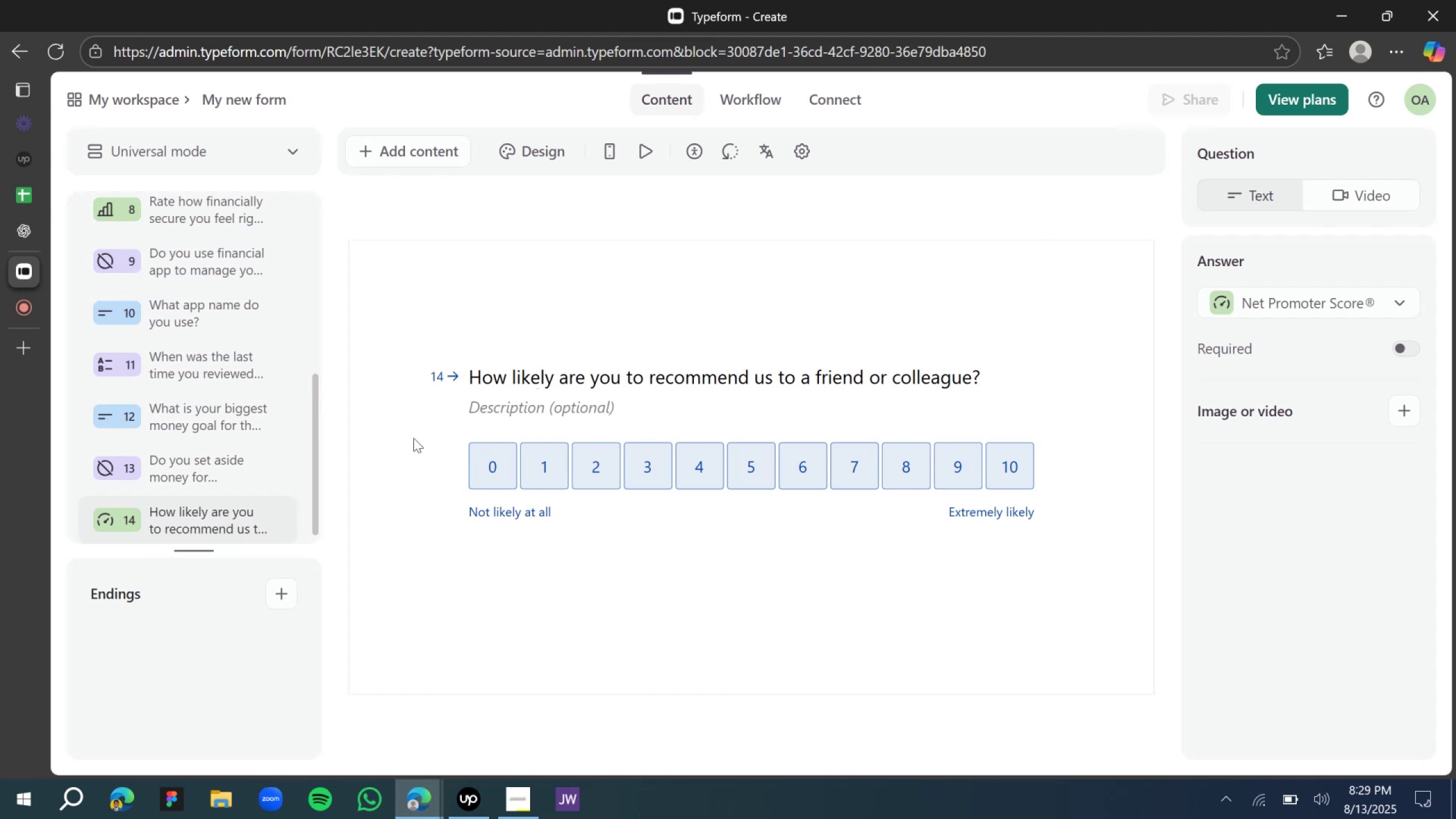 
left_click([273, 519])
 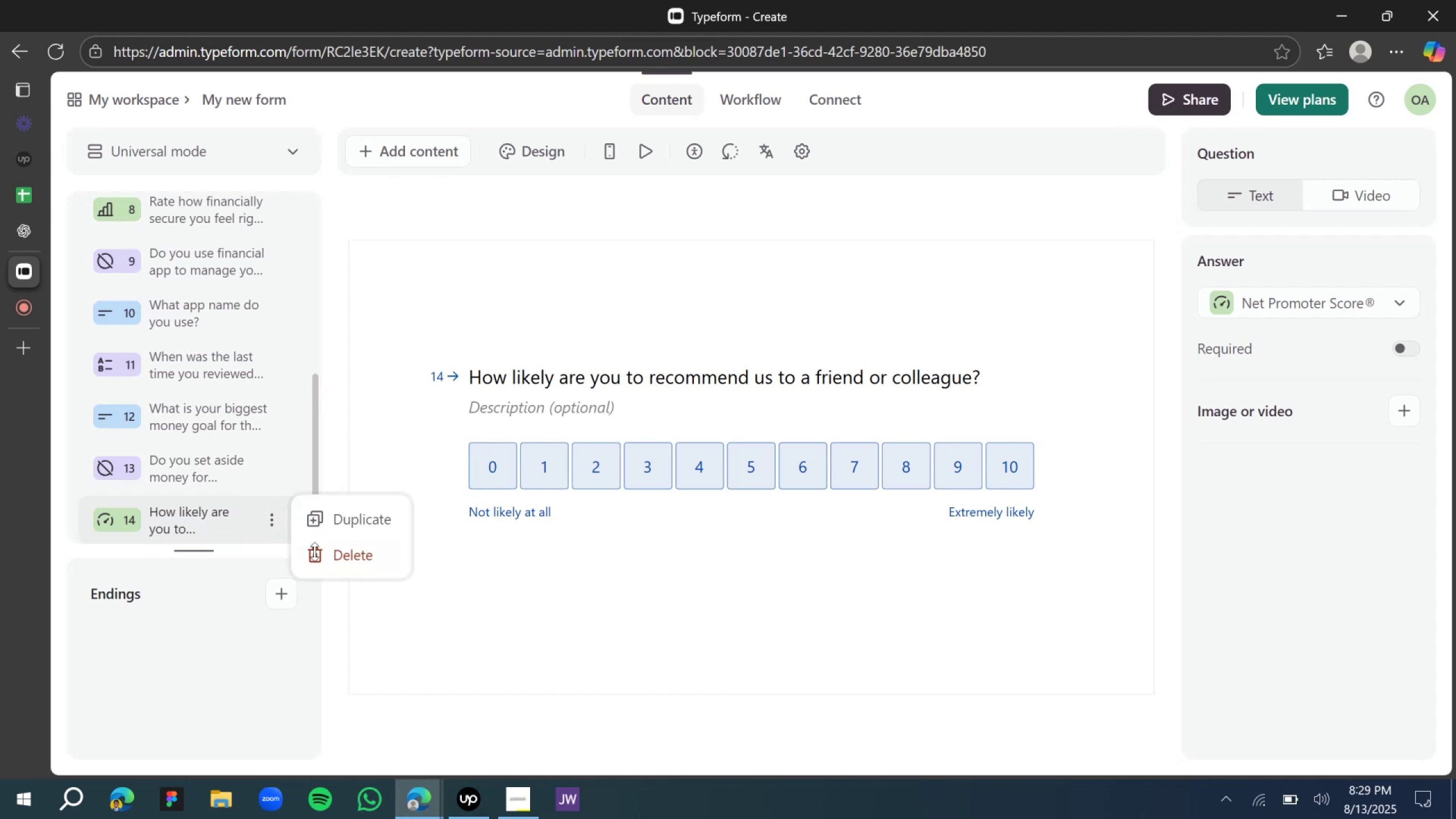 
left_click([316, 552])
 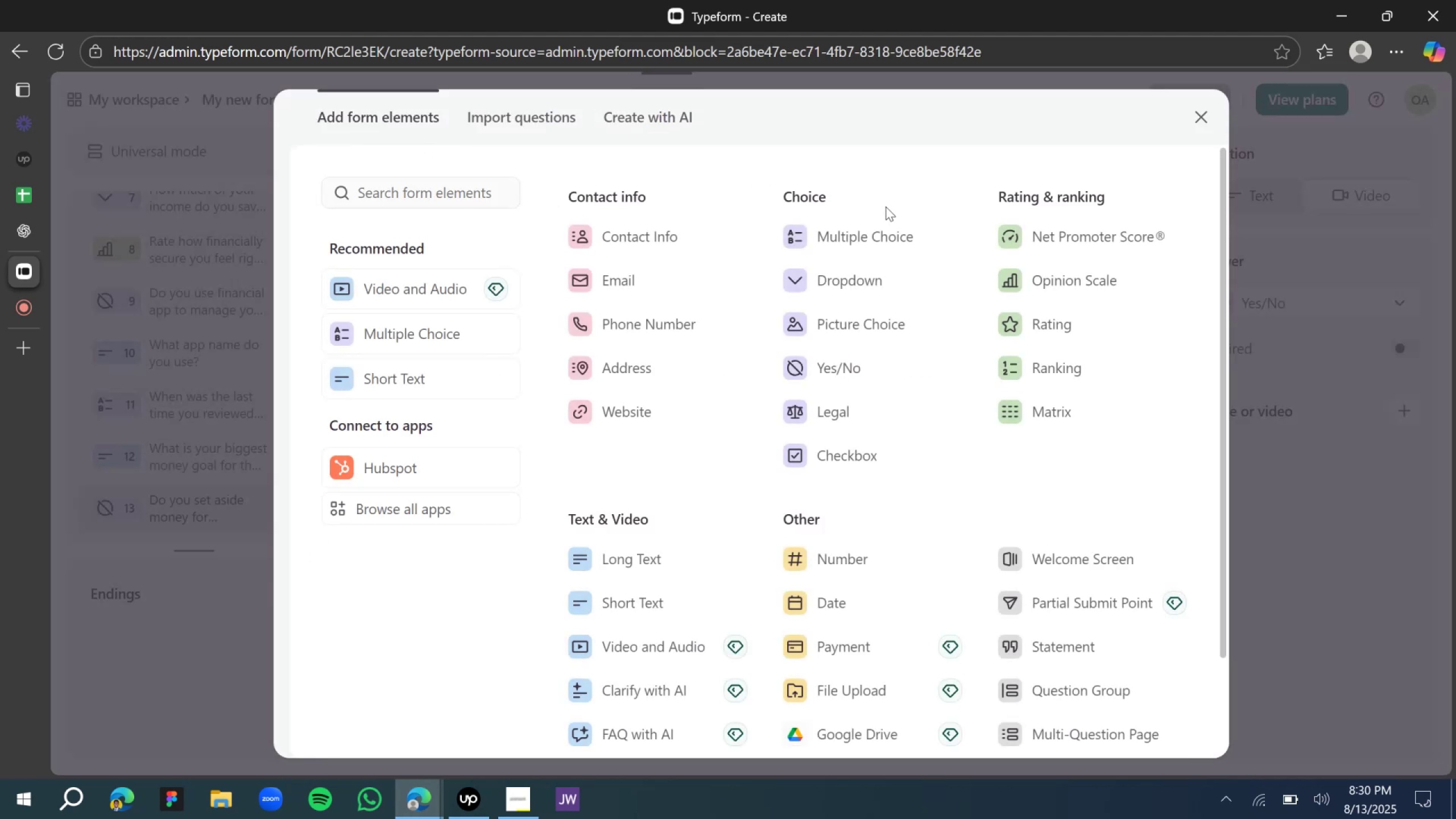 
wait(9.13)
 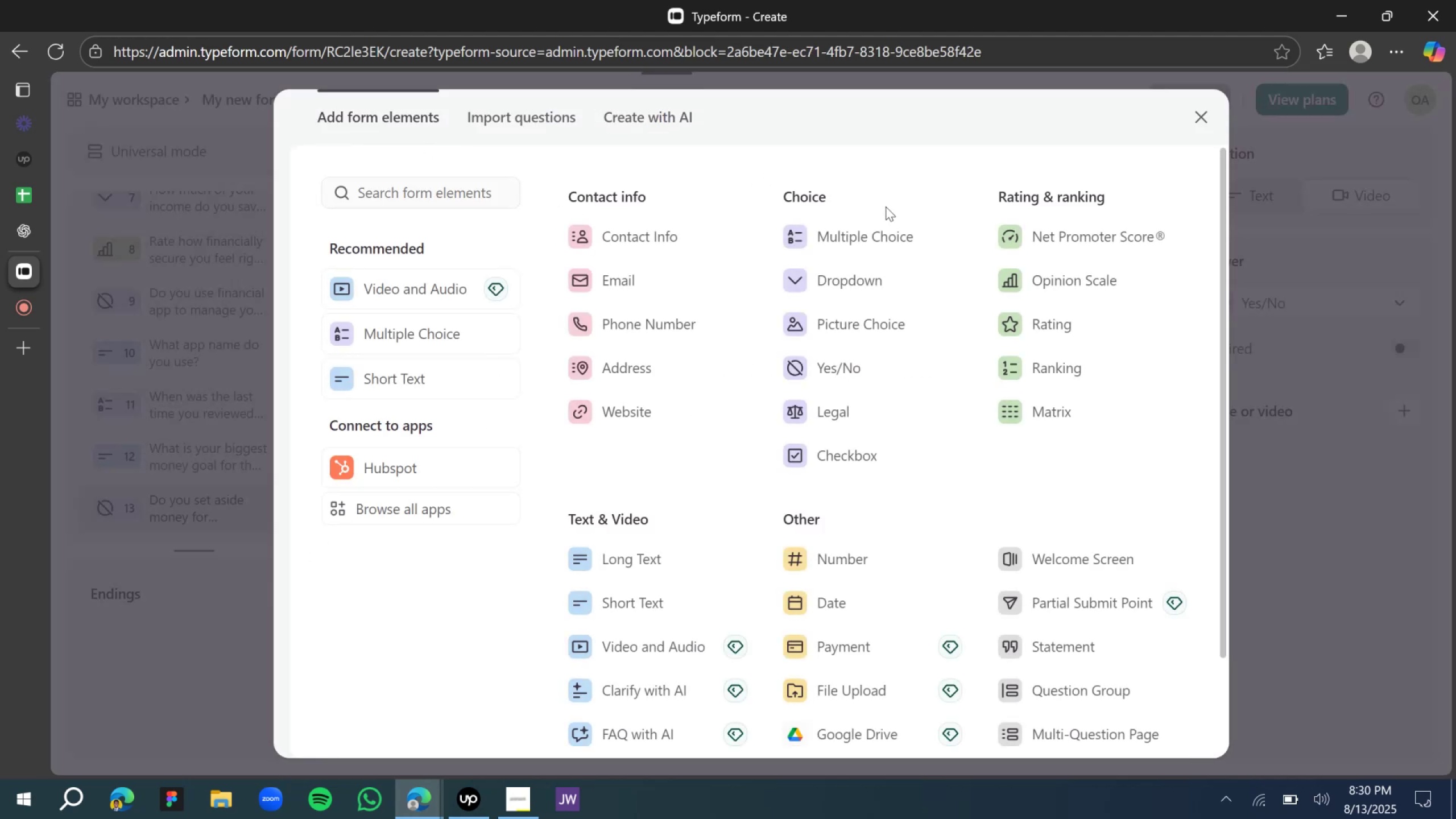 
left_click([1059, 288])
 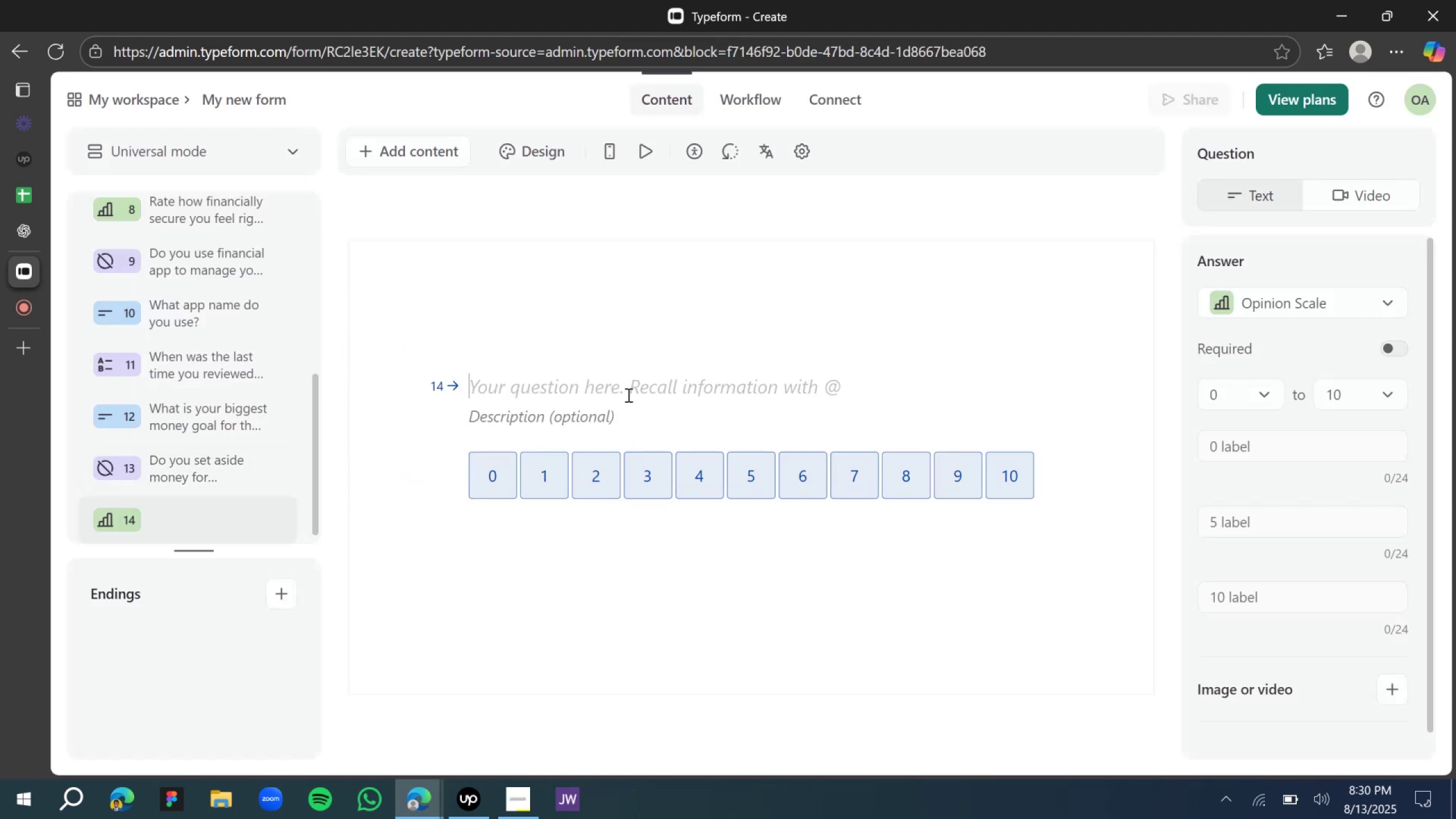 
type(How confident are you at )
 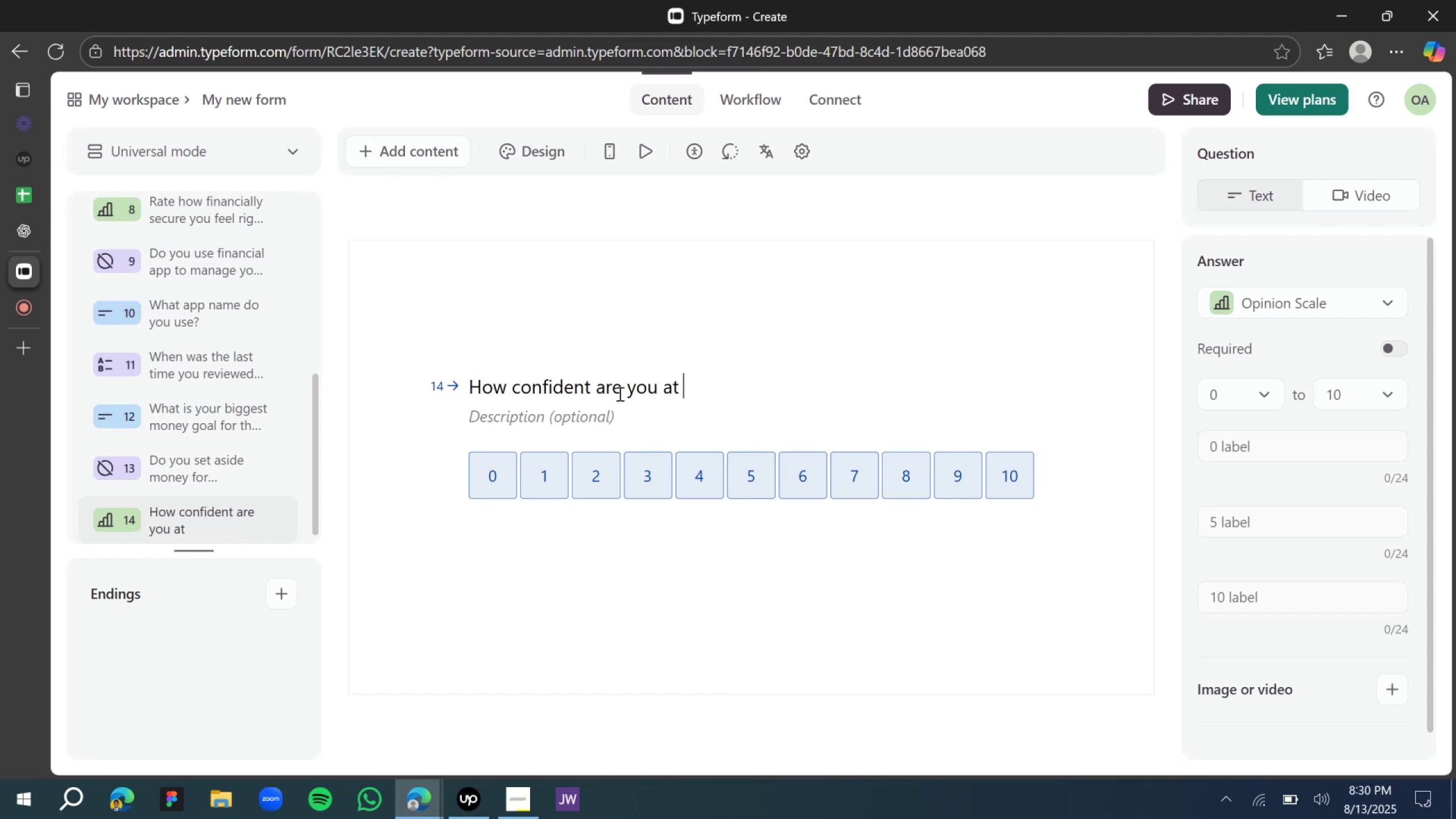 
wait(19.01)
 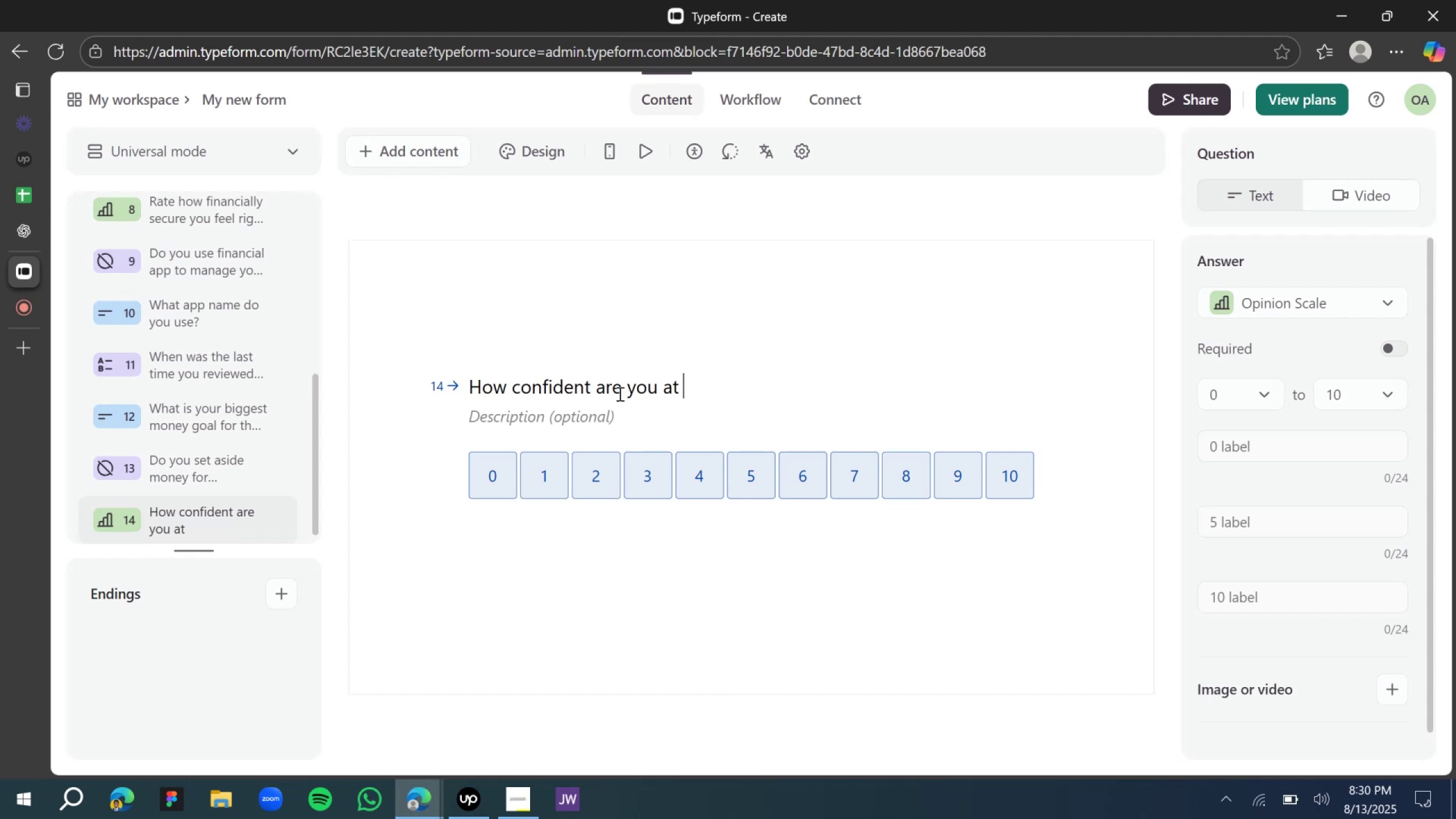 
left_click([11, 242])
 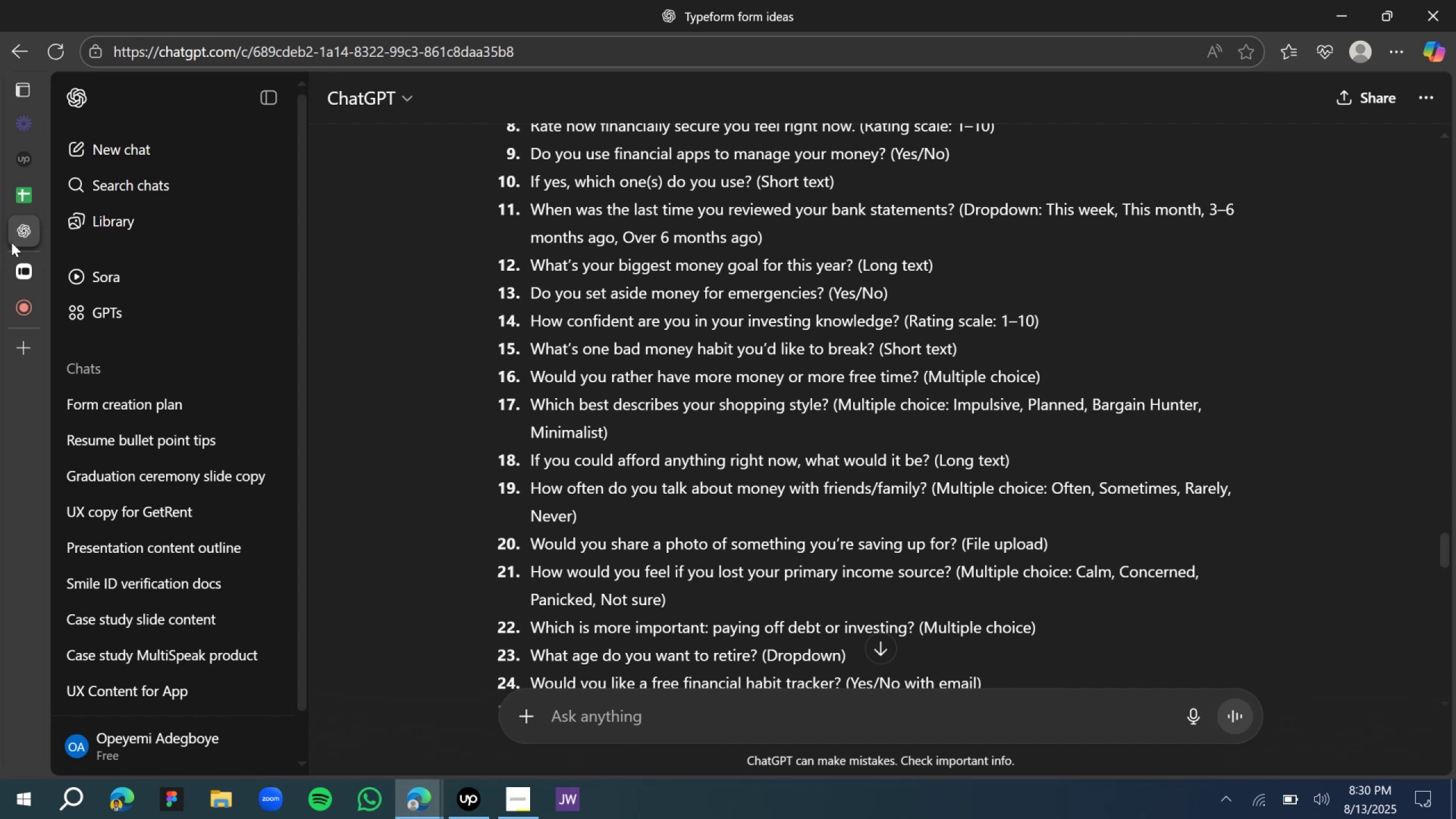 
left_click([24, 275])
 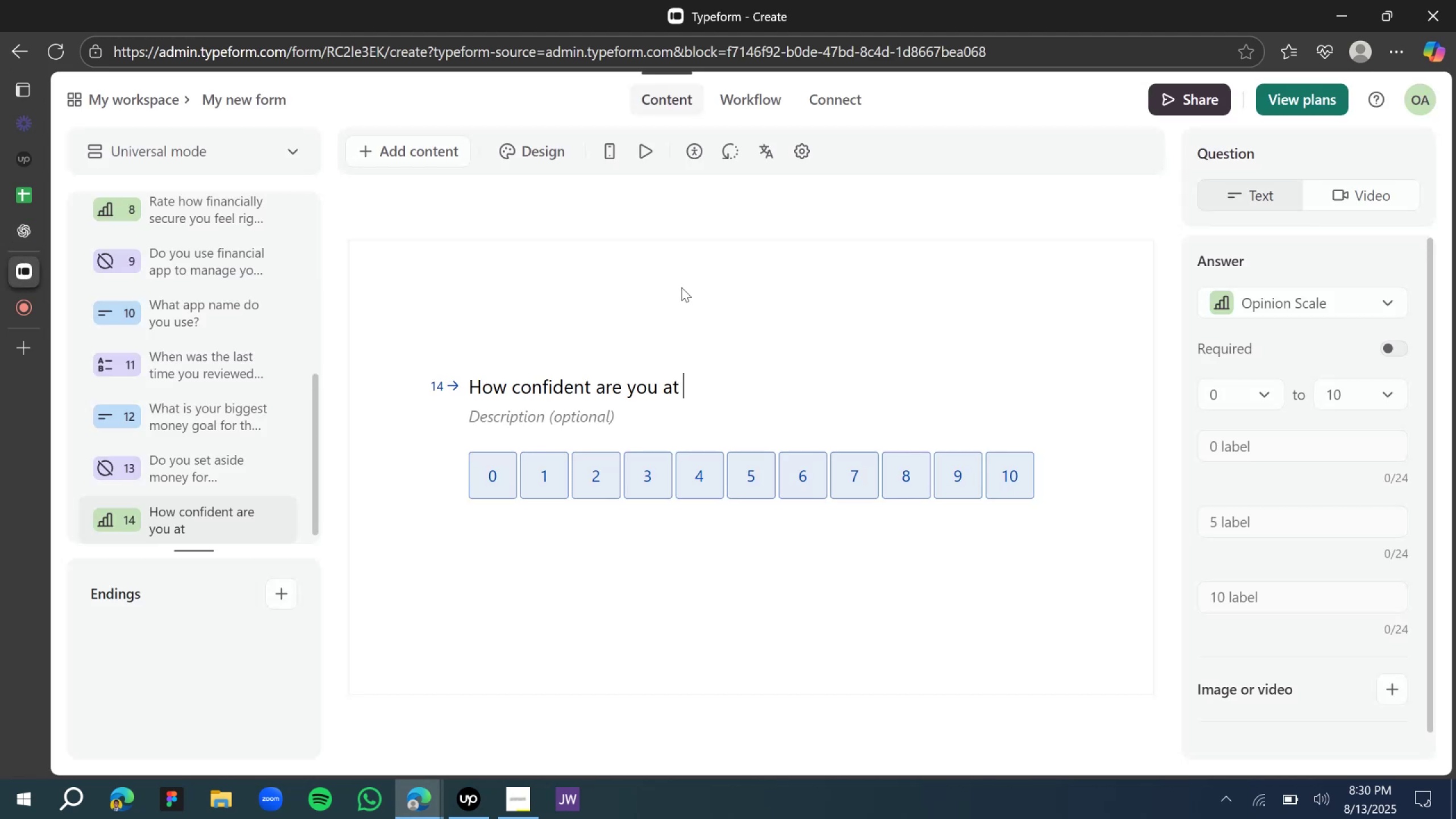 
key(Backspace)
key(Backspace)
key(Backspace)
type(in you knowlw)
key(Backspace)
type(edge of finanicial investinf)
key(Backspace)
type(g?)
 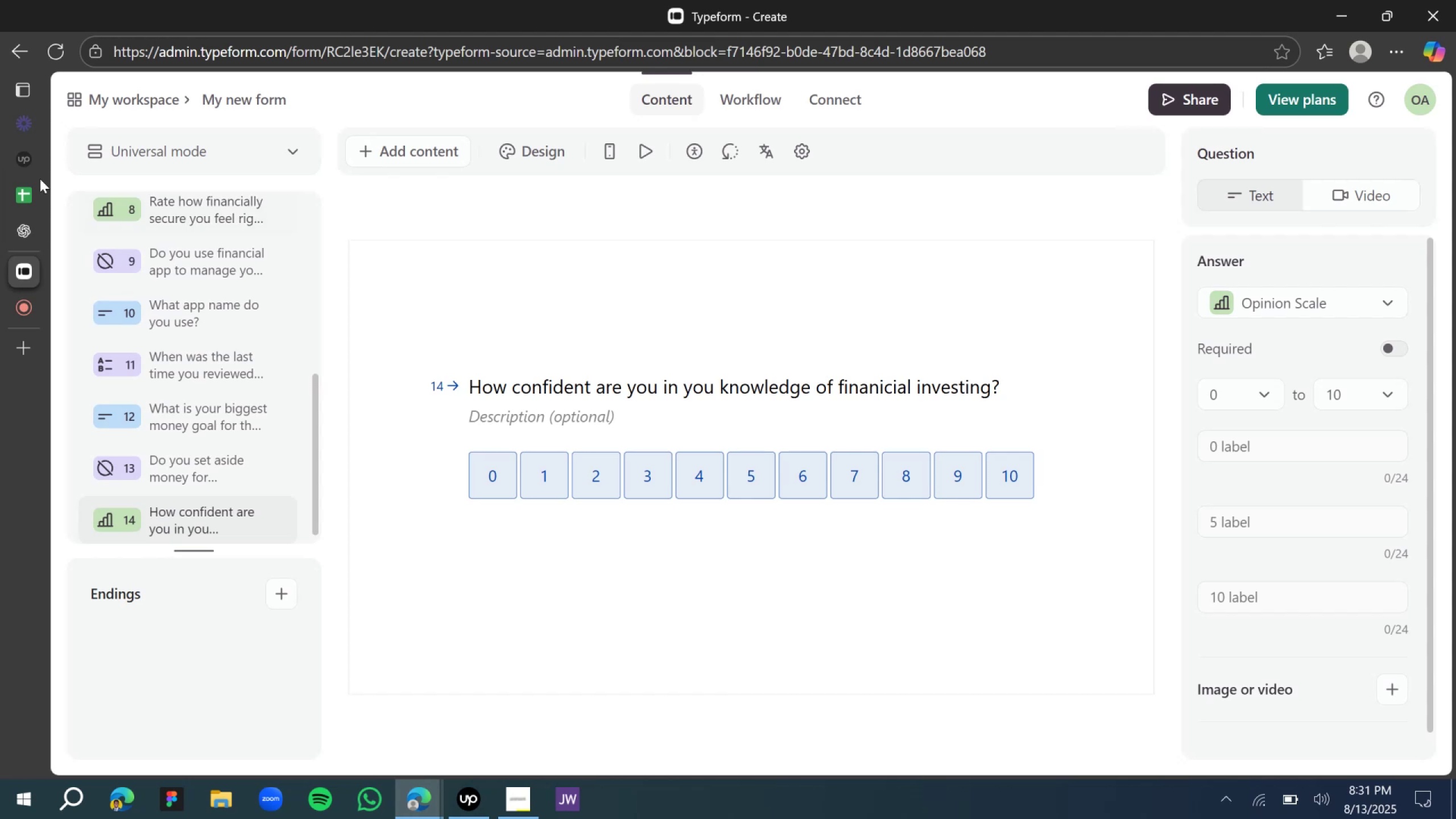 
left_click([14, 234])
 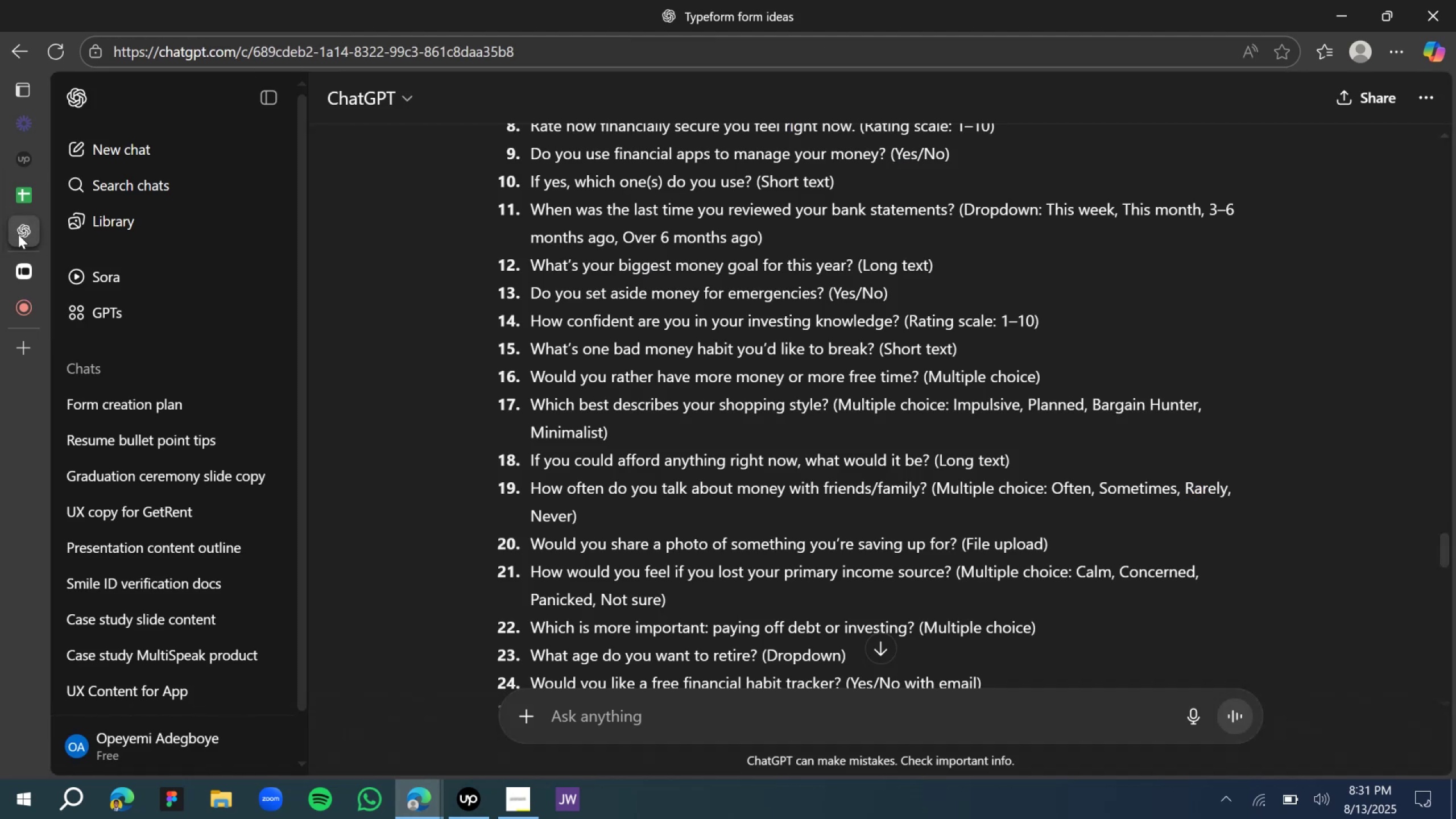 
mouse_move([40, 268])
 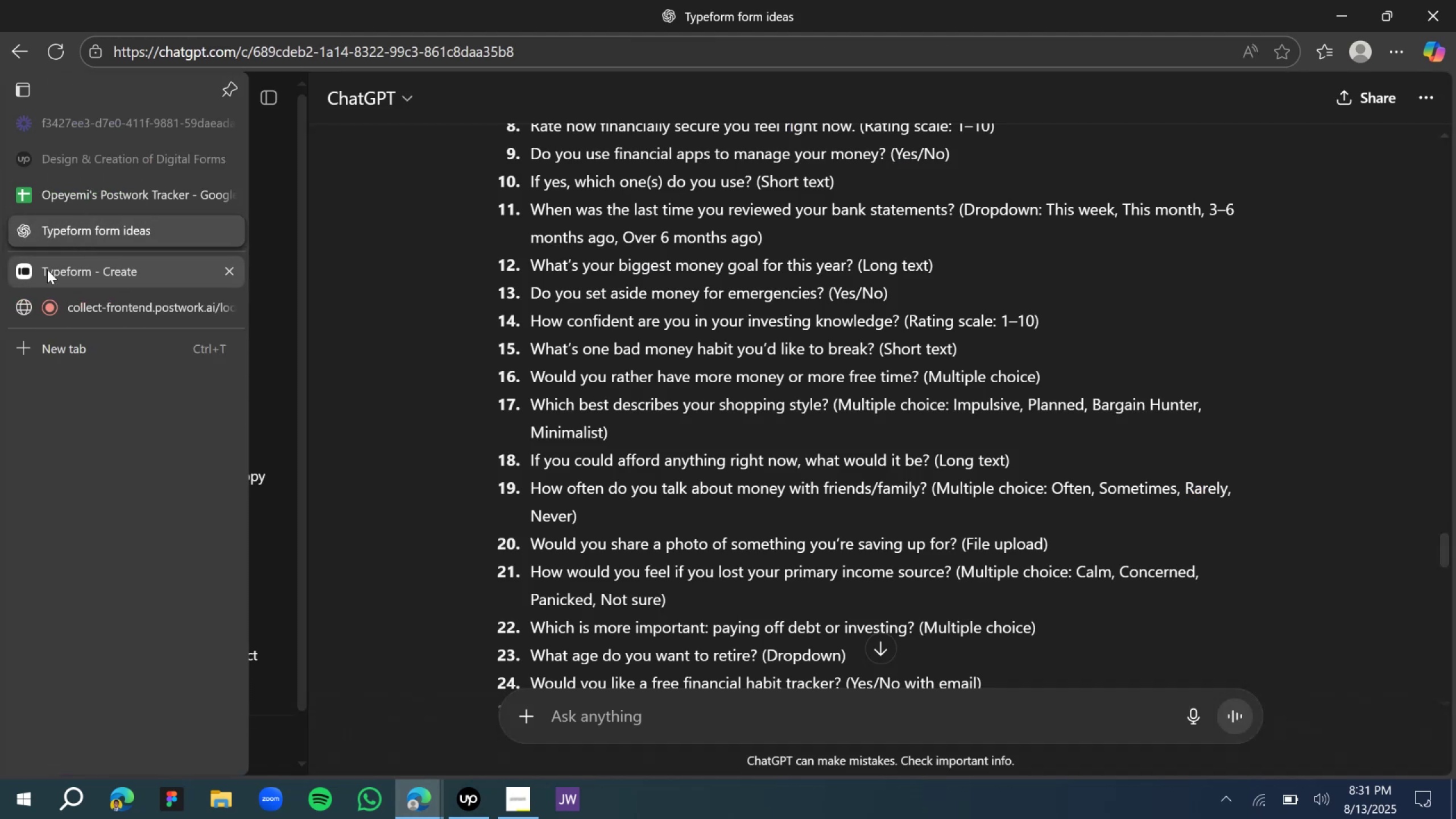 
left_click([47, 270])
 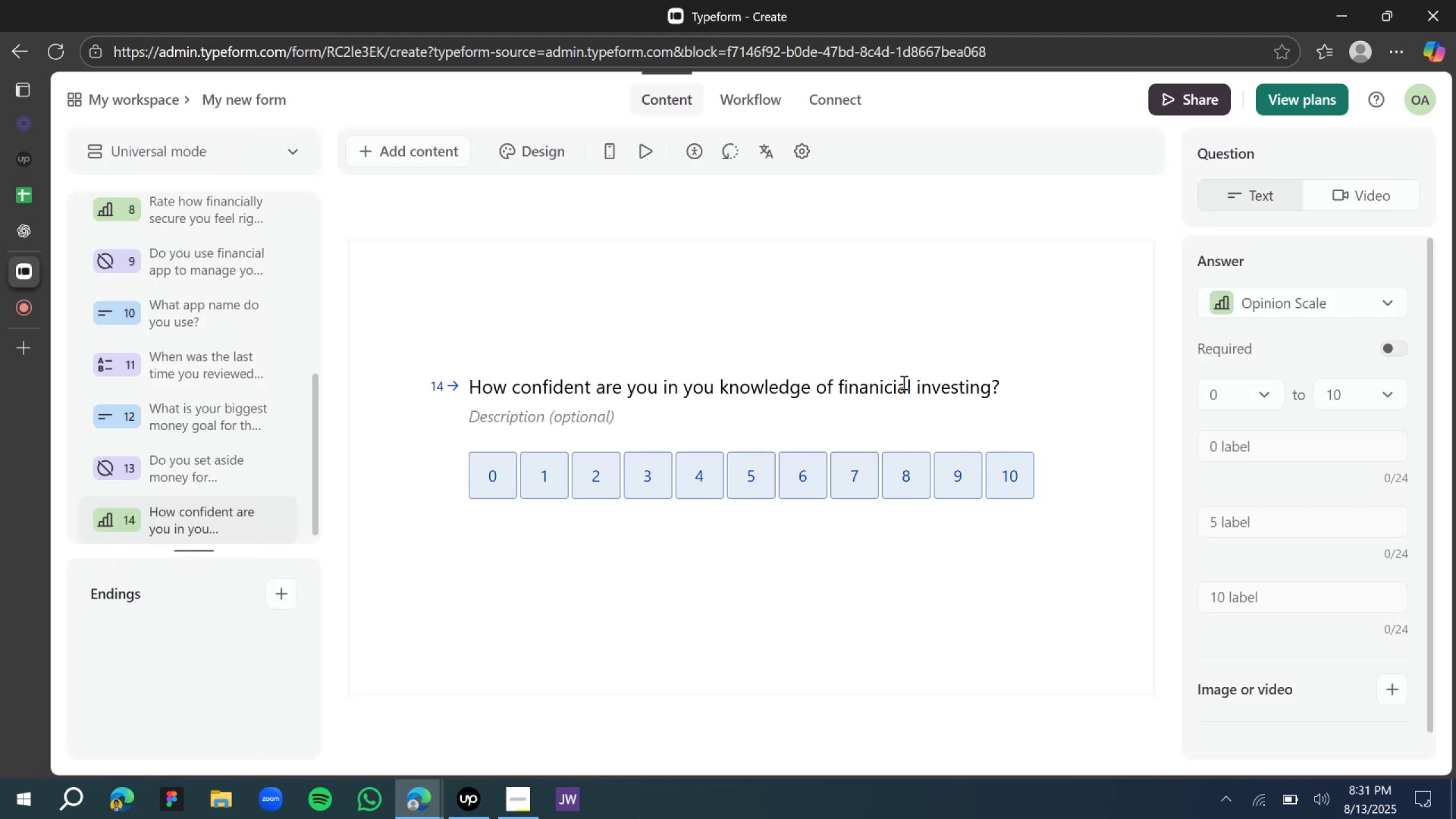 
double_click([883, 384])
 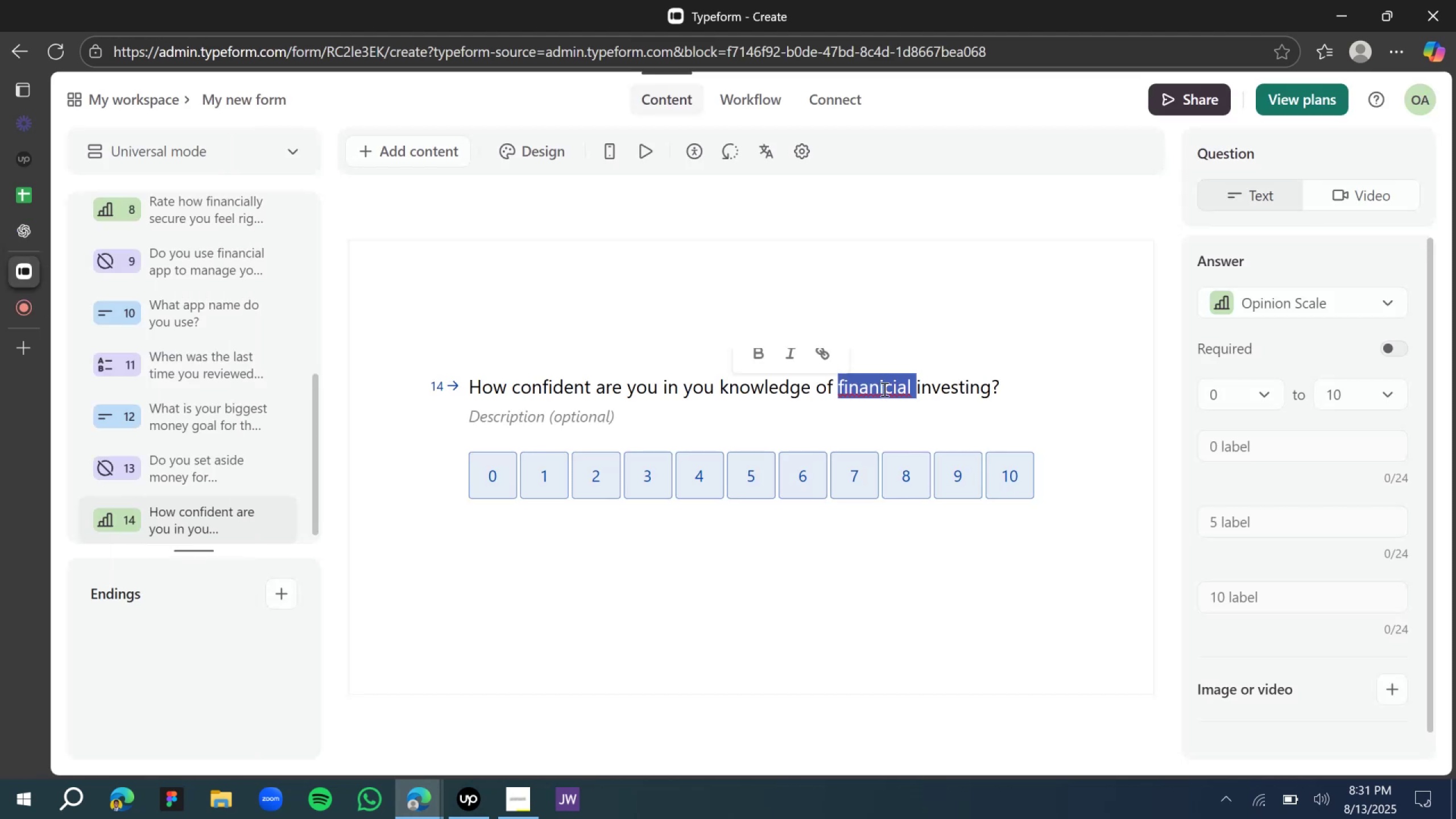 
key(Backspace)
 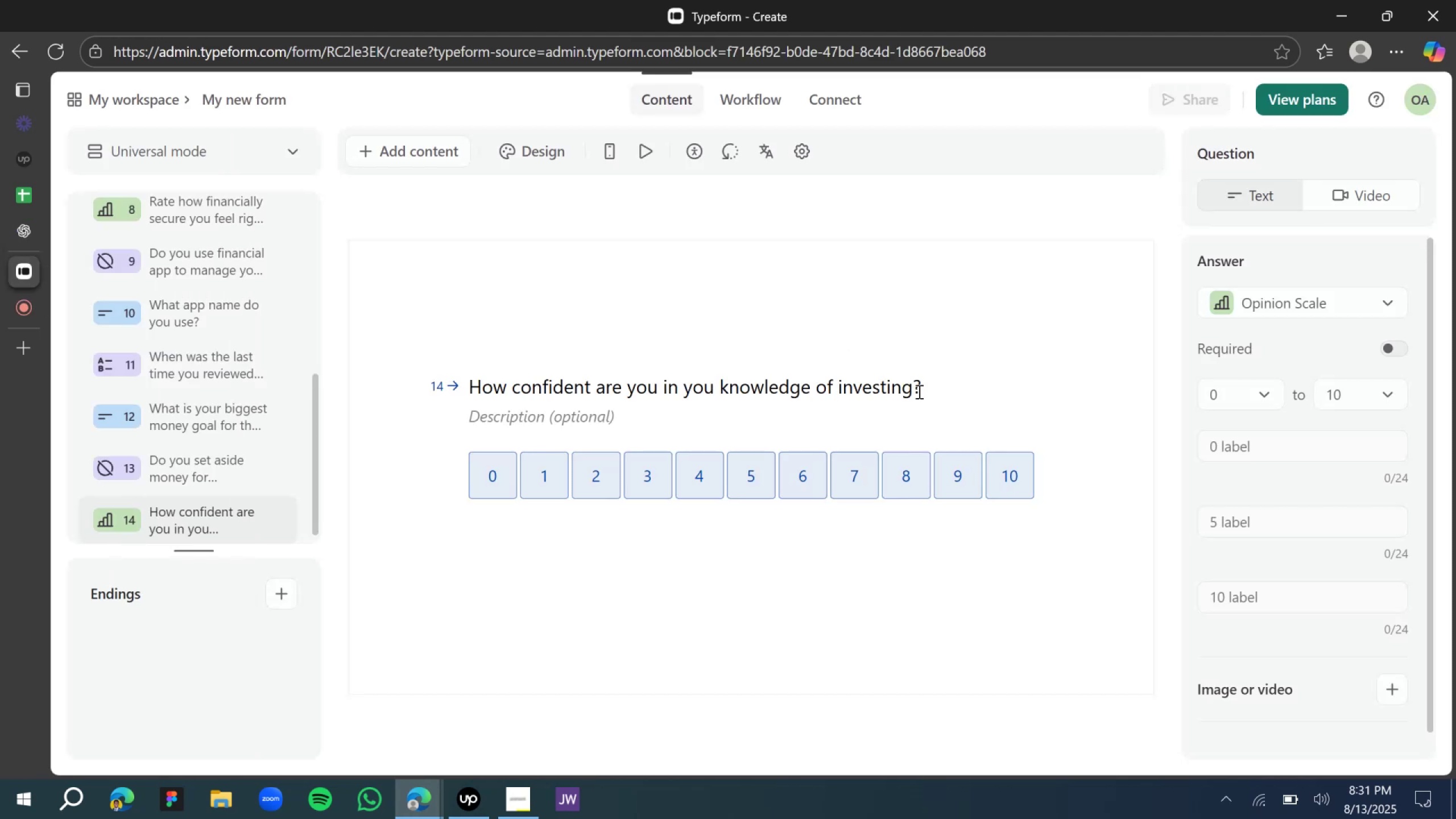 
left_click([917, 390])
 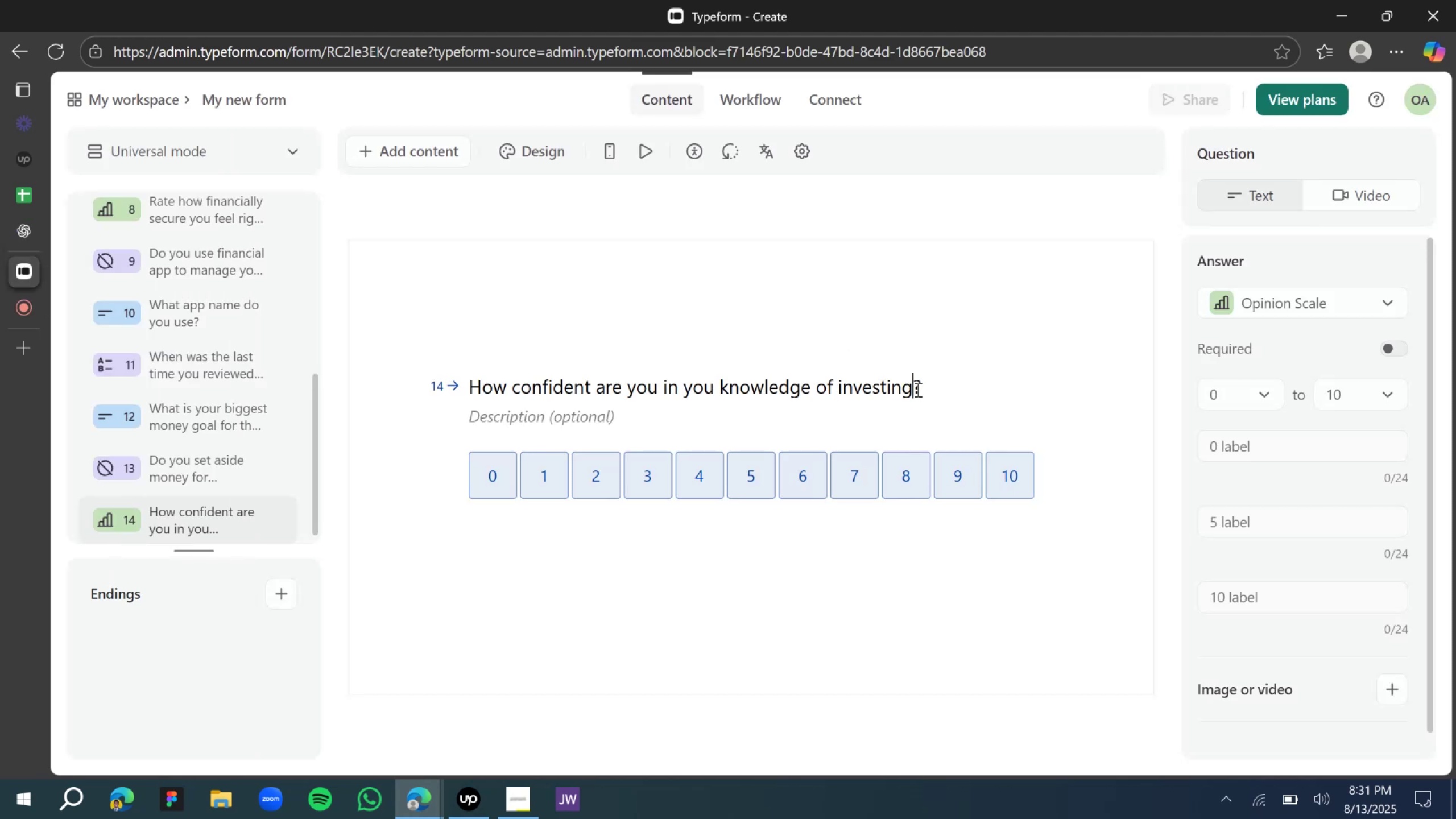 
type( knowledge)
 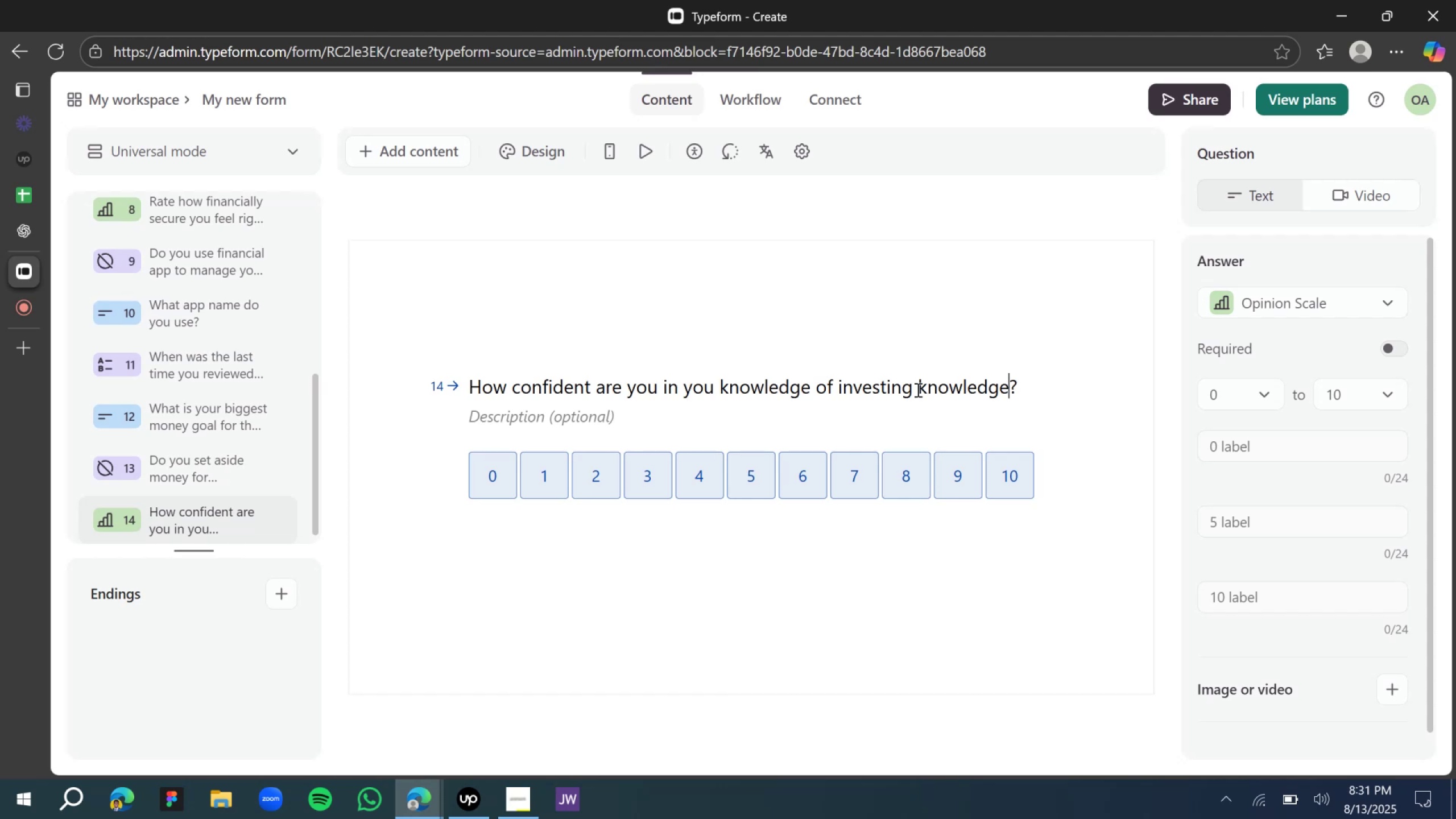 
wait(21.43)
 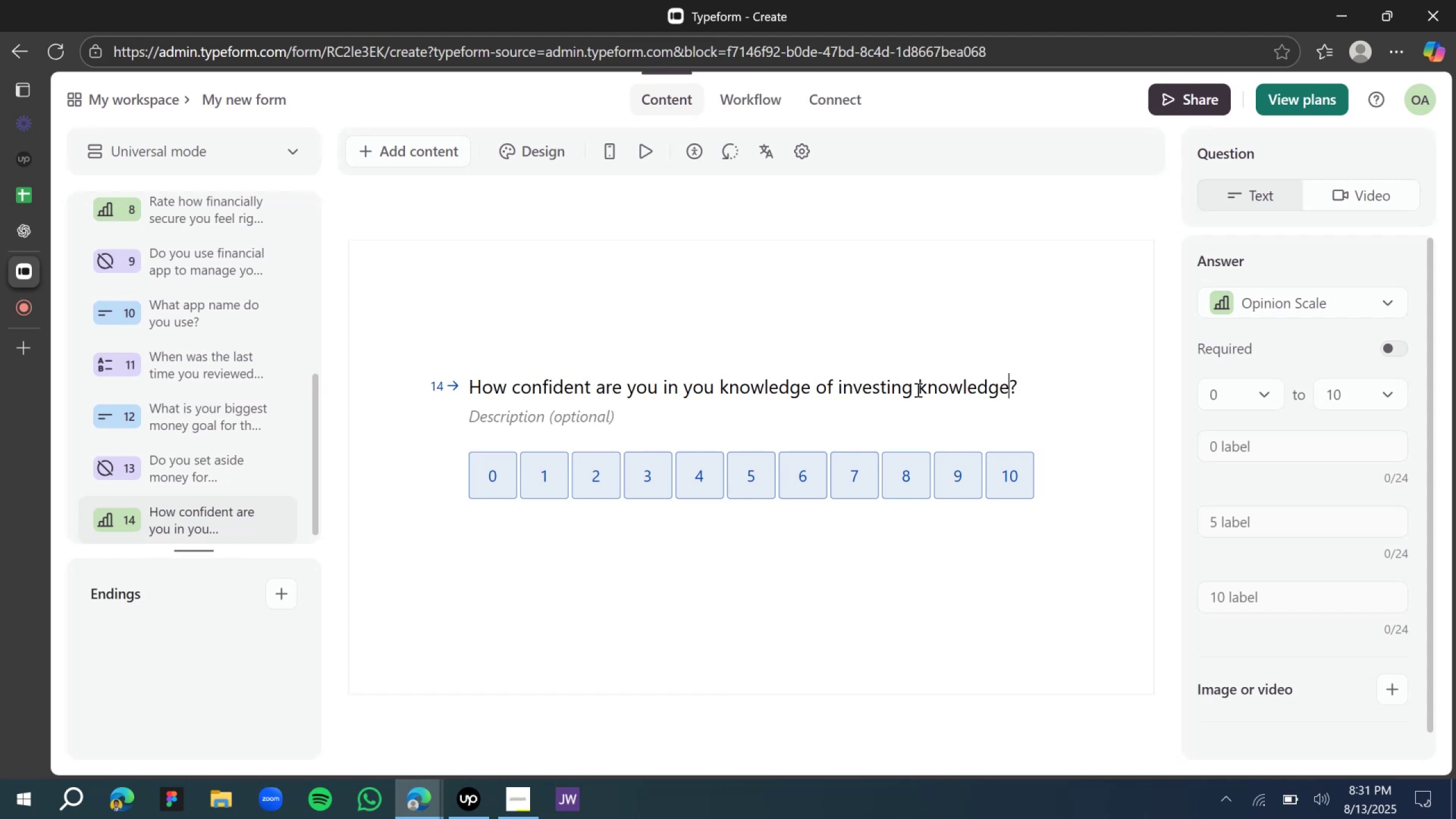 
left_click([820, 287])
 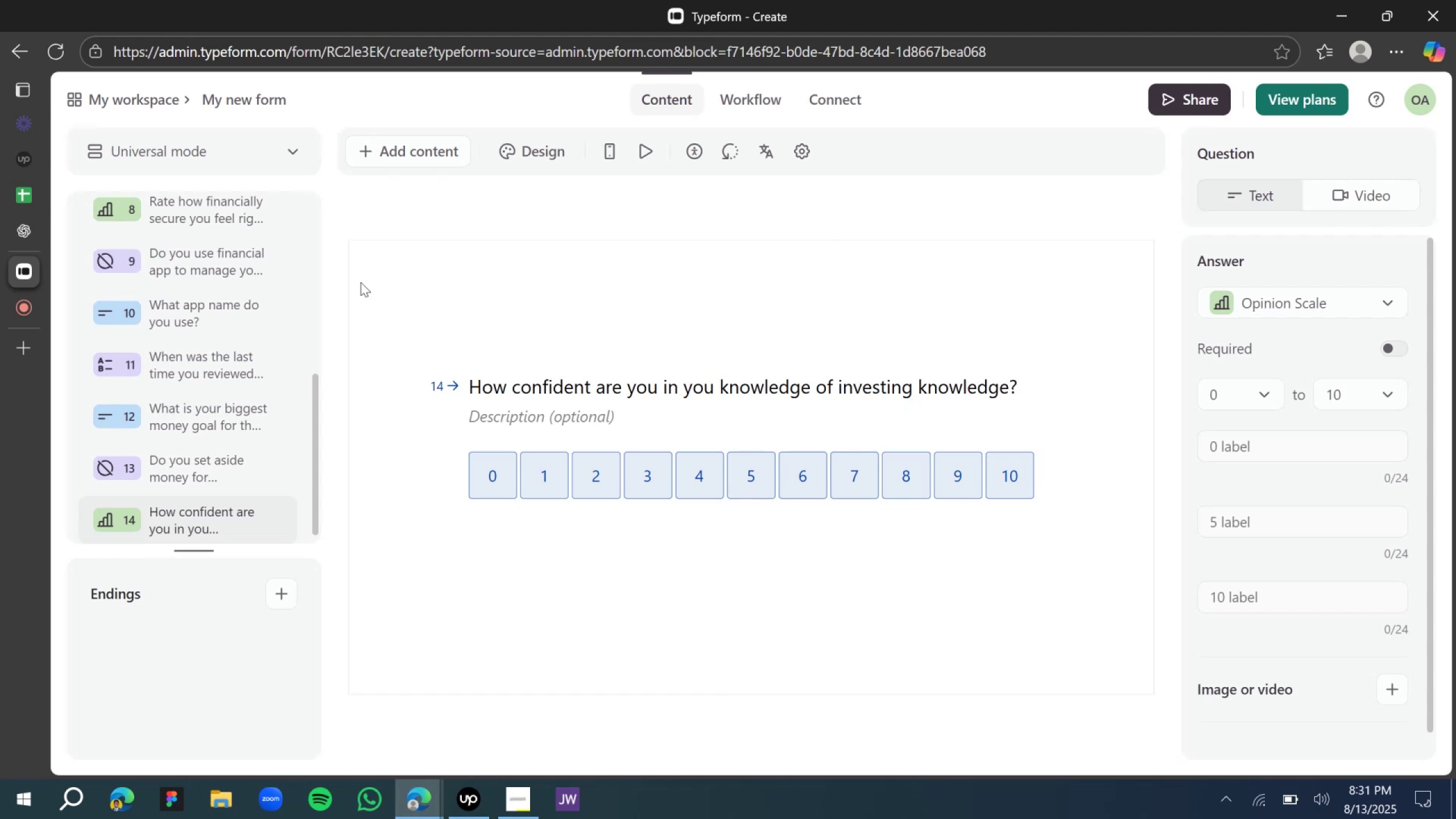 
wait(5.63)
 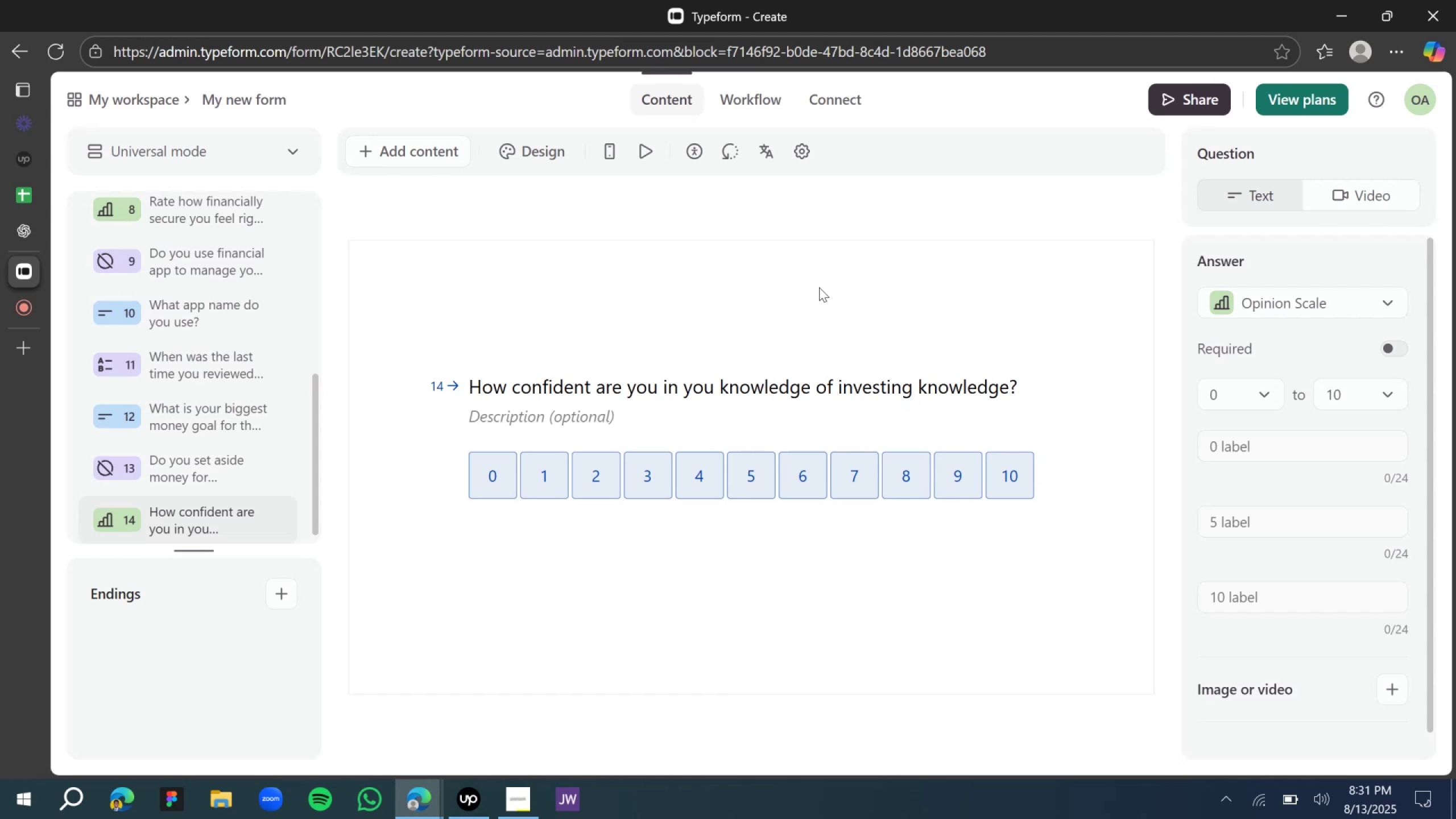 
left_click([35, 234])
 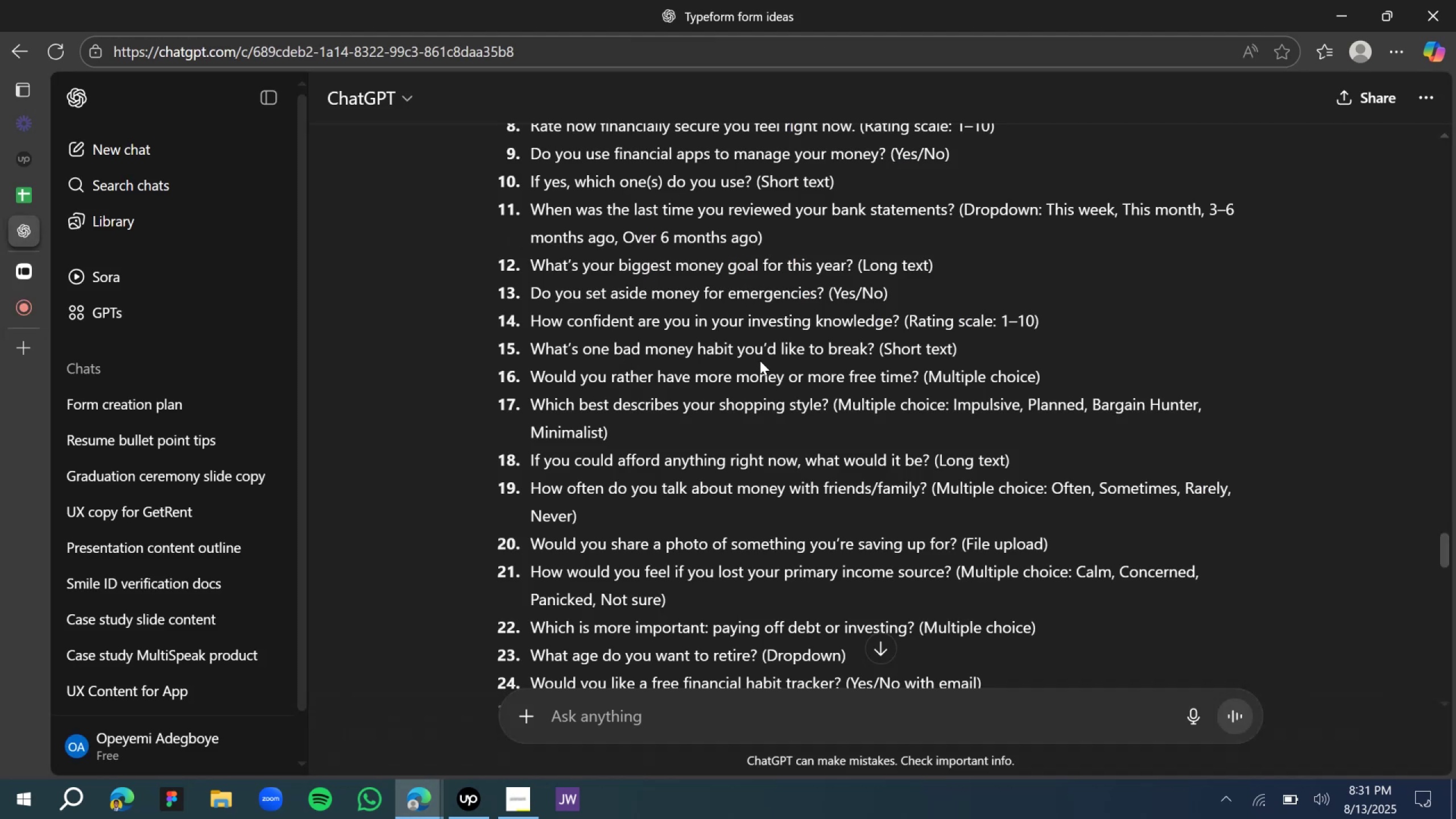 
wait(6.91)
 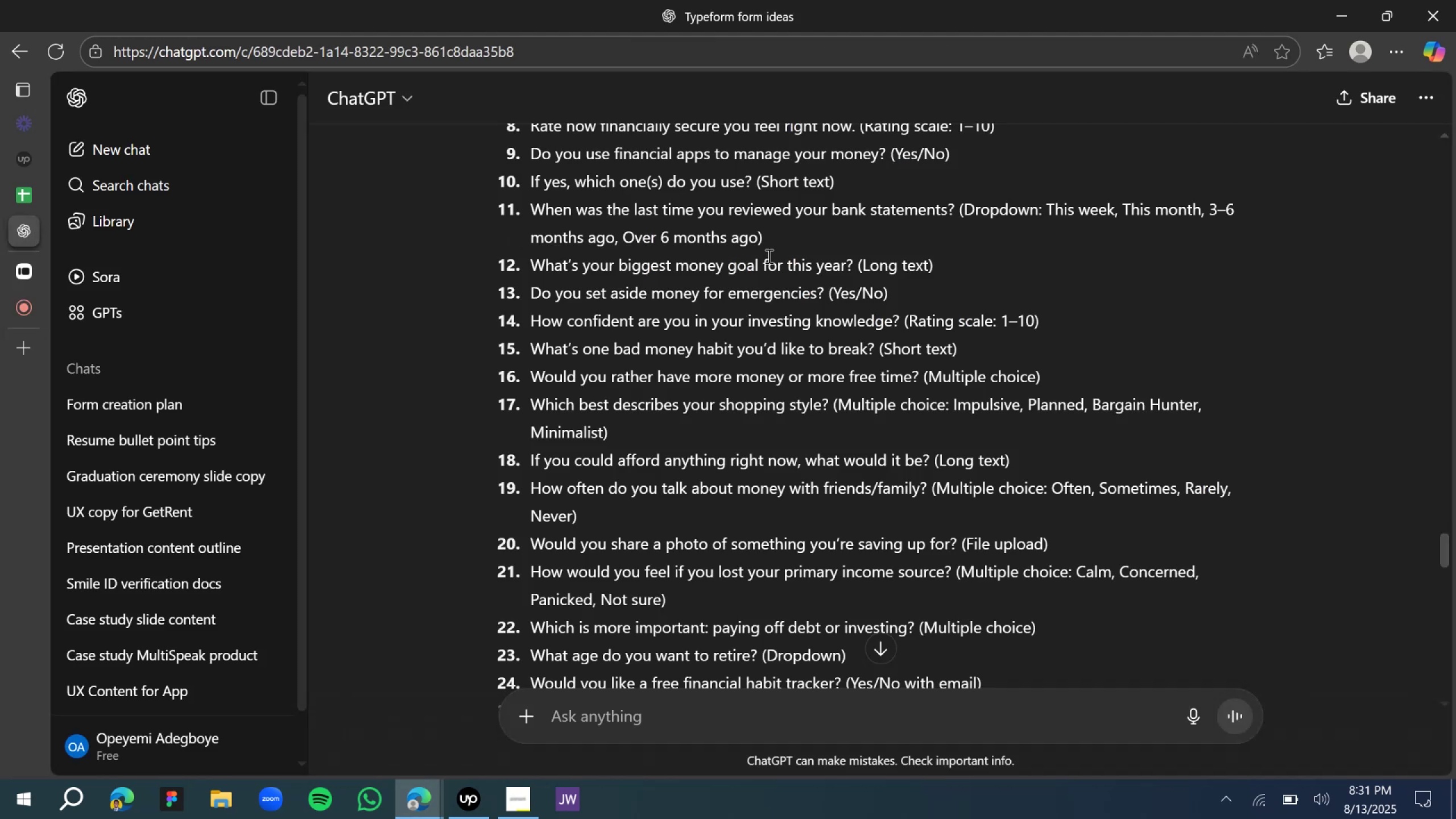 
left_click([25, 275])
 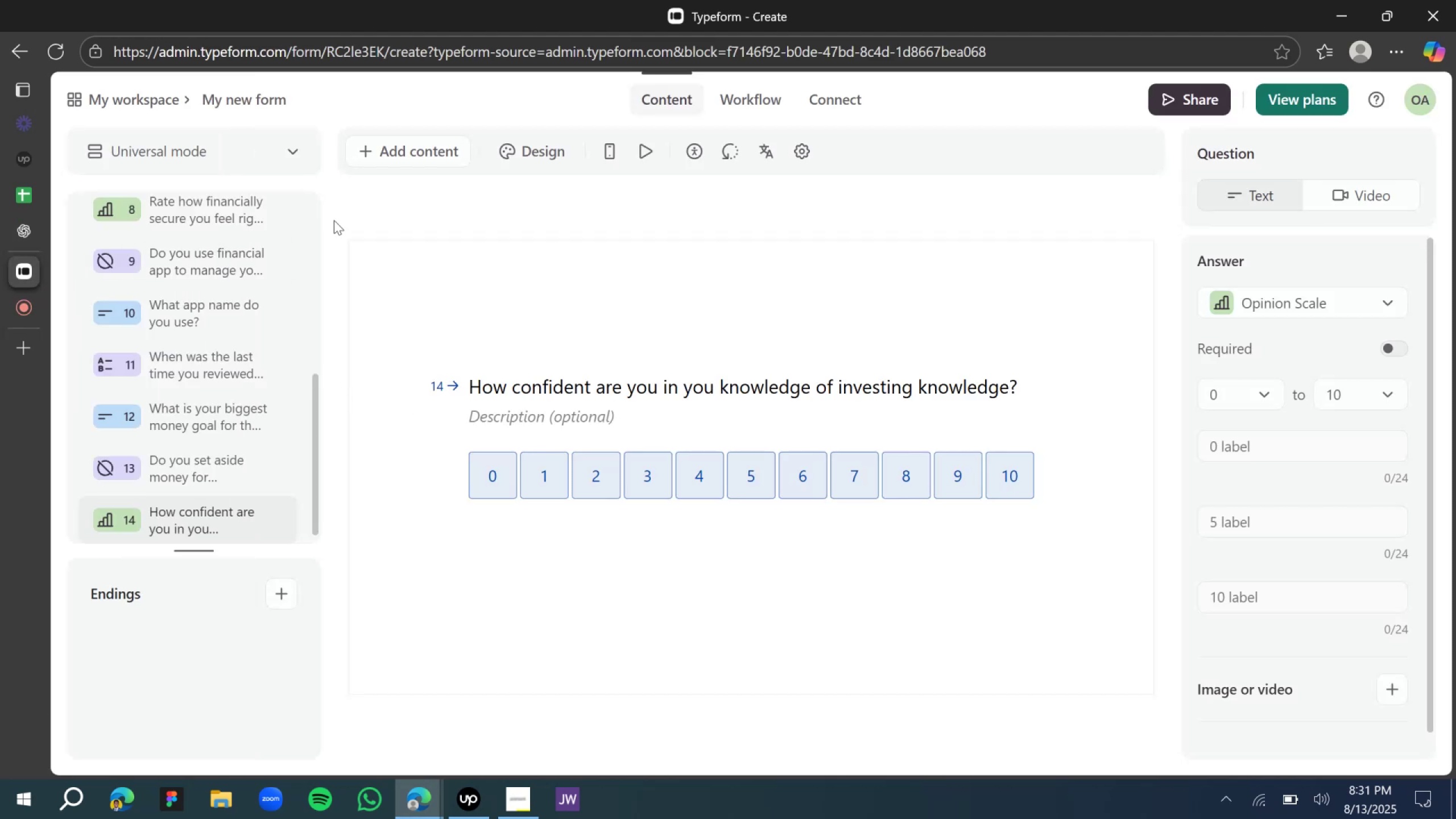 
left_click([381, 154])
 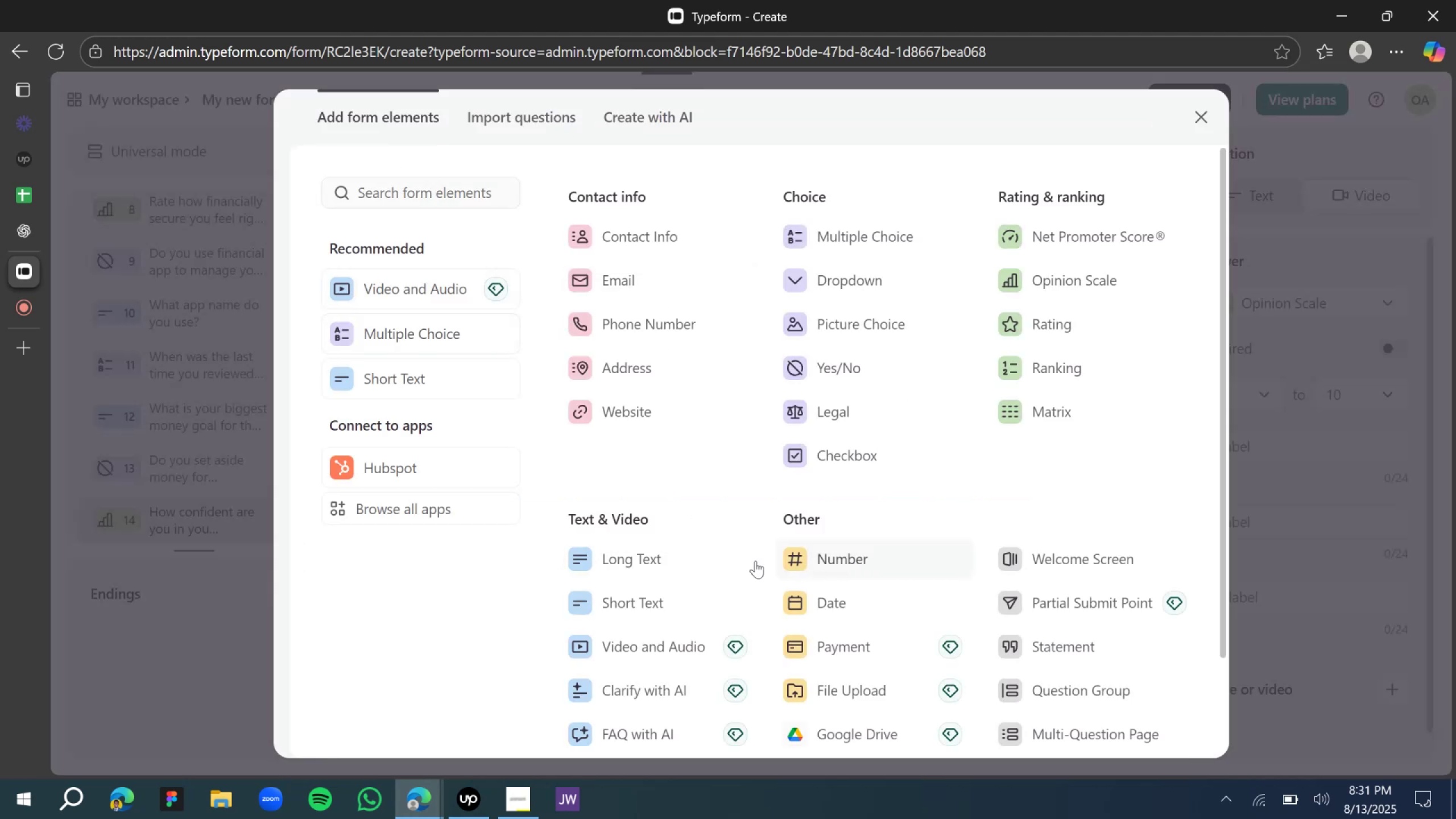 
left_click([643, 598])
 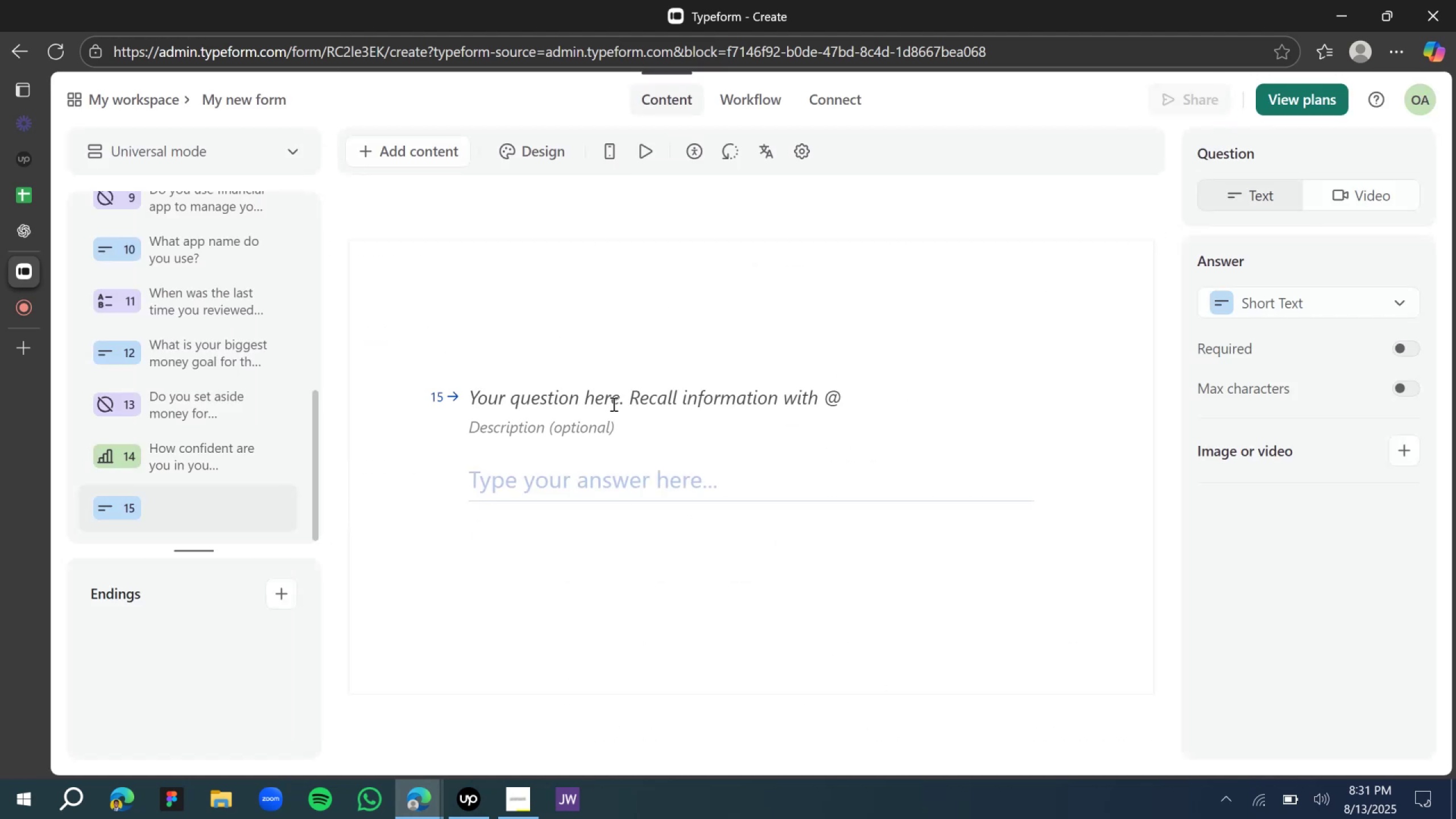 
left_click([602, 406])
 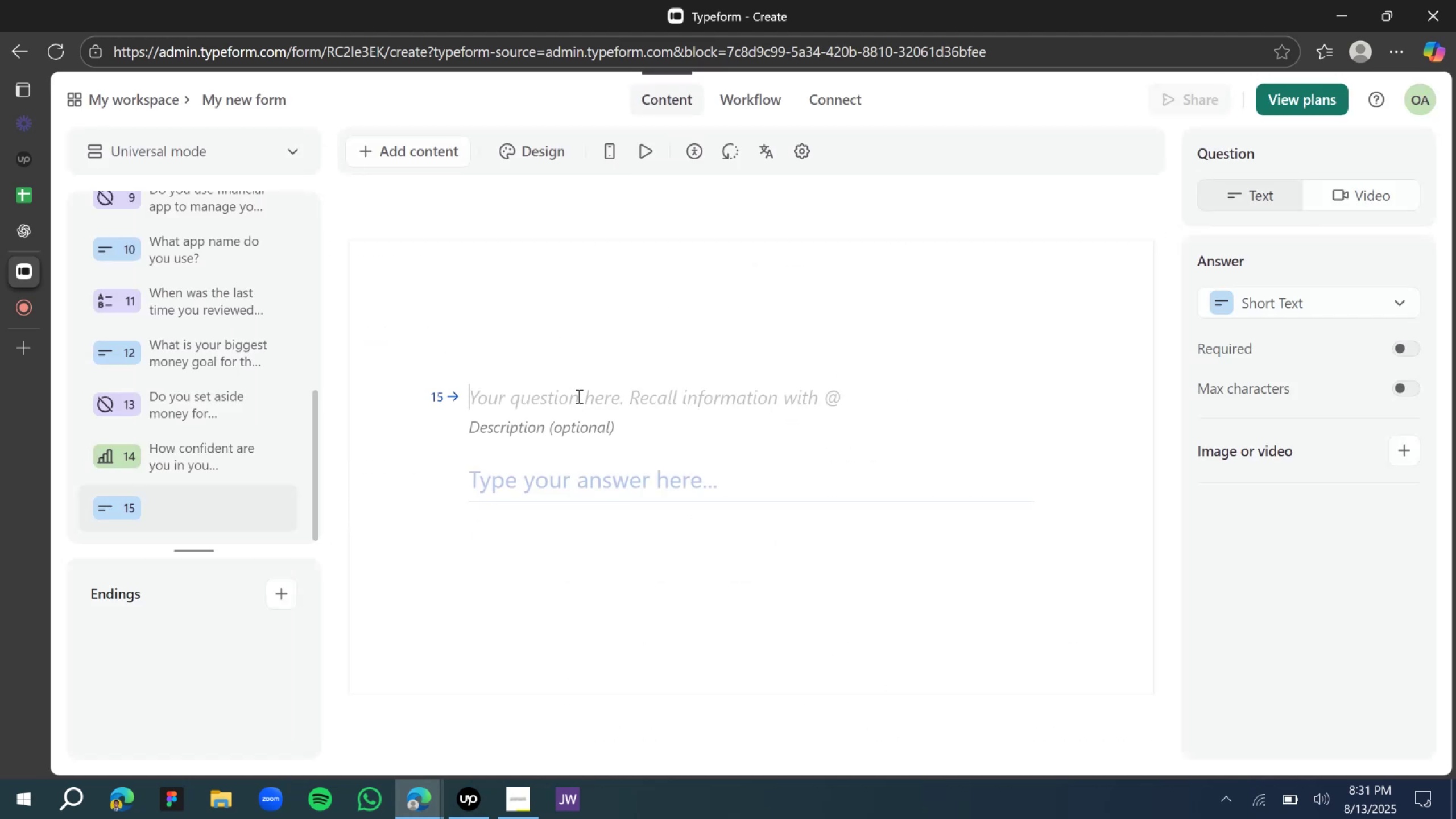 
type(What's one bad bad )
key(Backspace)
key(Backspace)
key(Backspace)
key(Backspace)
type(habbit moe)
key(Backspace)
type(ney you';;)
key(Backspace)
key(Backspace)
type(ll like to break?)
 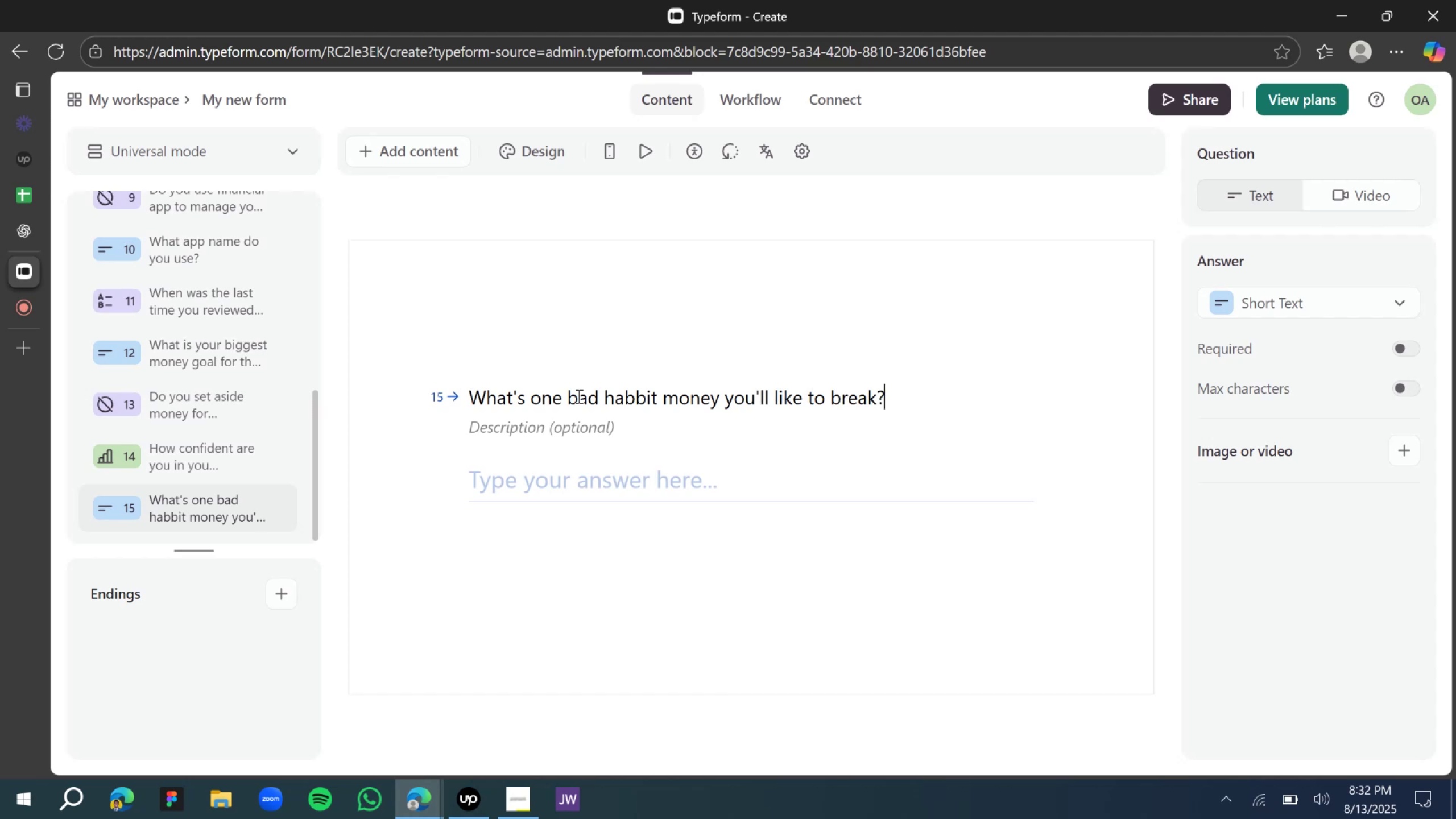 
wait(17.31)
 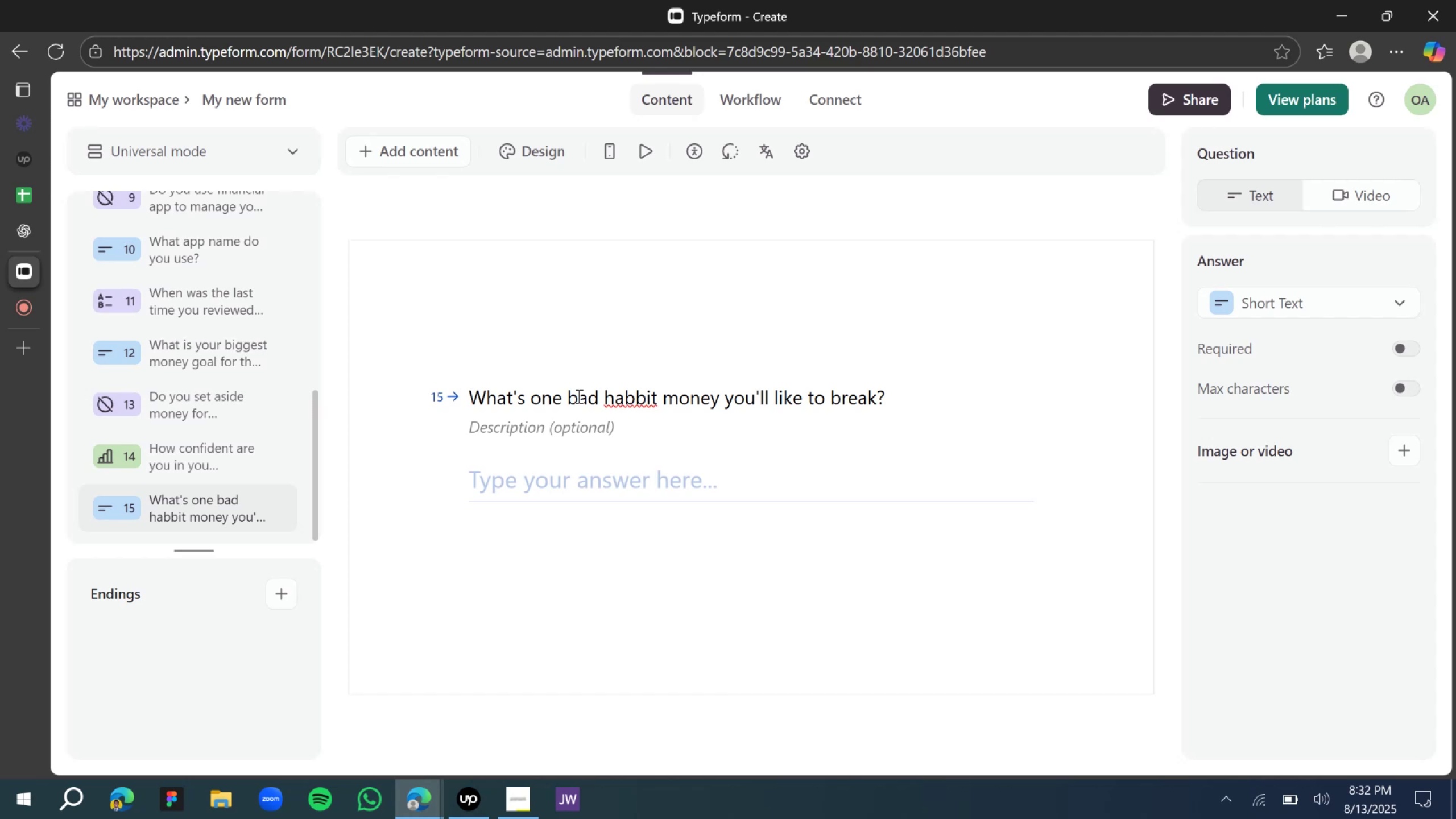 
left_click([620, 392])
 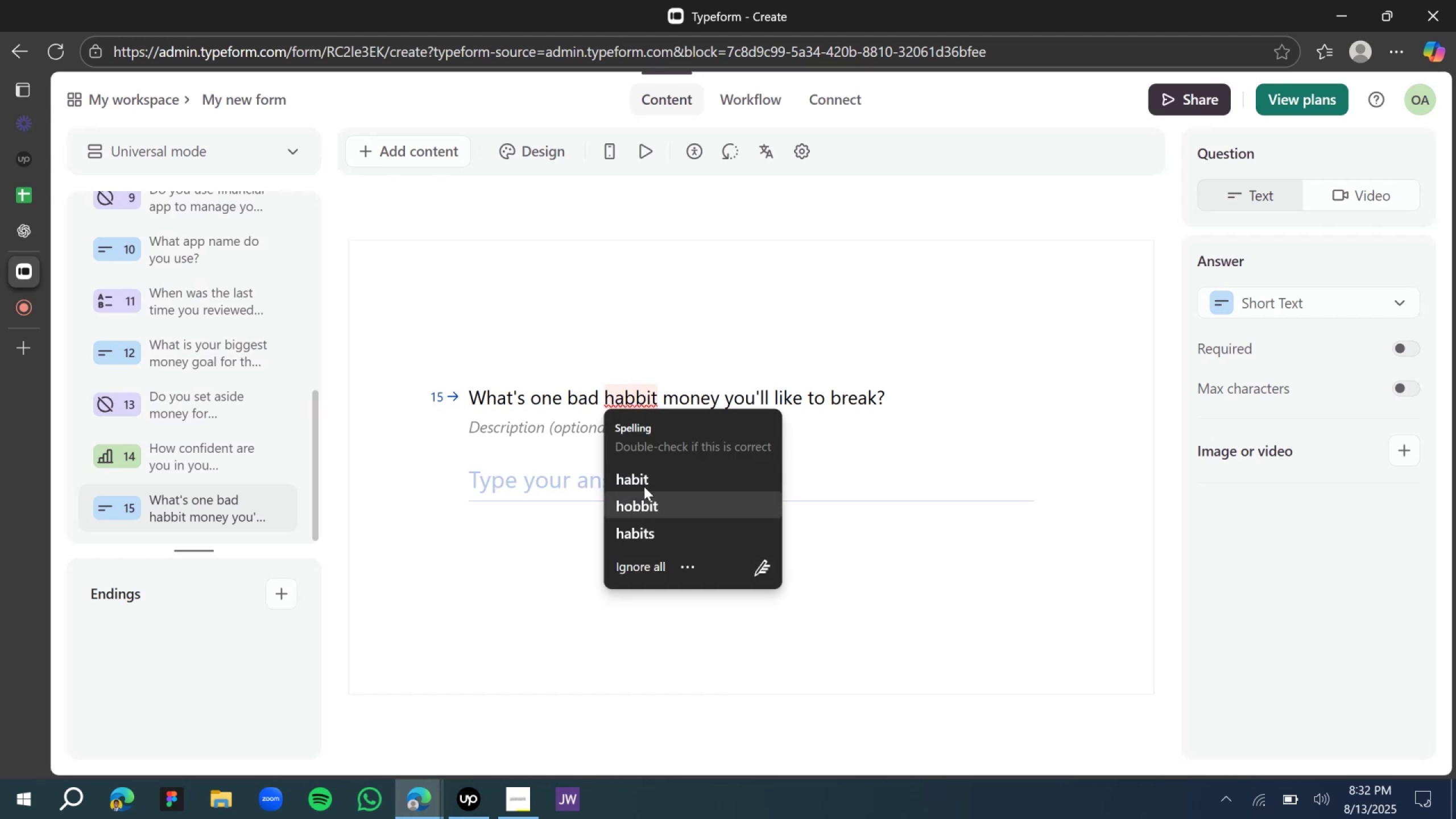 
left_click([641, 473])
 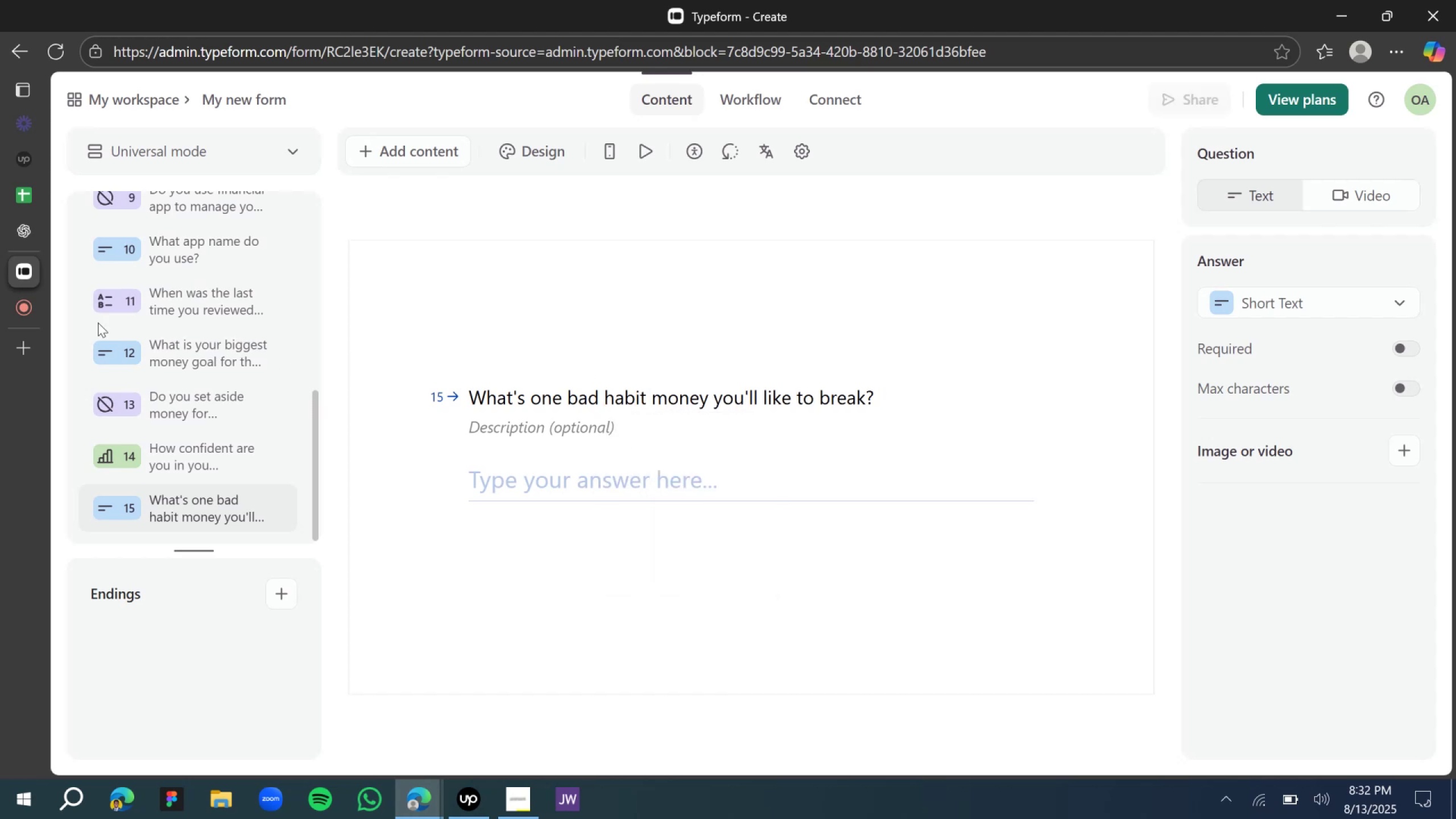 
left_click([26, 231])
 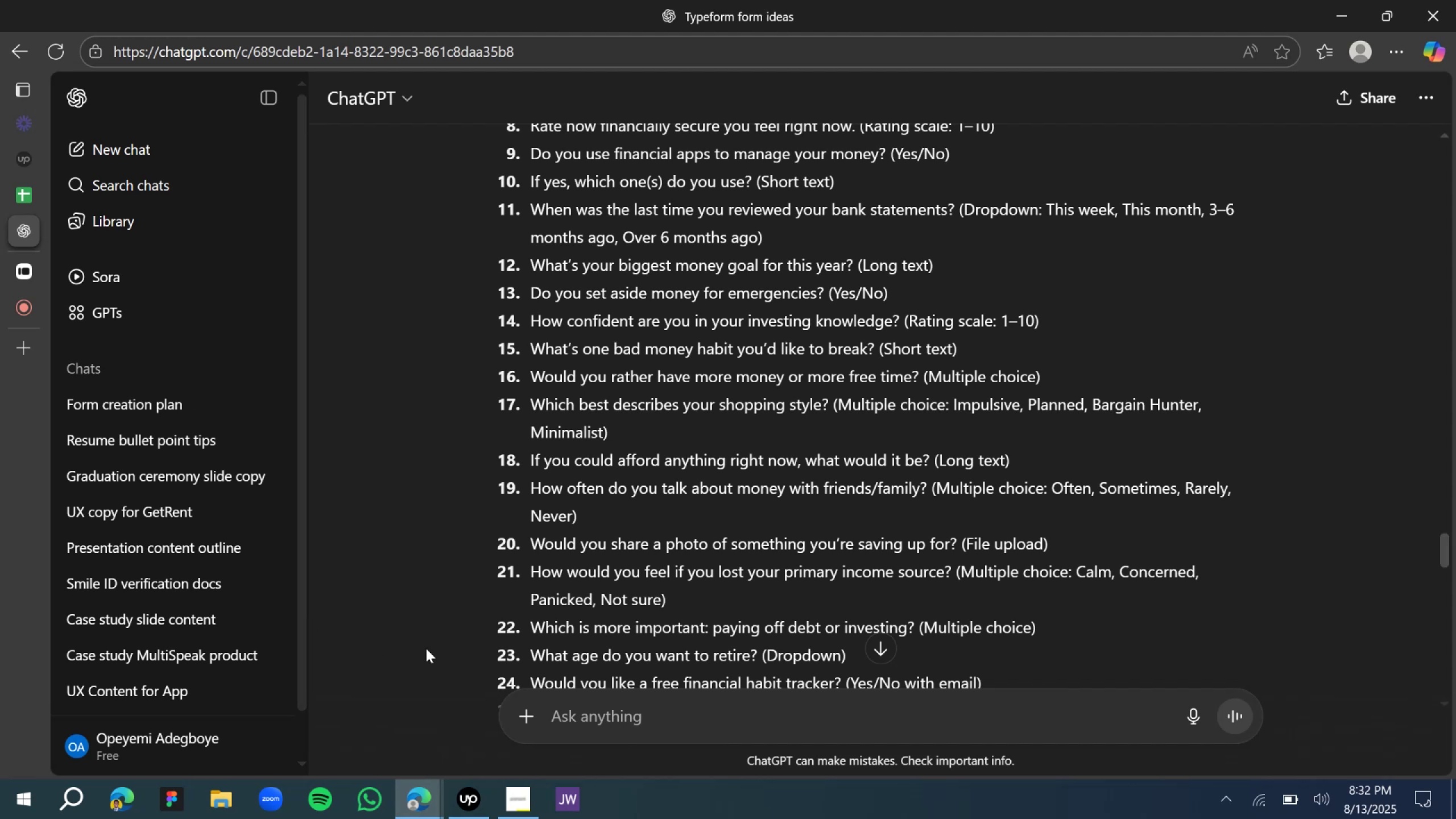 
left_click([477, 793])
 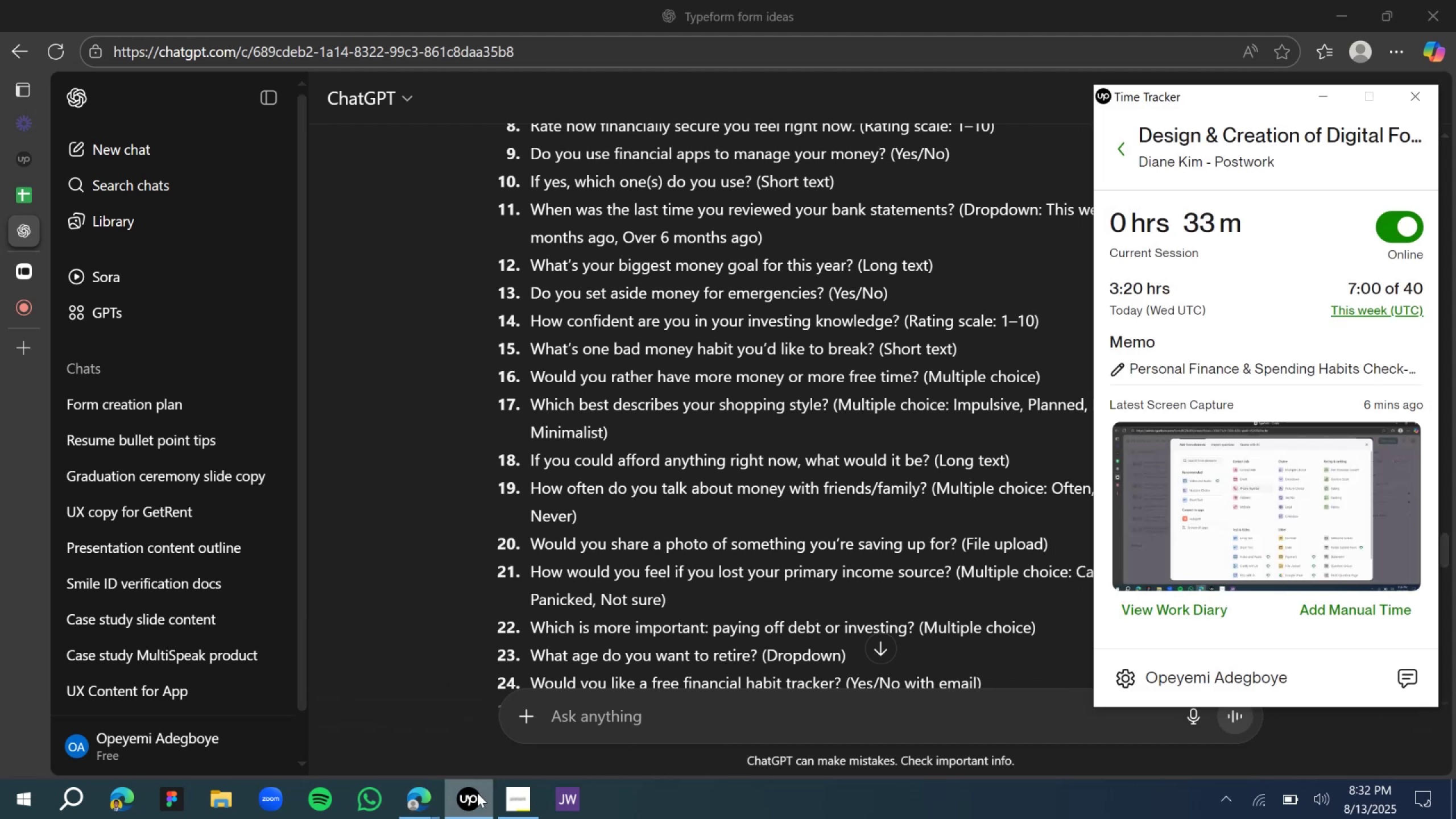 
left_click([477, 793])
 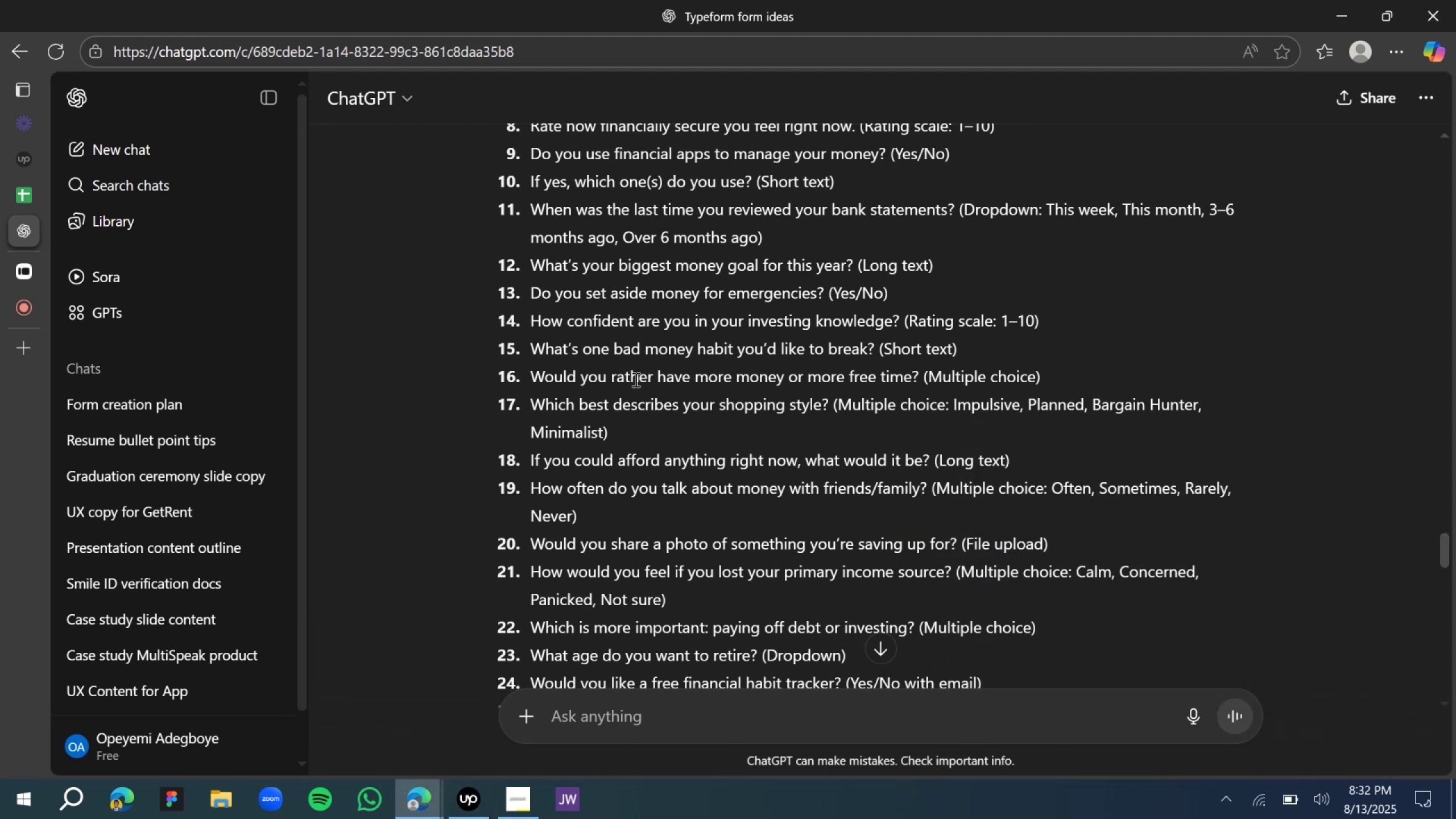 
wait(12.63)
 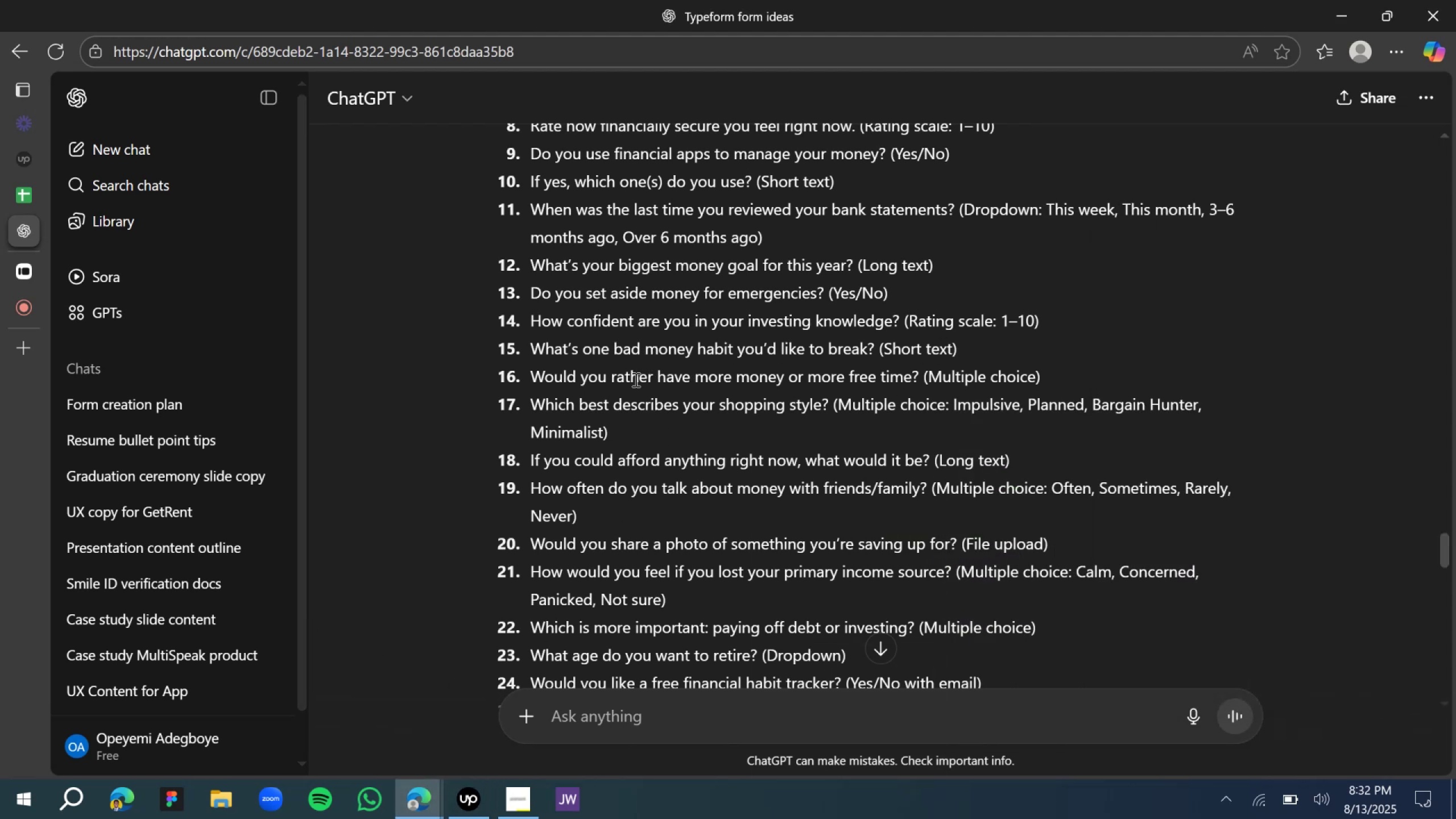 
left_click([54, 272])
 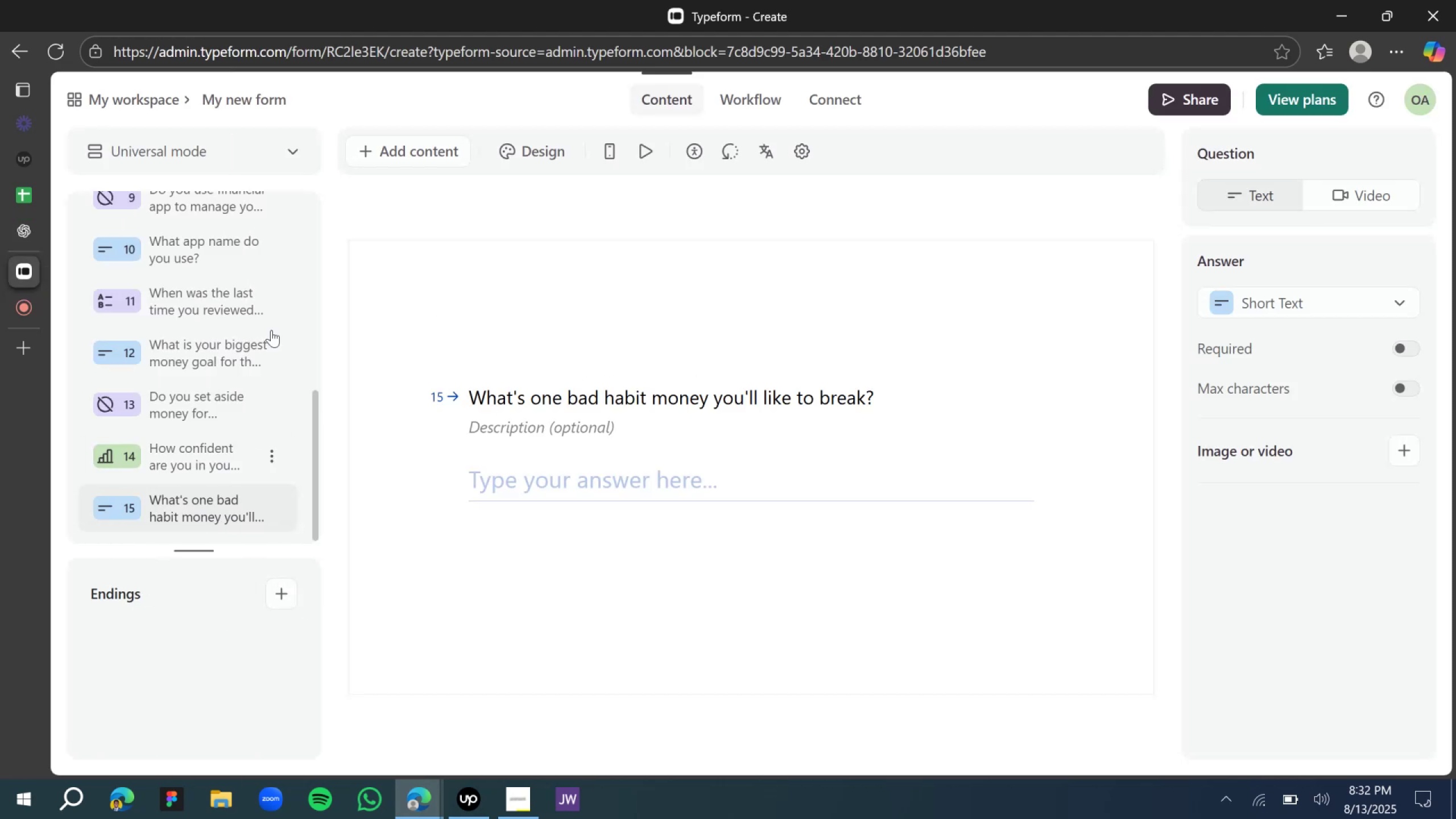 
left_click([407, 148])
 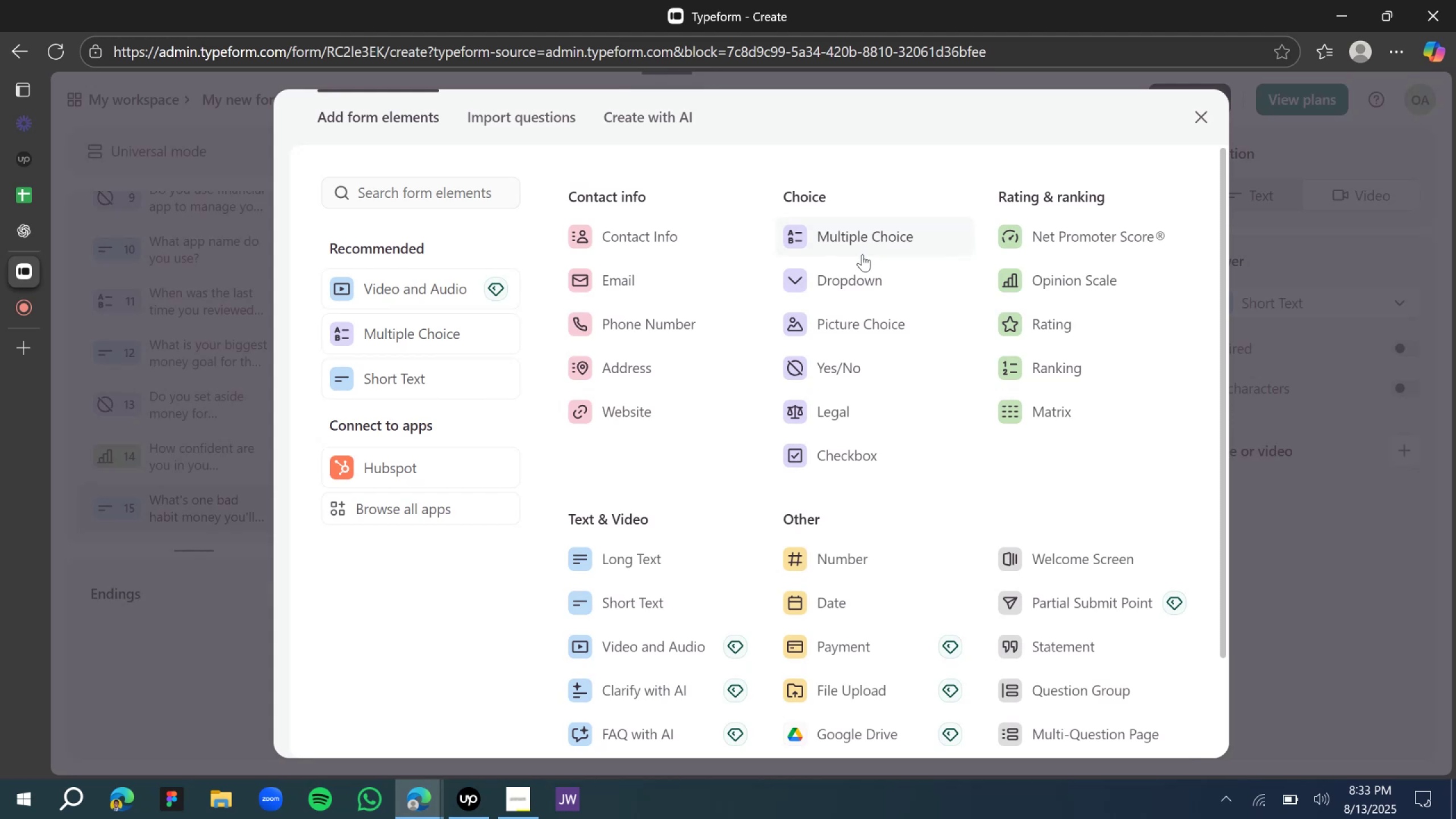 
left_click([861, 237])
 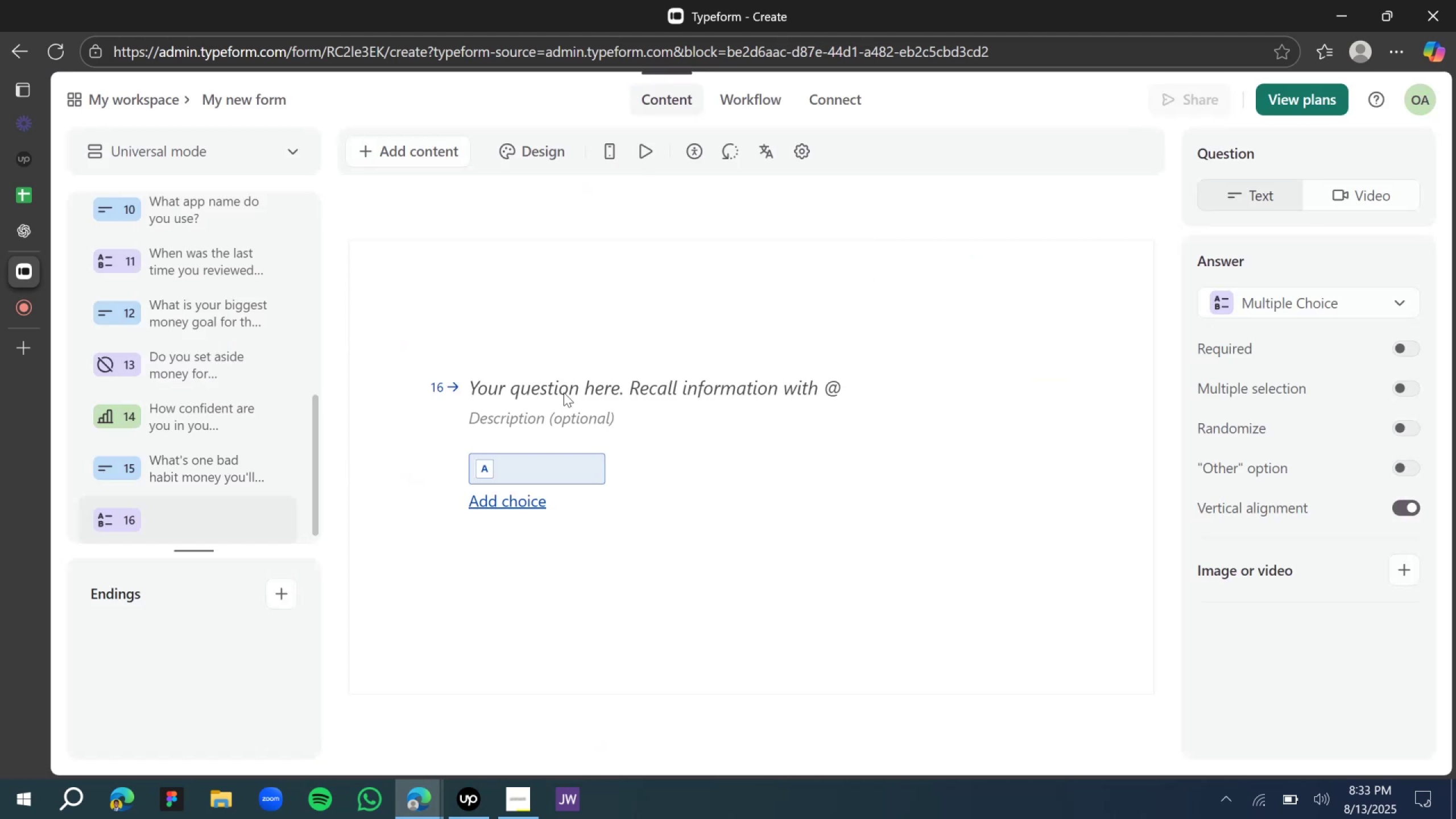 
type(Would yu )
key(Backspace)
key(Backspace)
type(our )
key(Backspace)
key(Backspace)
type( rather have more money or more free time?)
 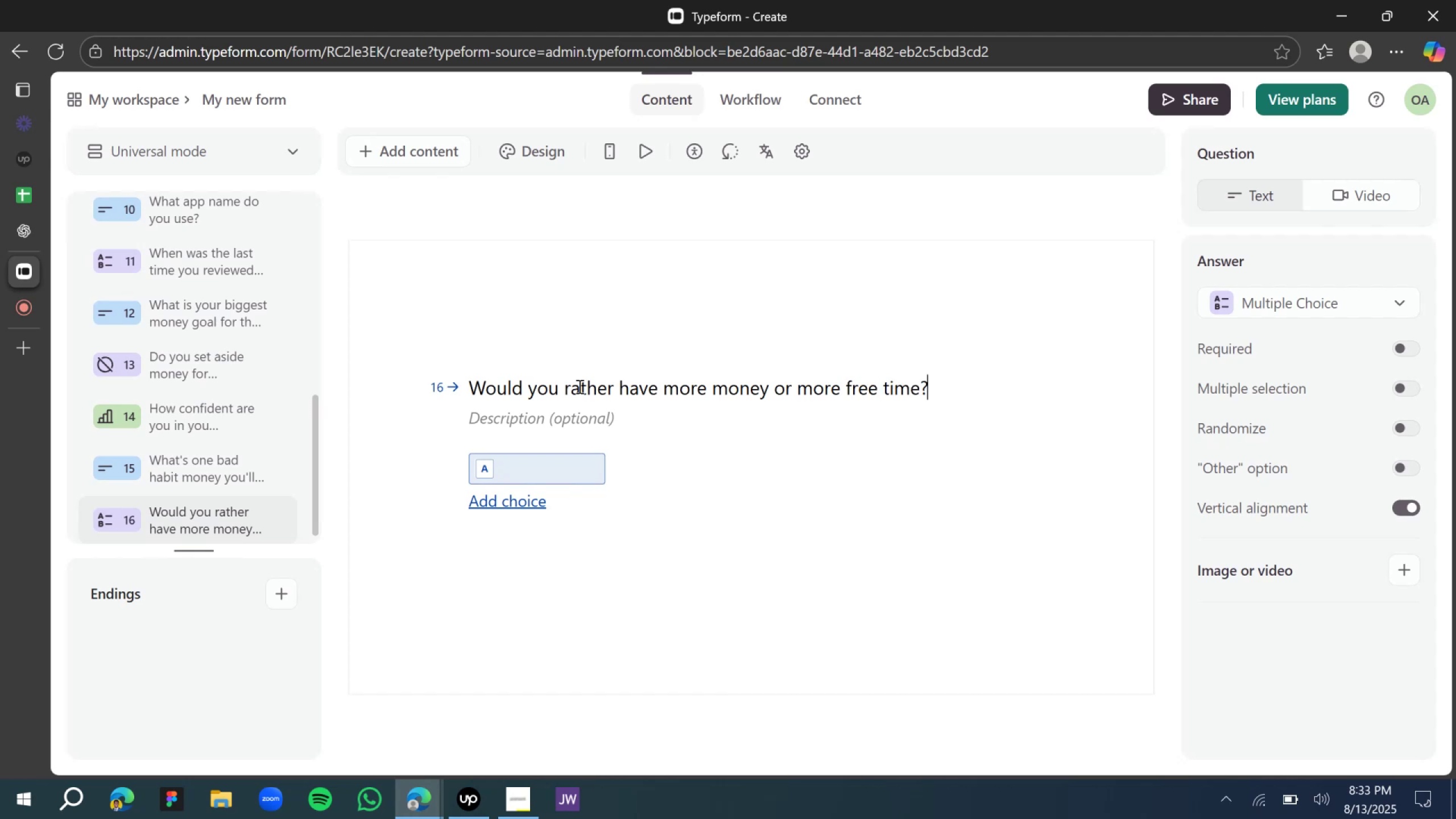 
wait(34.17)
 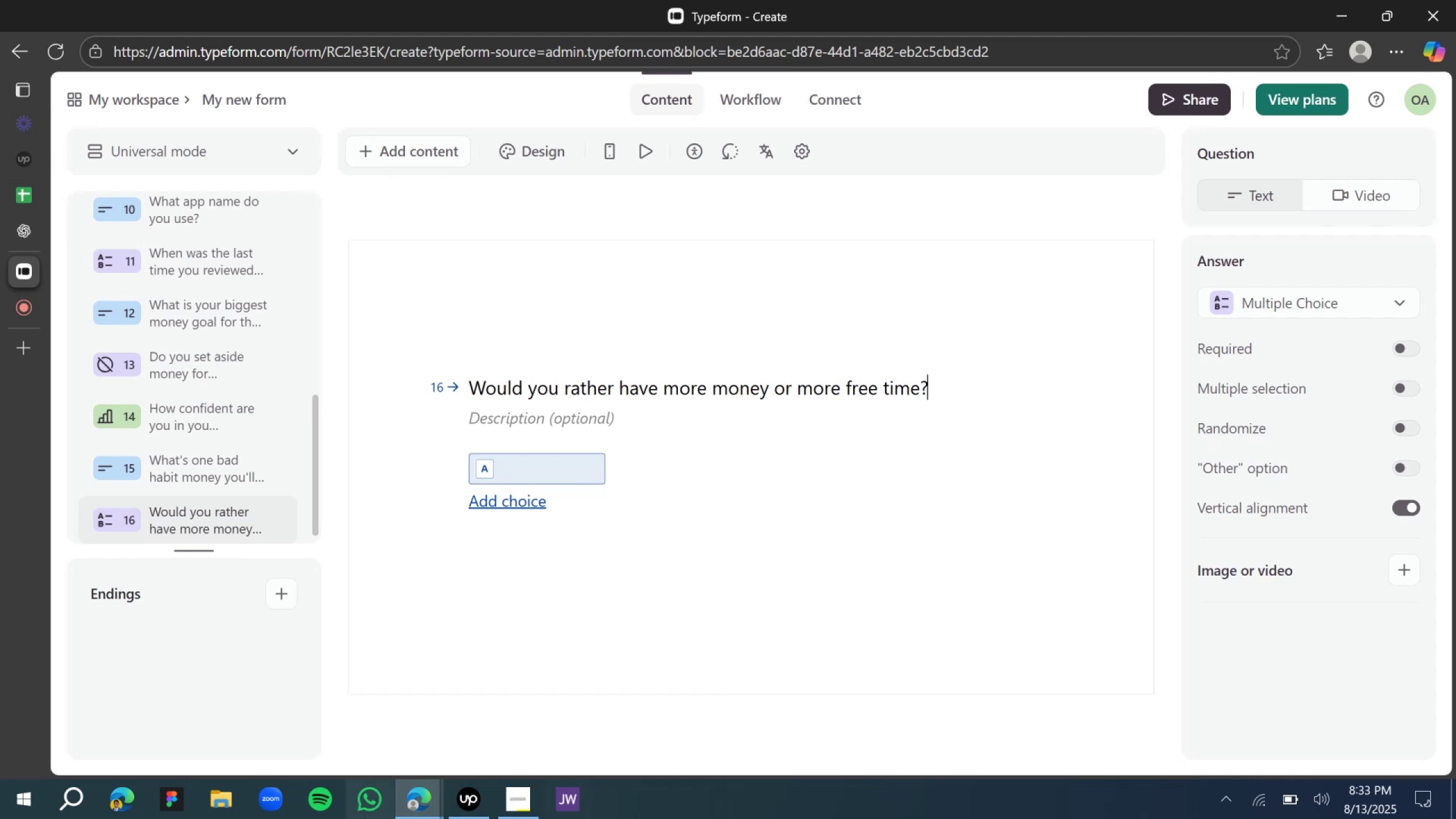 
type(More money)
 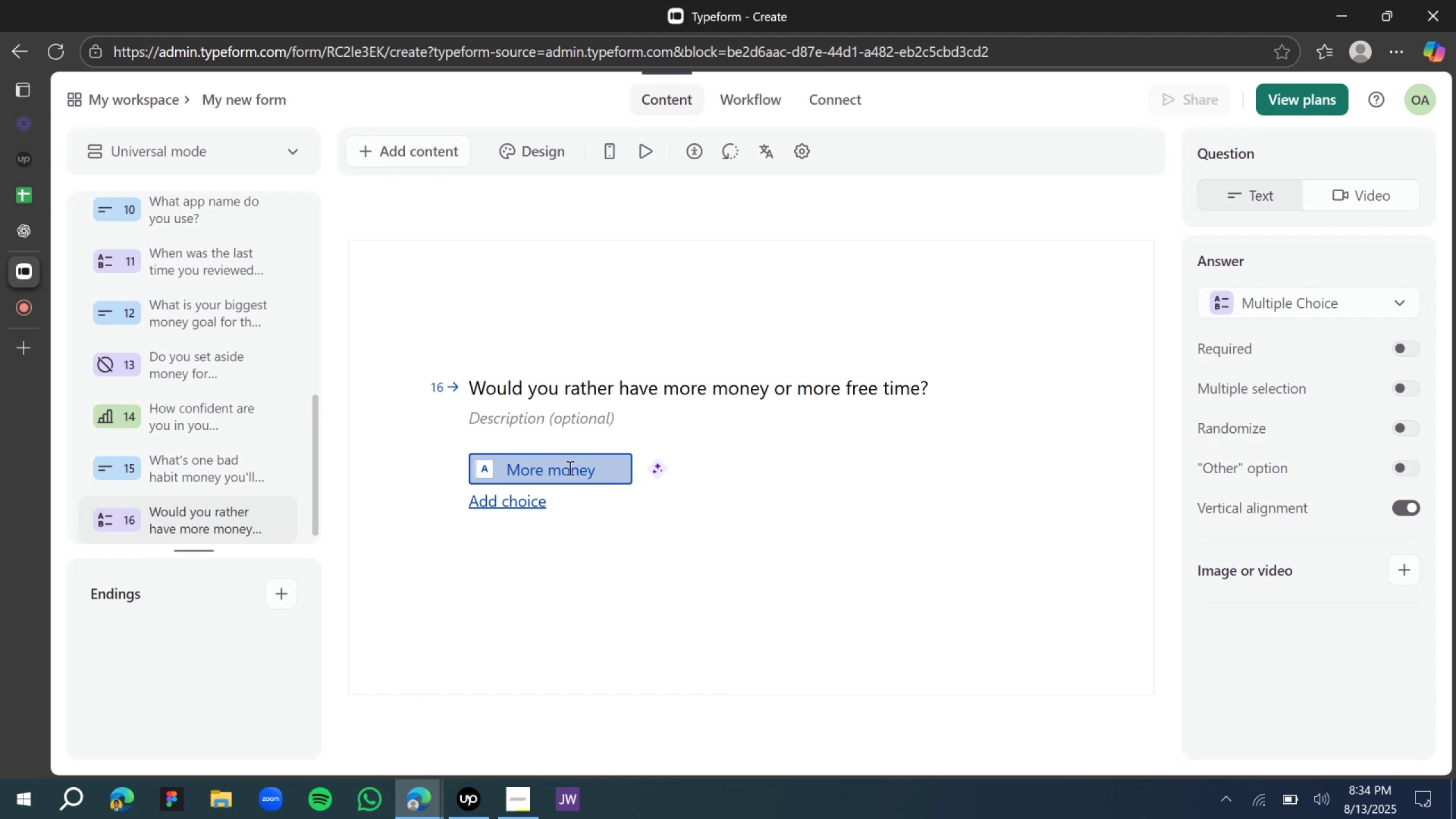 
left_click([505, 498])
 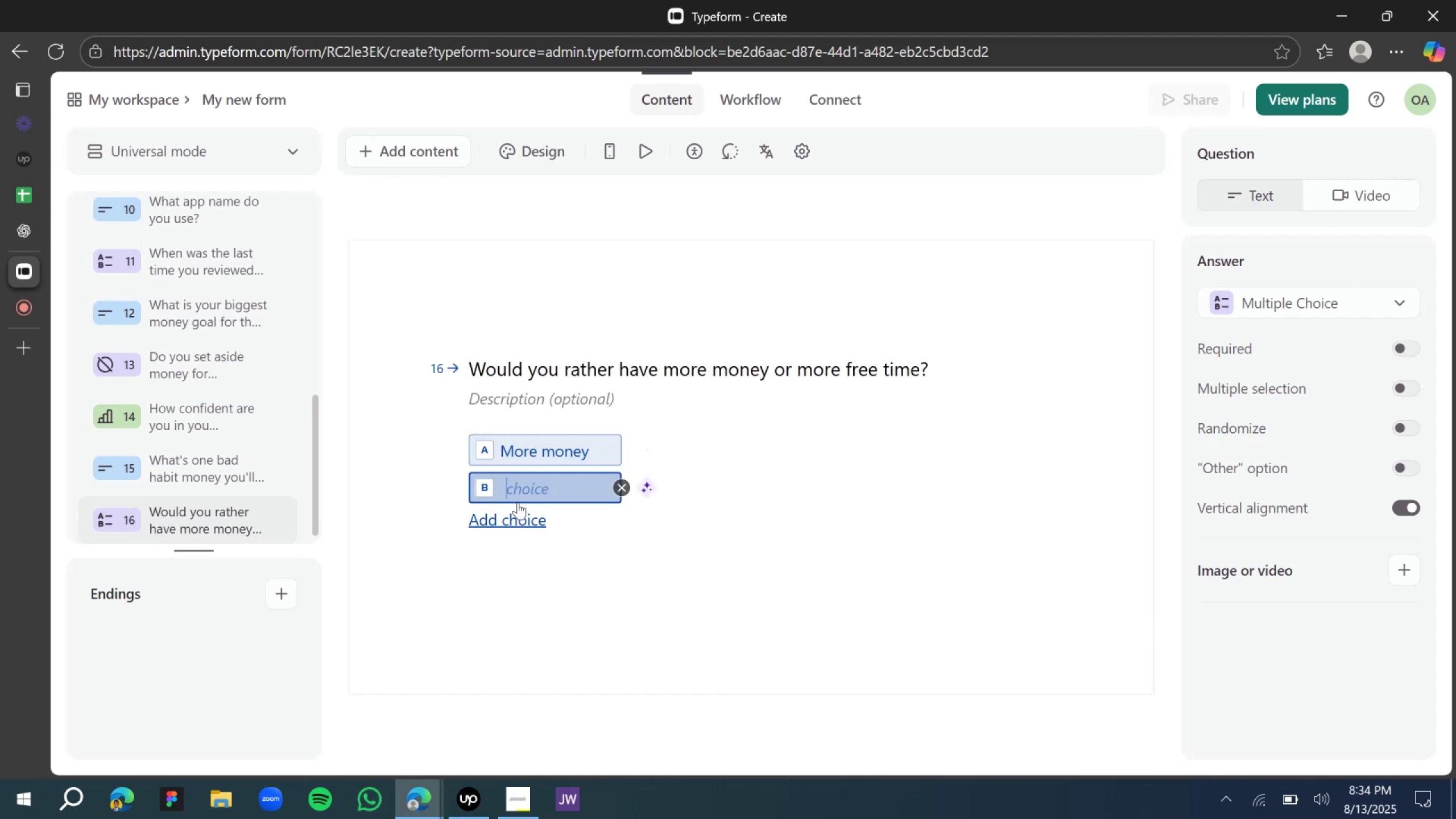 
type(Free time)
 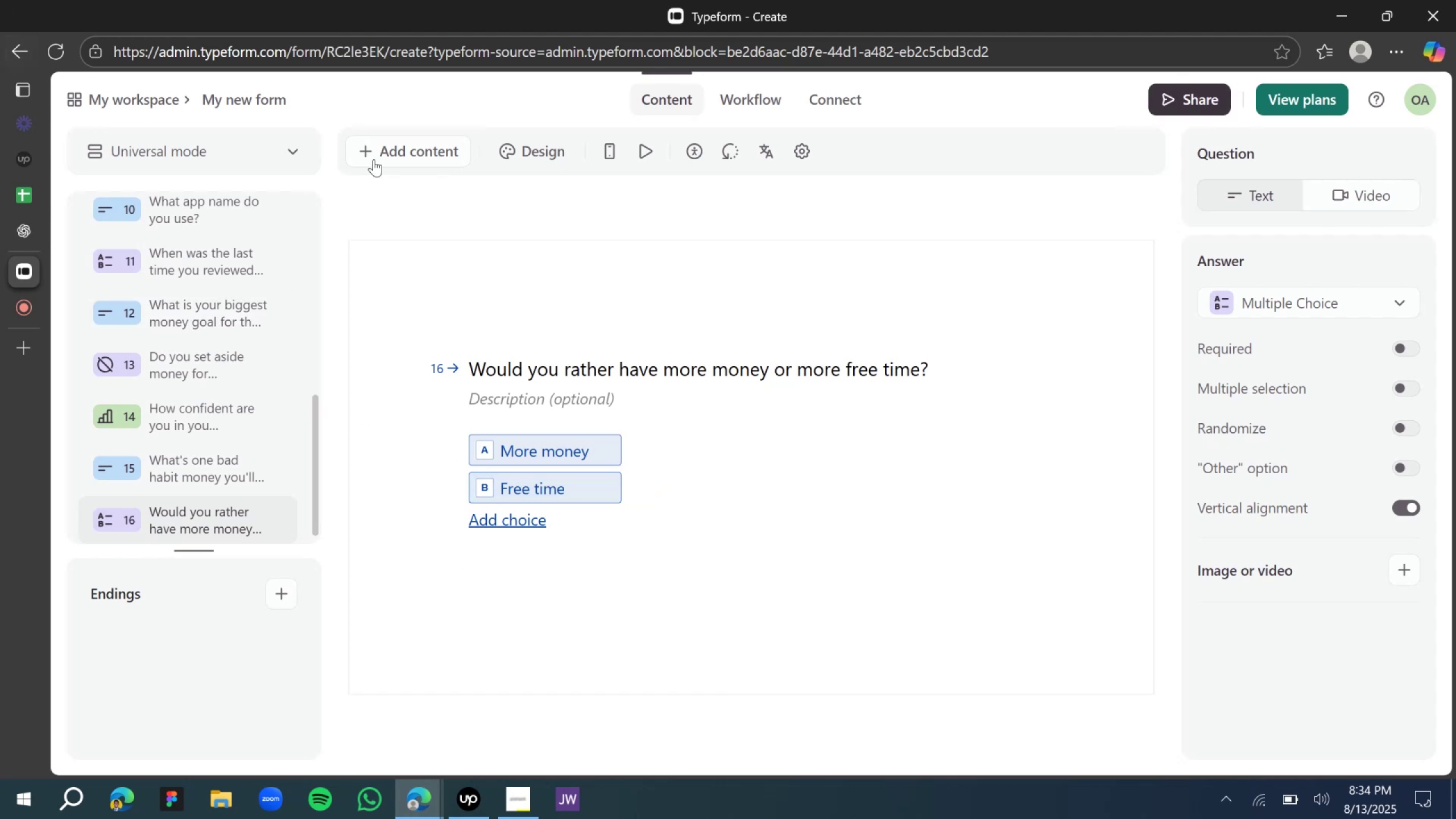 
wait(6.47)
 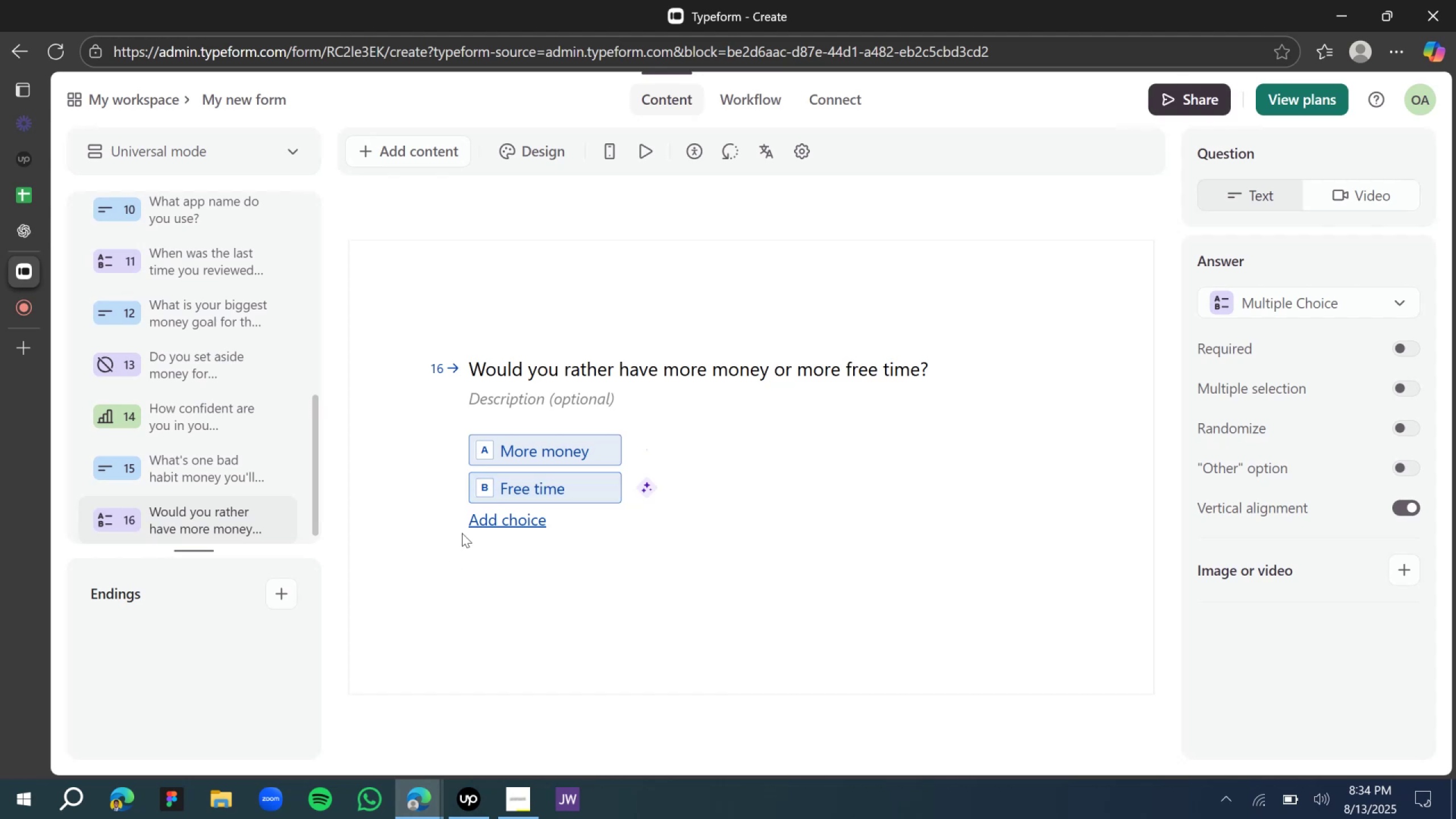 
left_click([15, 223])
 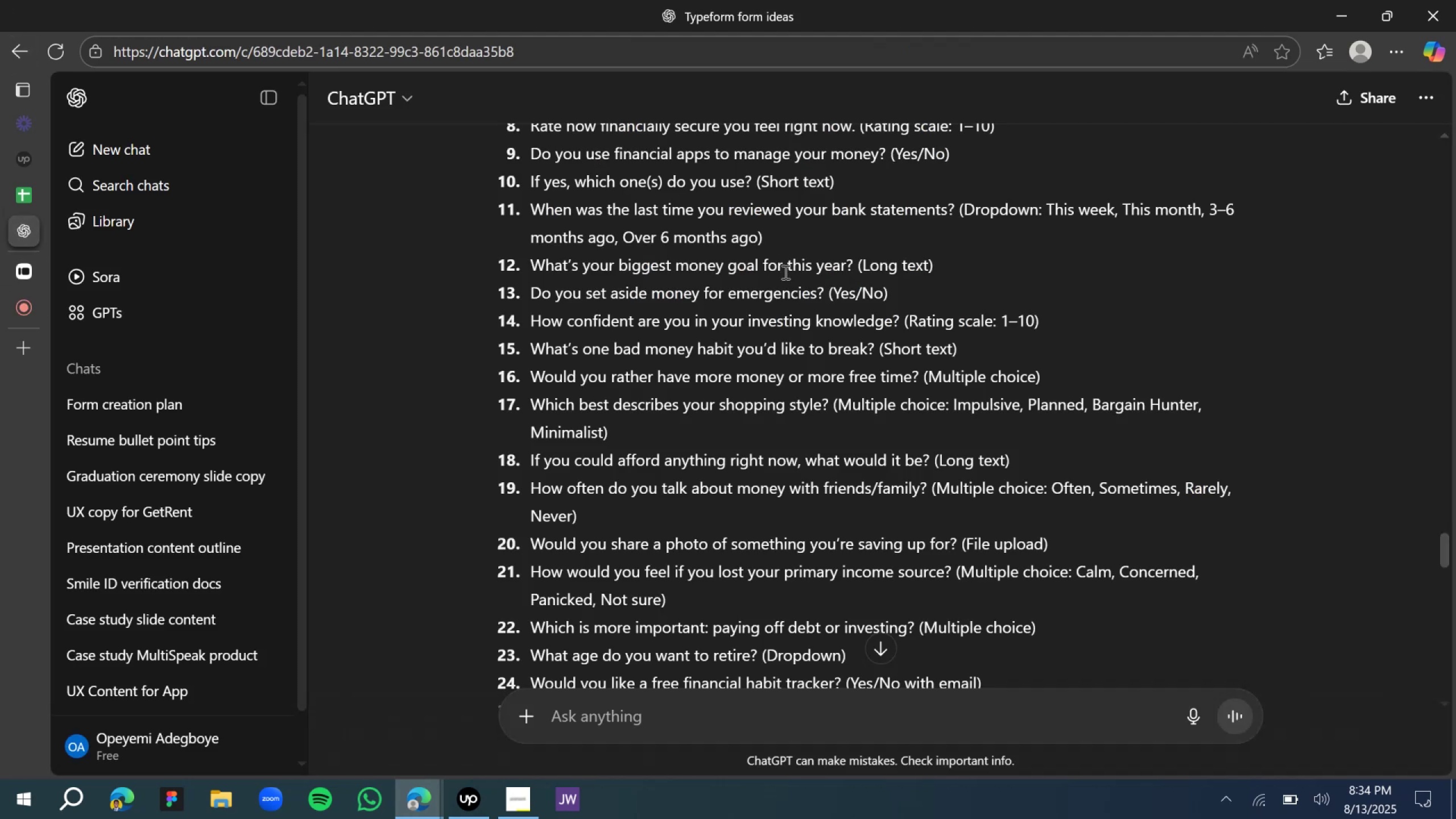 
scroll: coordinate [890, 329], scroll_direction: down, amount: 1.0
 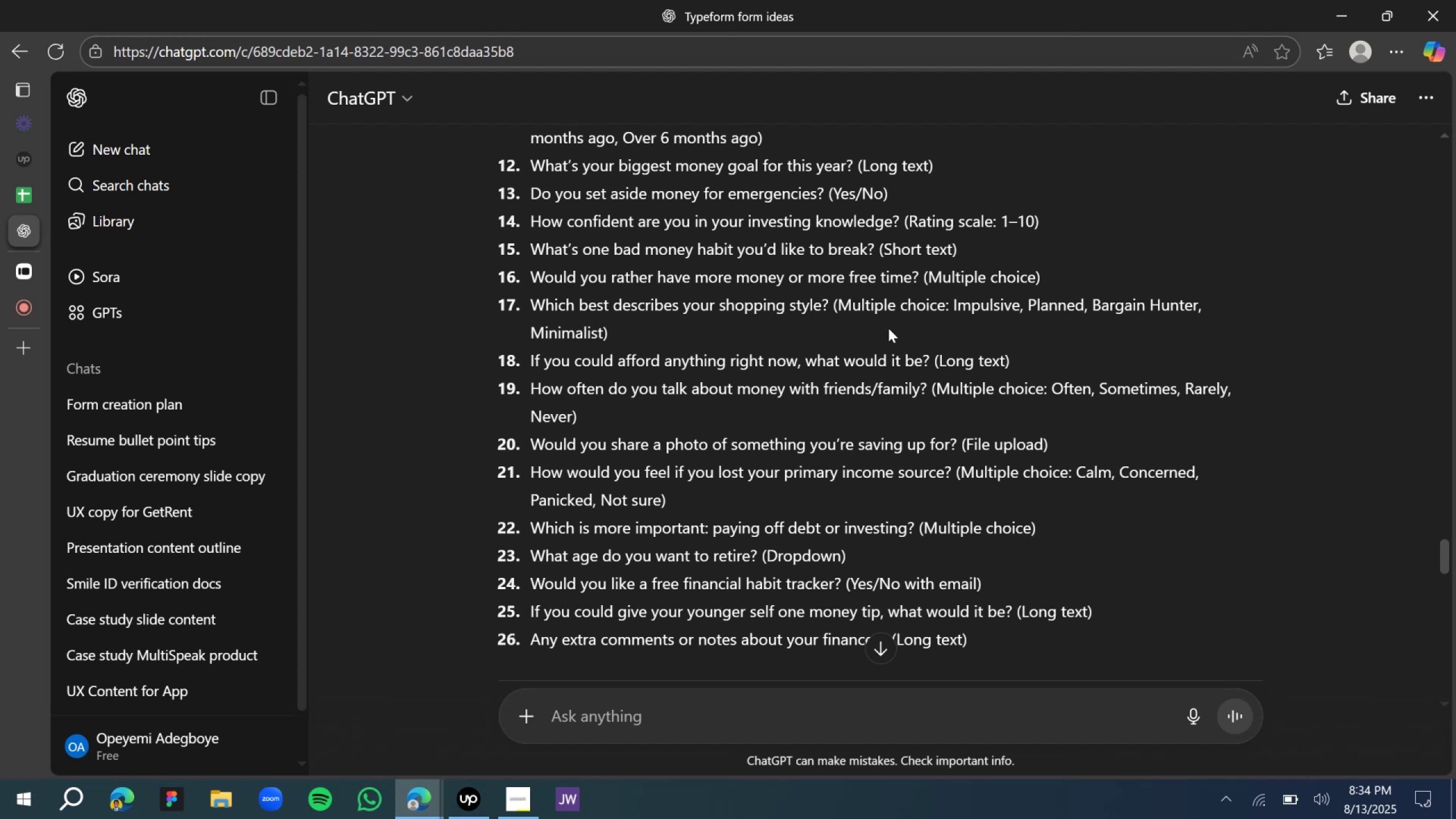 
wait(6.34)
 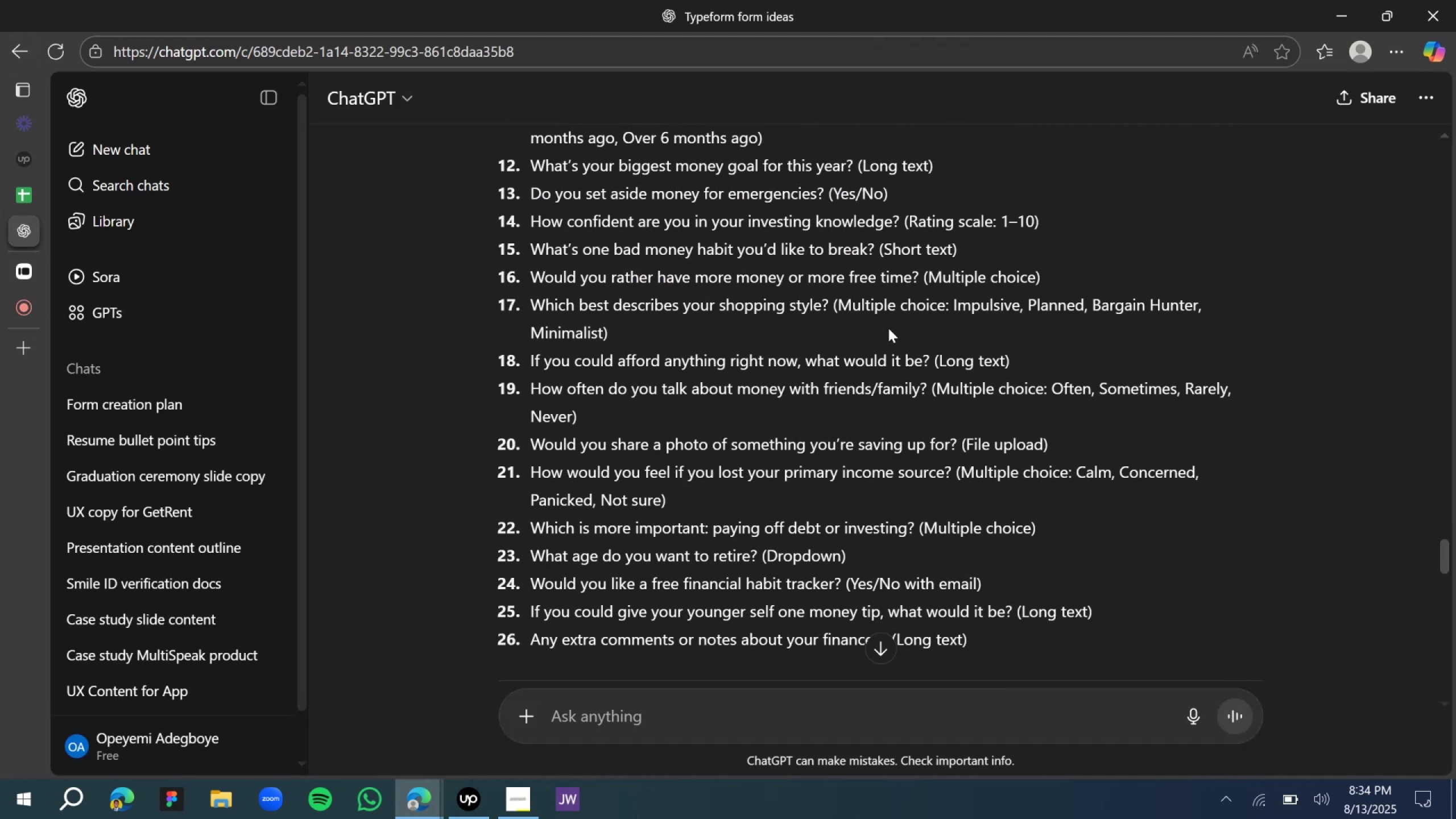 
left_click([11, 274])
 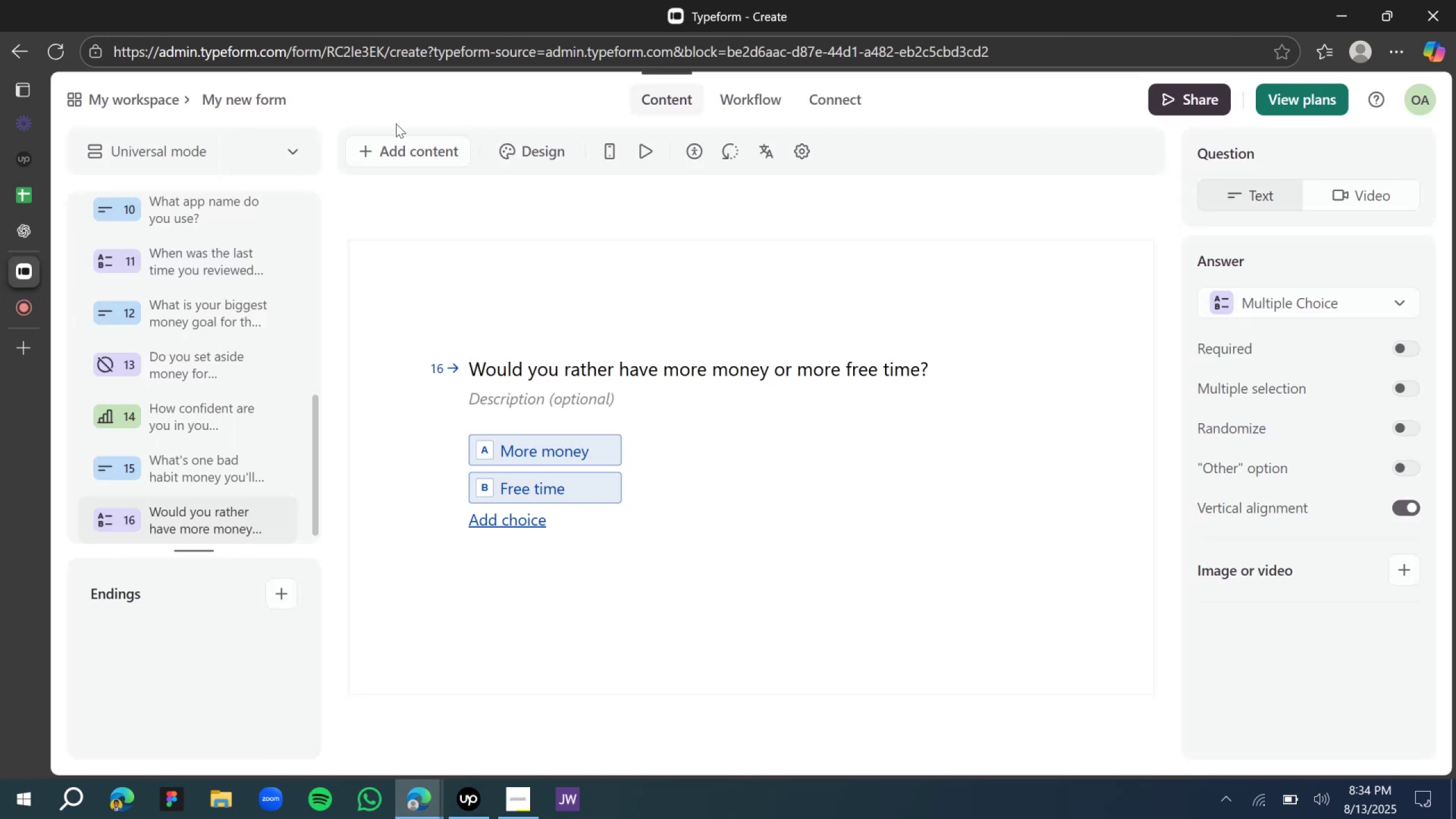 
left_click([388, 150])
 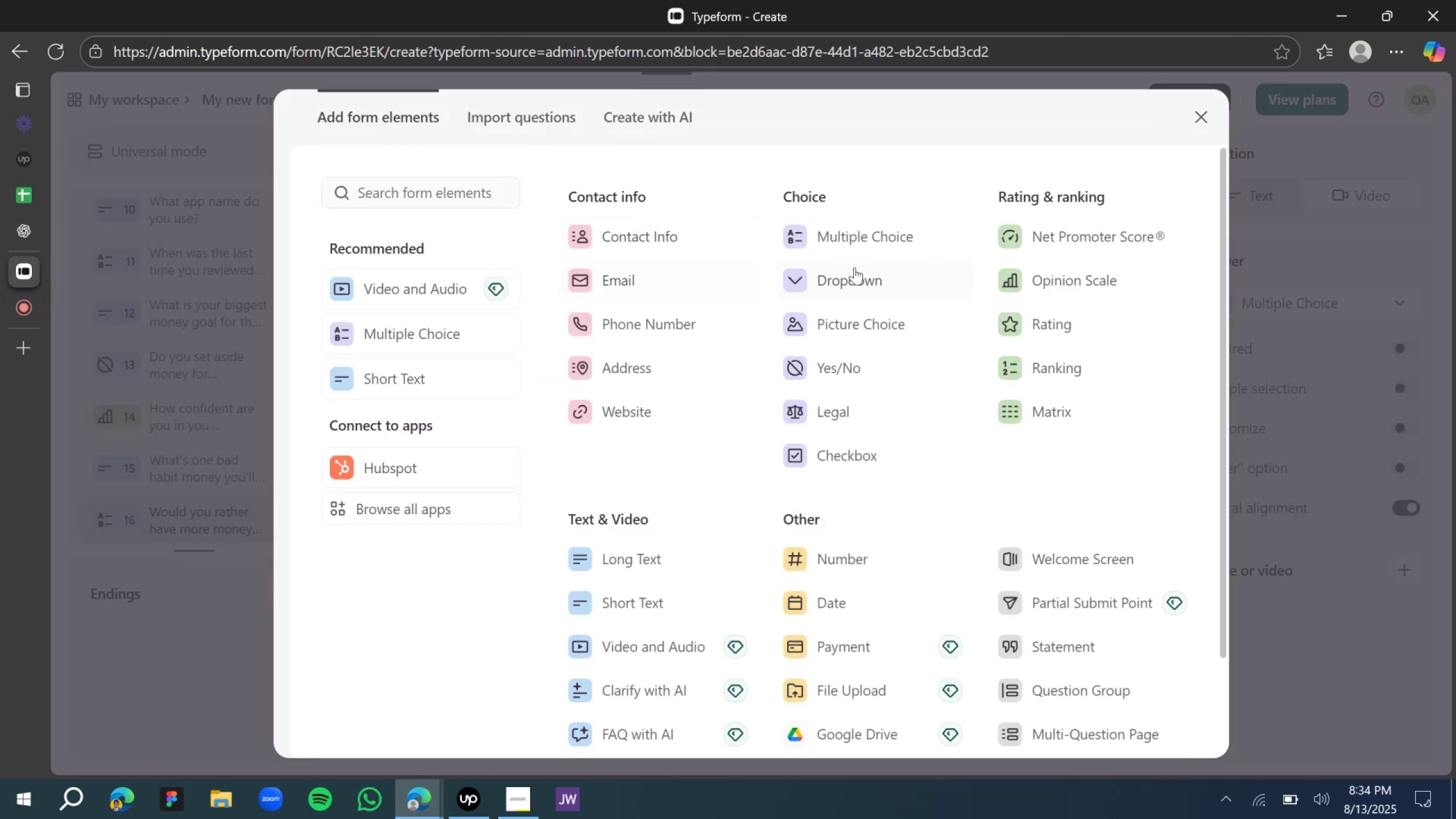 
left_click([861, 243])
 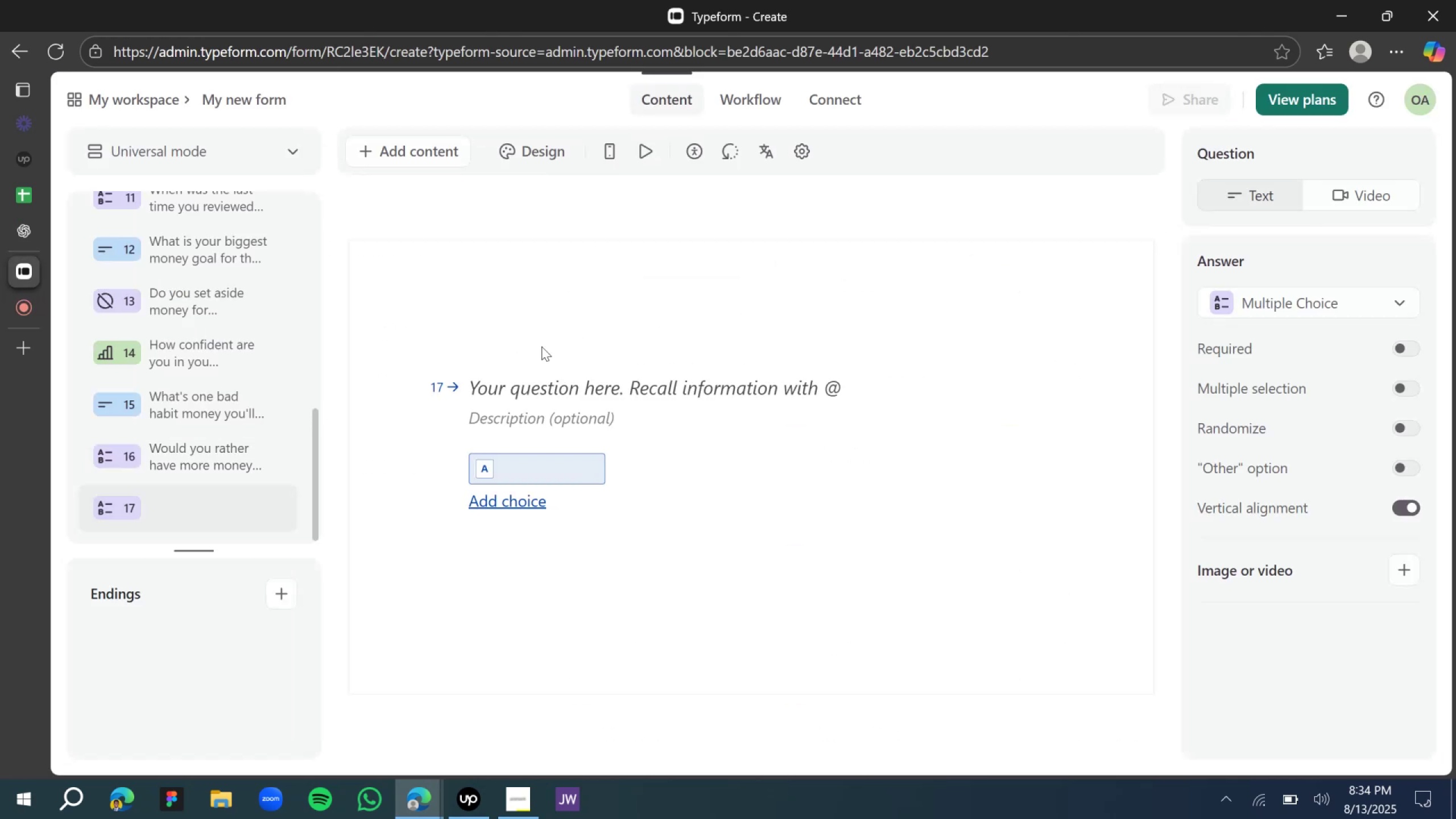 
left_click([490, 383])
 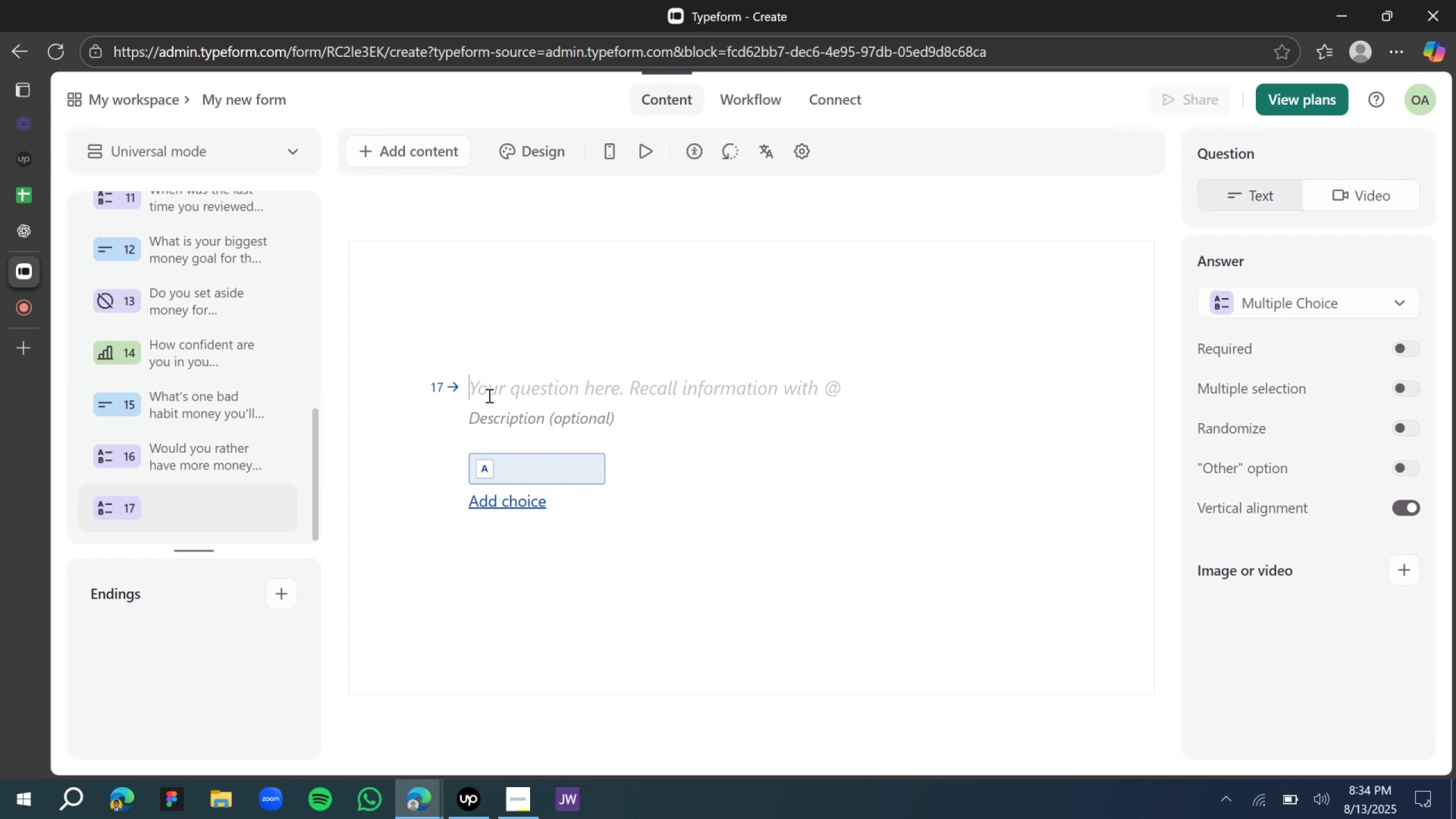 
type(Wihi)
key(Backspace)
key(Backspace)
key(Backspace)
type(hich best describe your shoppo=ing style?)
 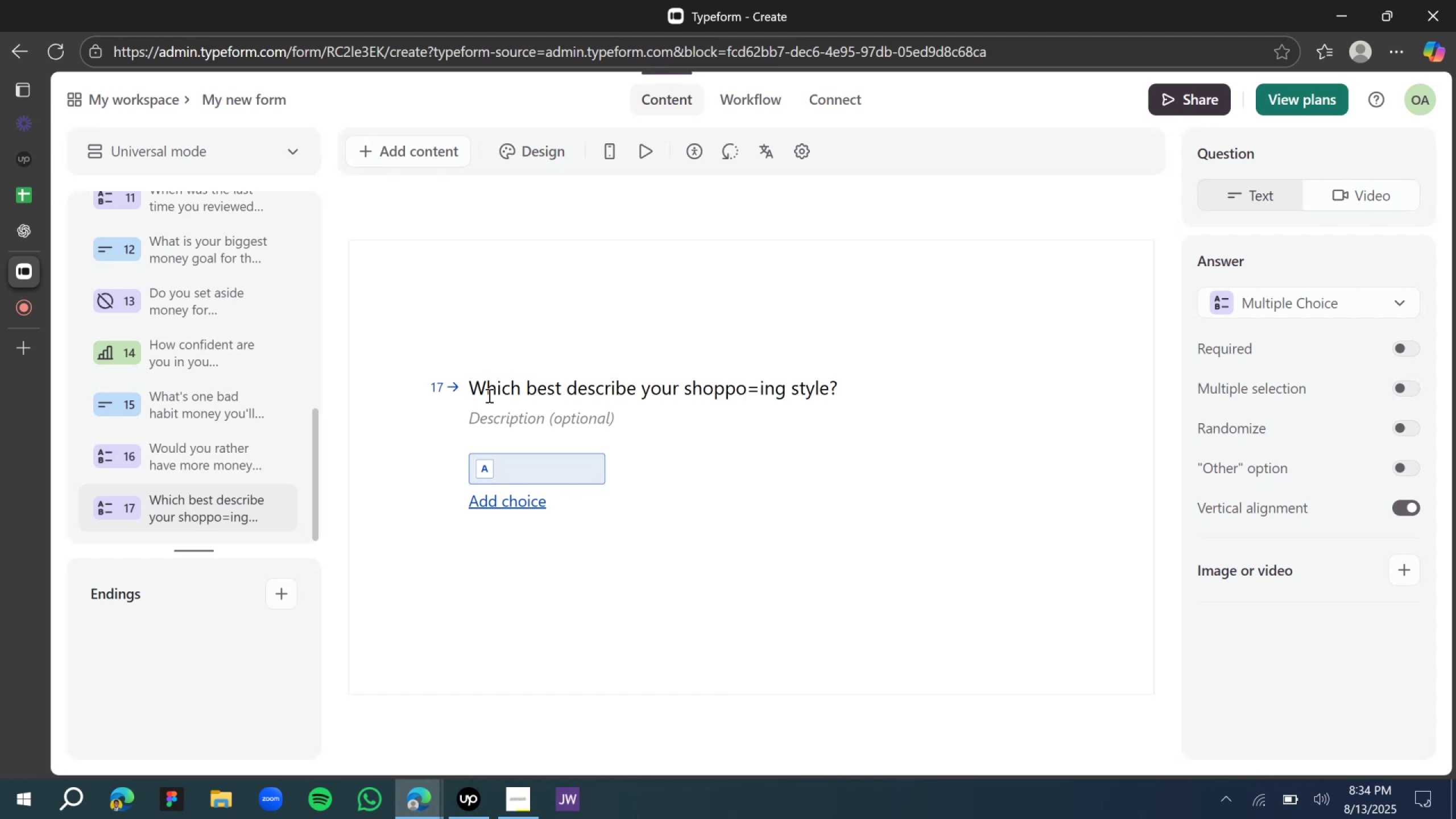 
key(ArrowLeft)
 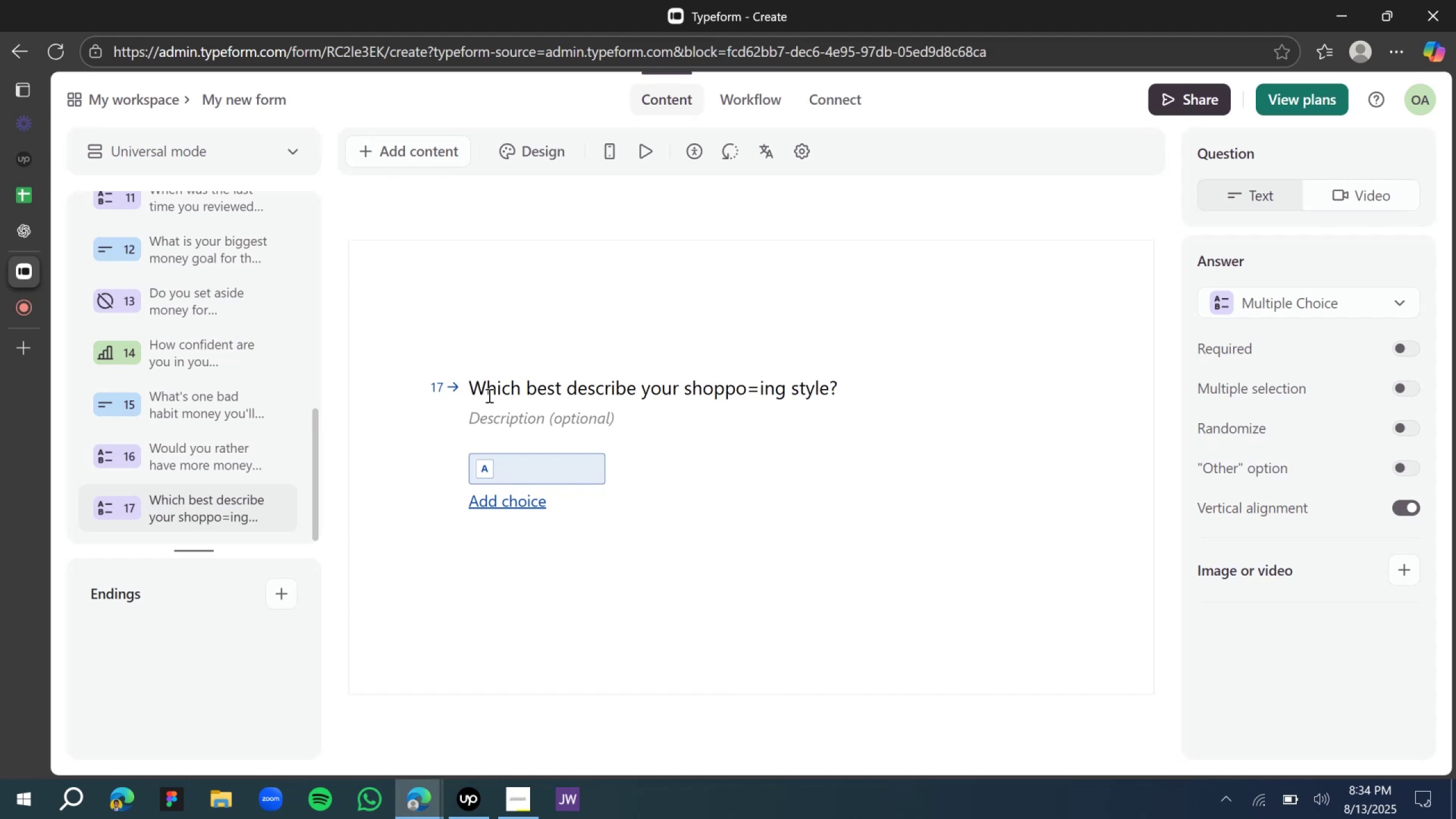 
key(ArrowLeft)
 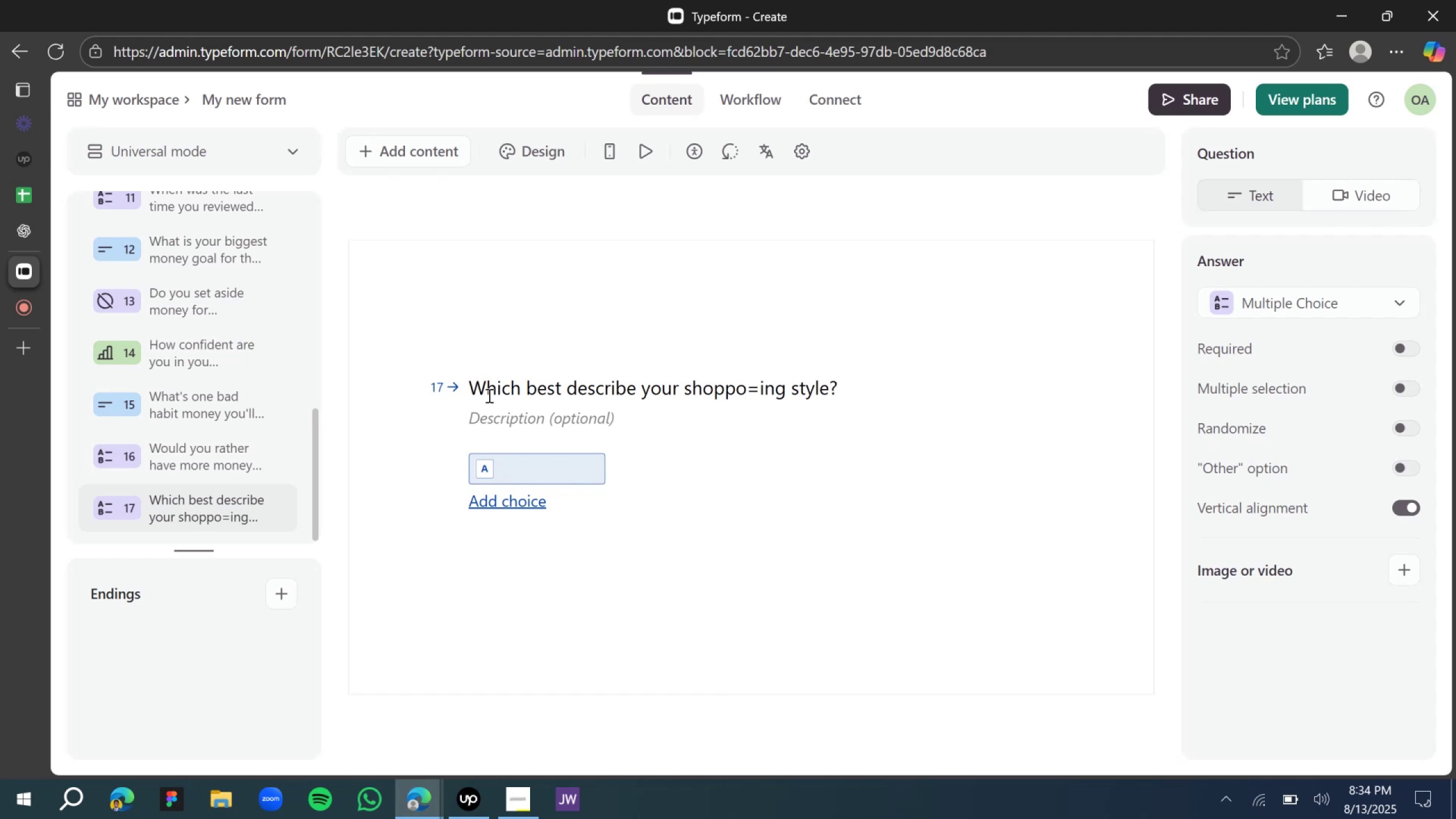 
key(ArrowLeft)
 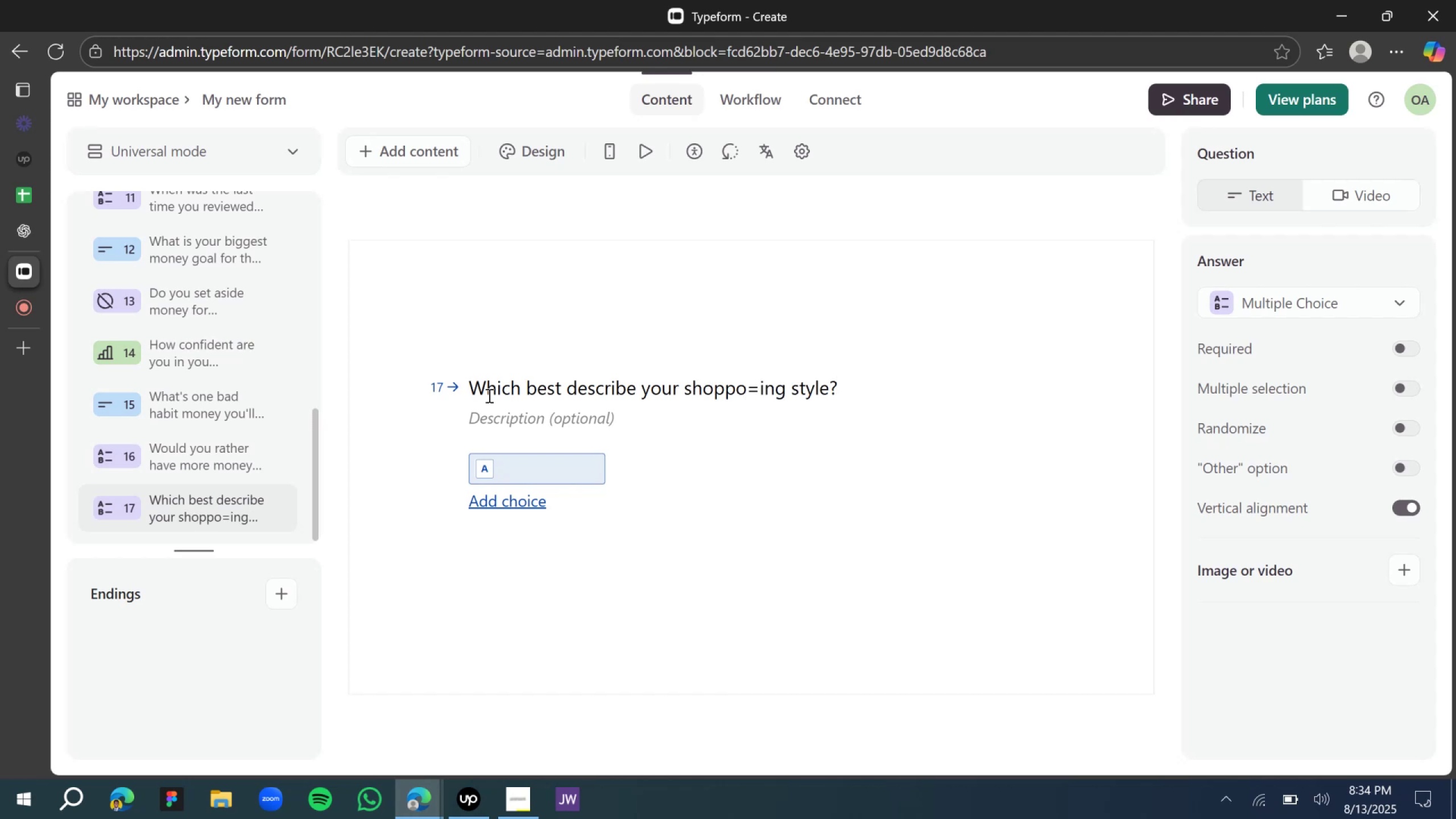 
key(ArrowLeft)
 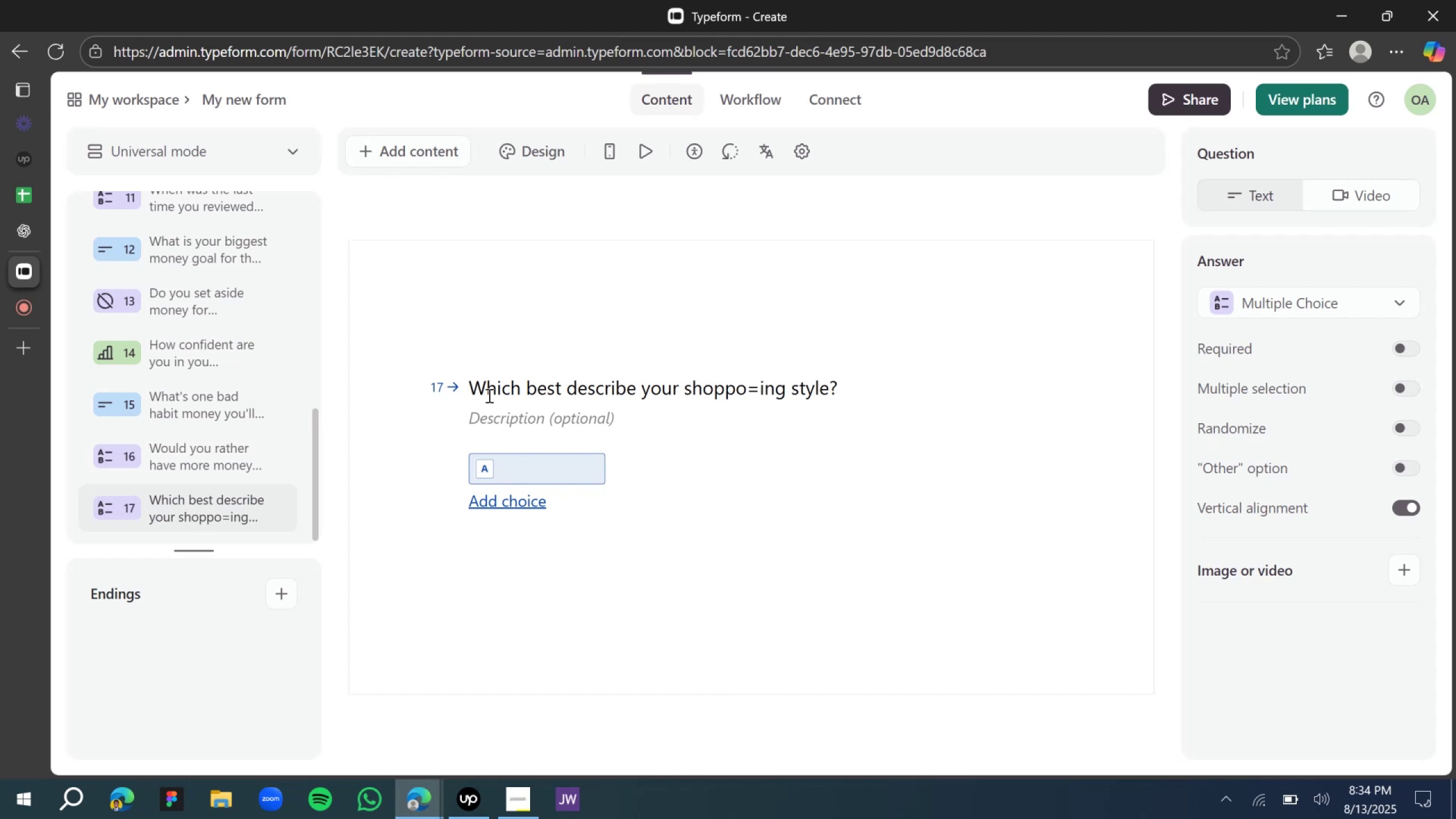 
key(ArrowLeft)
 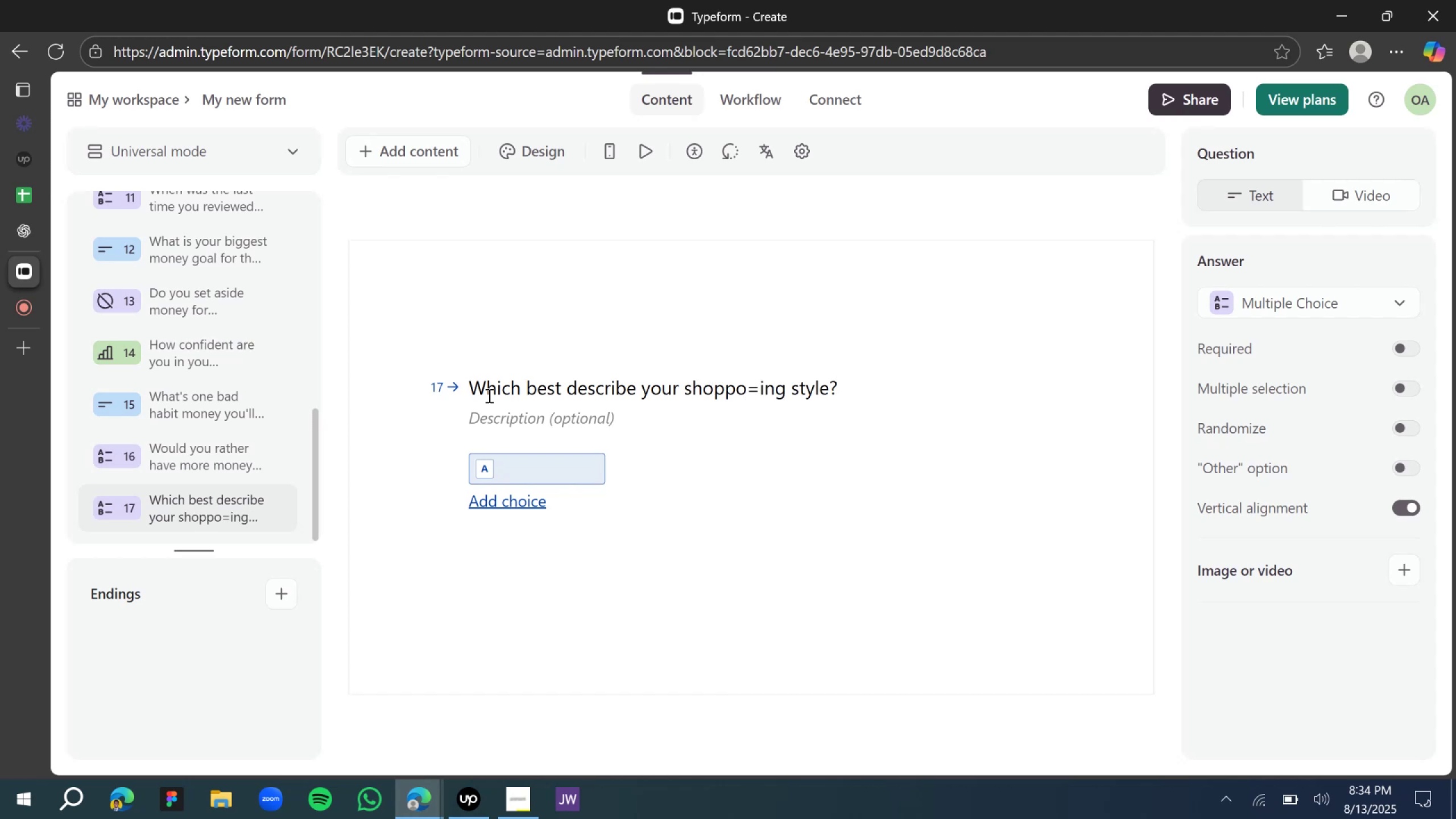 
key(ArrowLeft)
 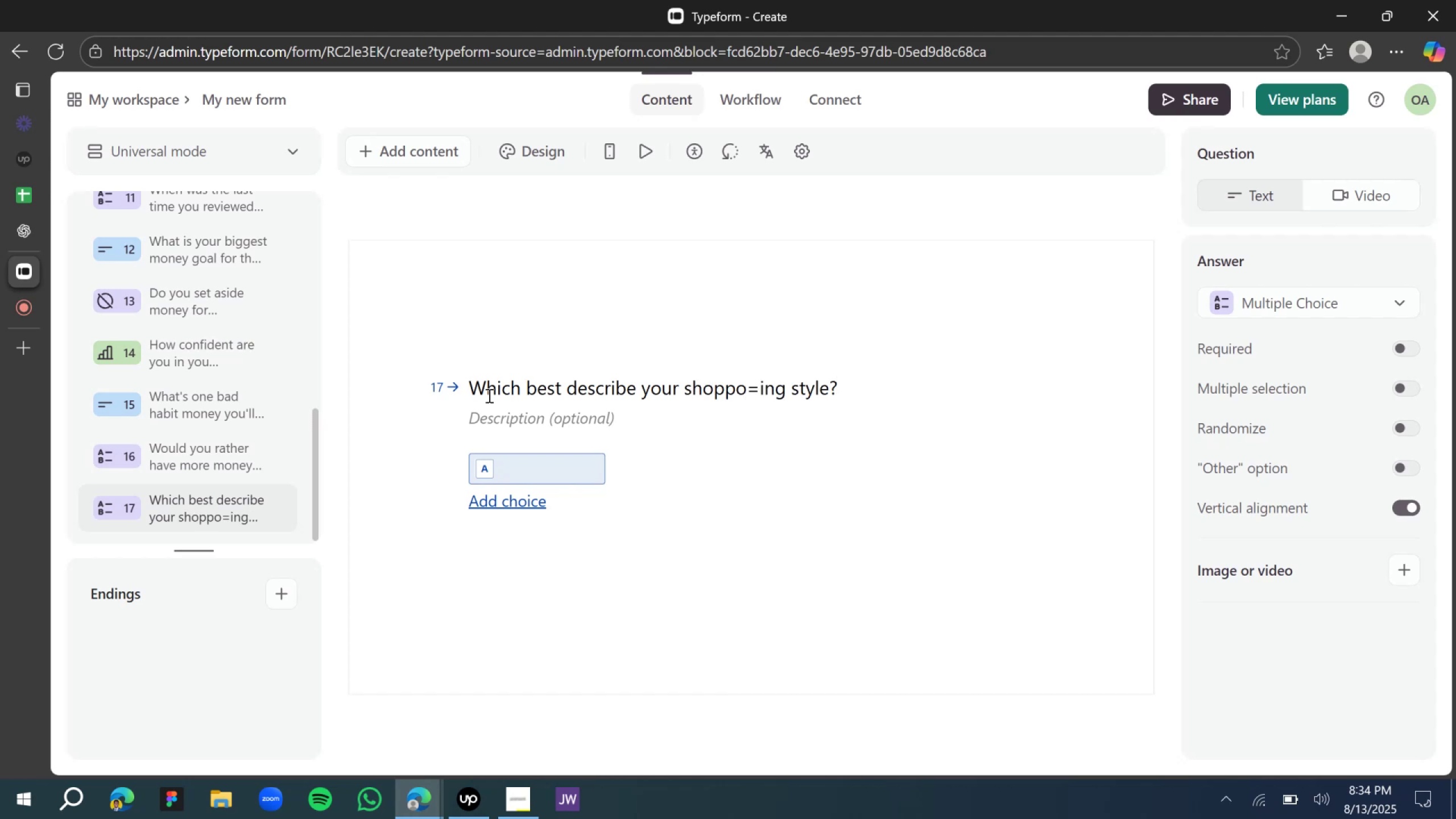 
key(ArrowLeft)
 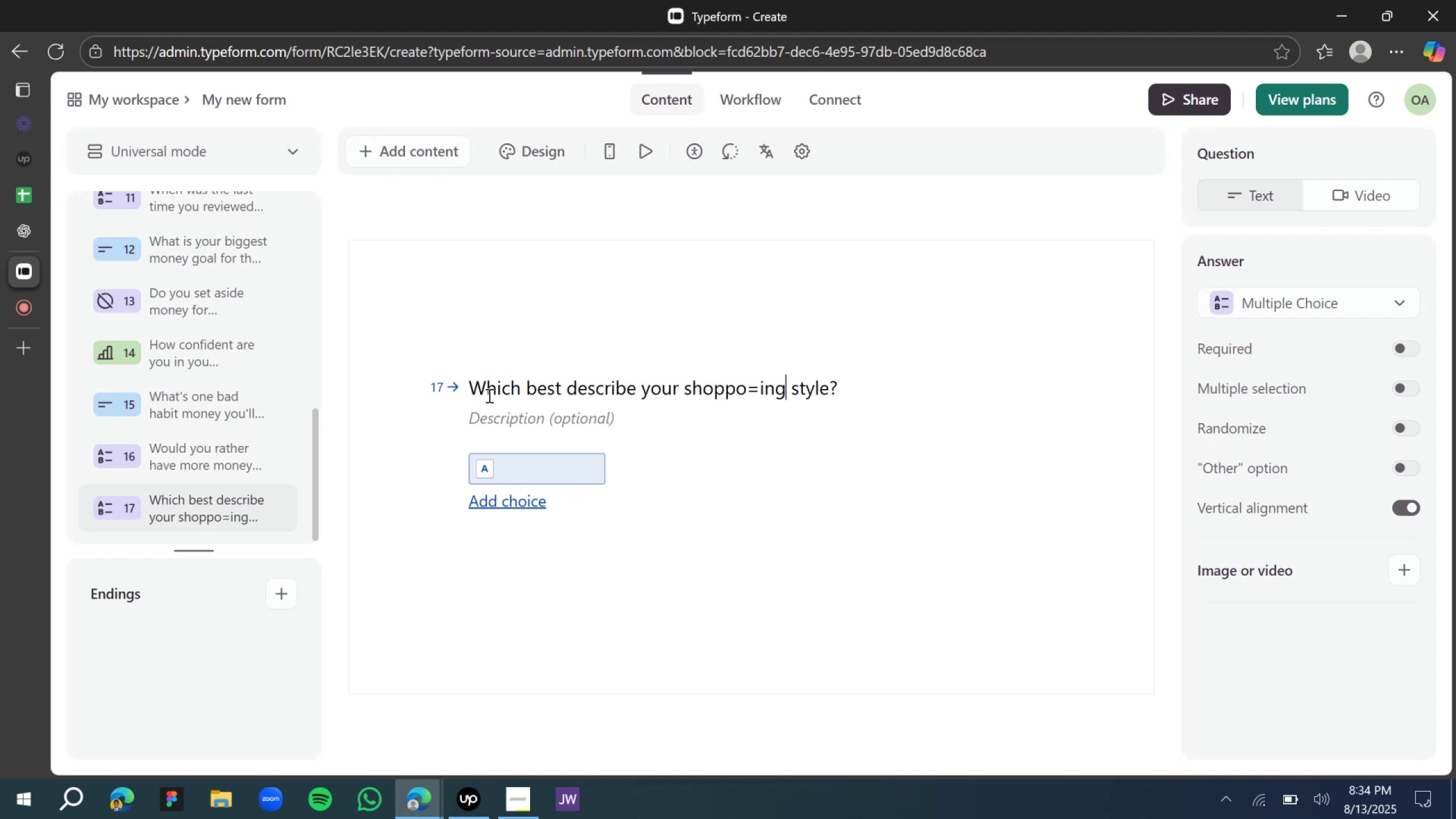 
key(ArrowLeft)
 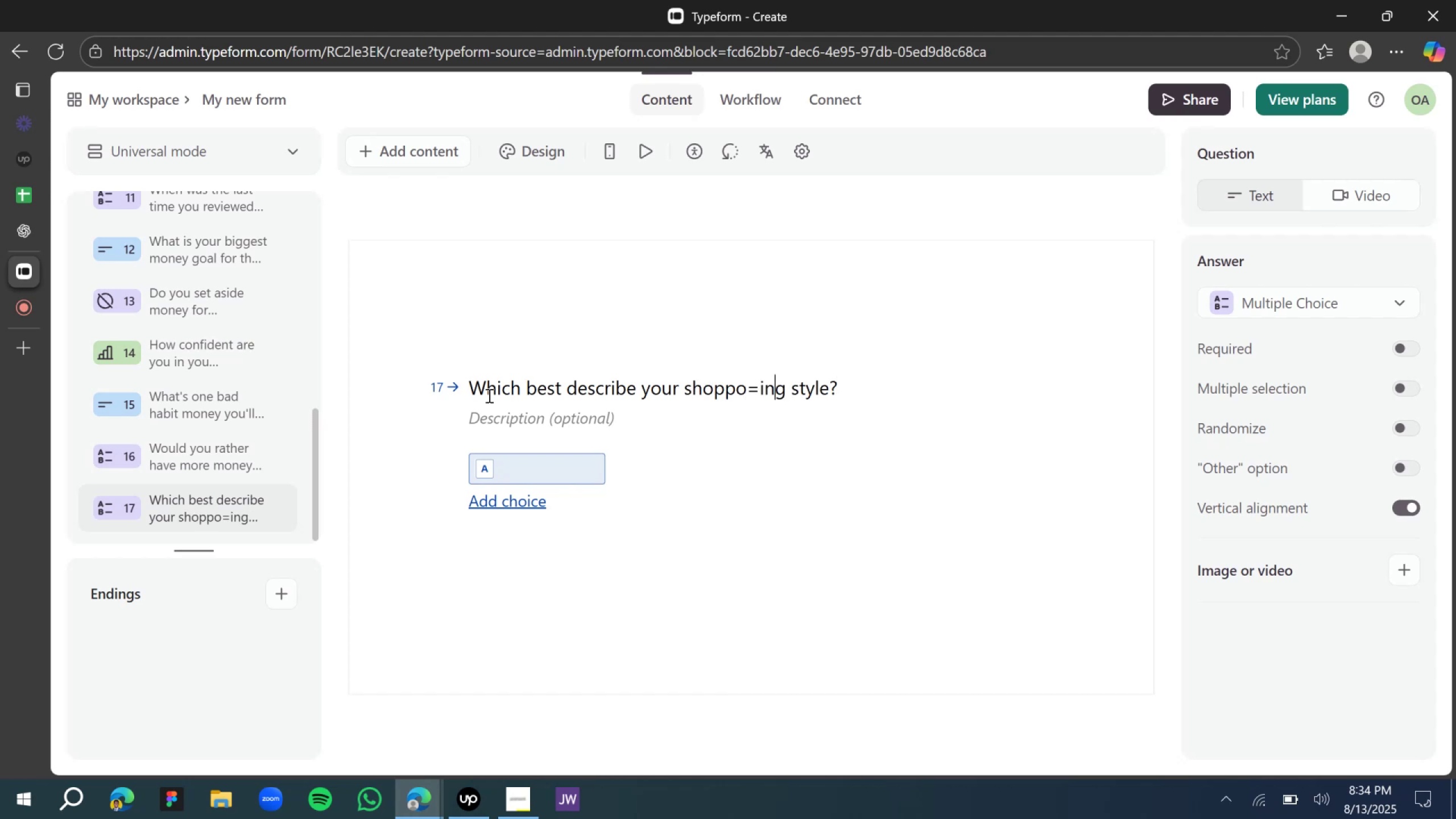 
key(ArrowLeft)
 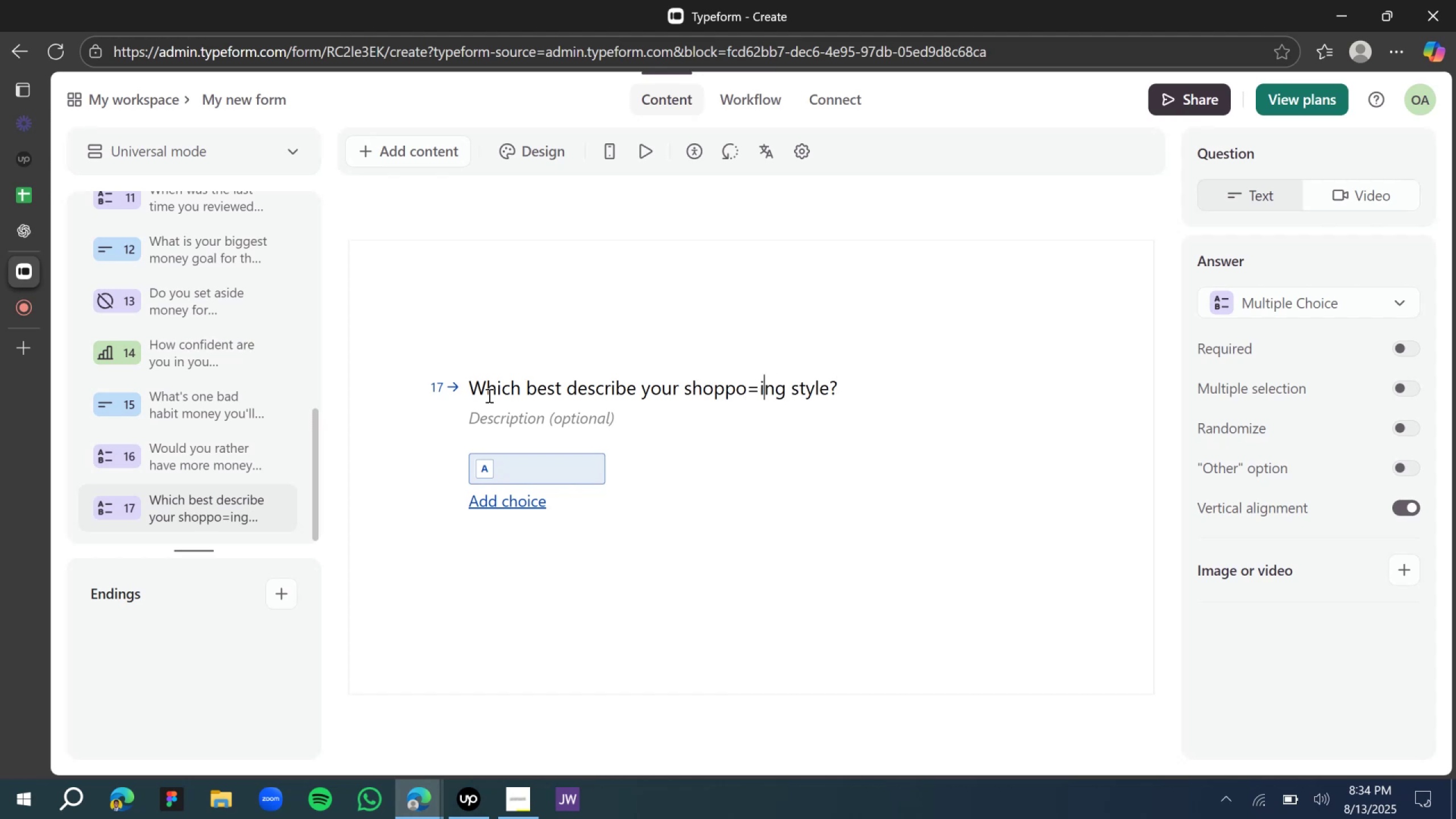 
key(ArrowLeft)
 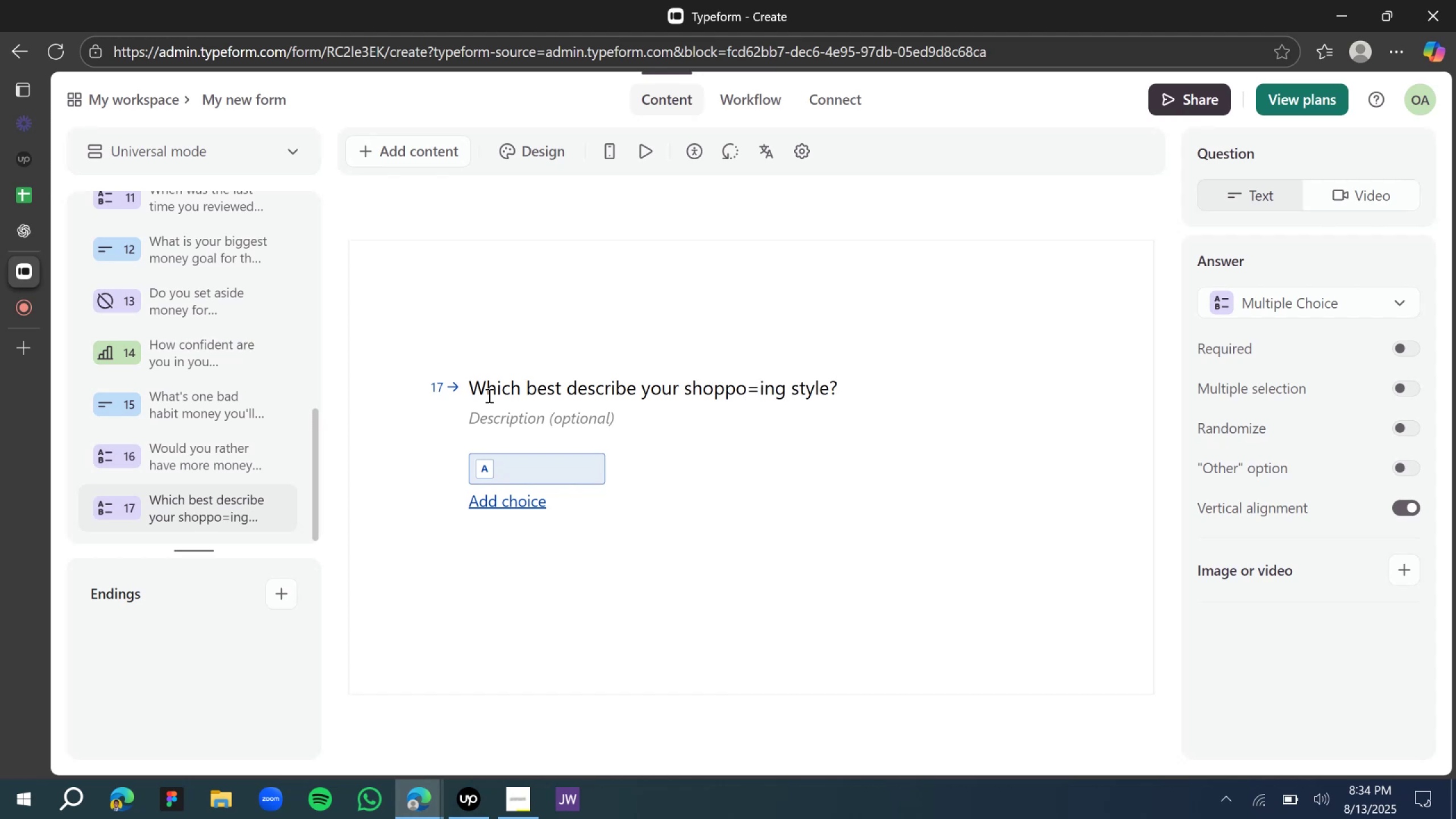 
key(Backspace)
 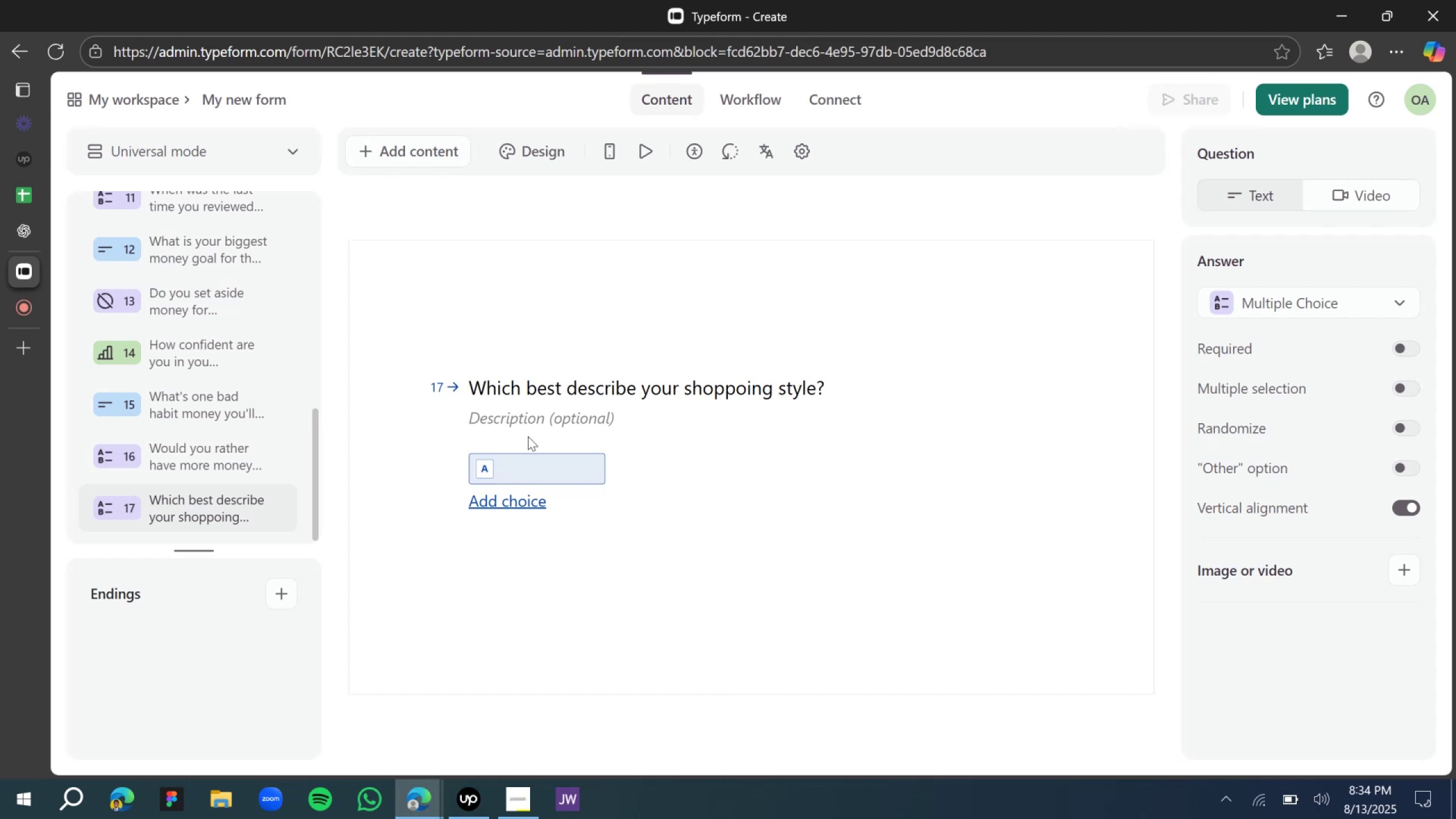 
left_click([528, 421])
 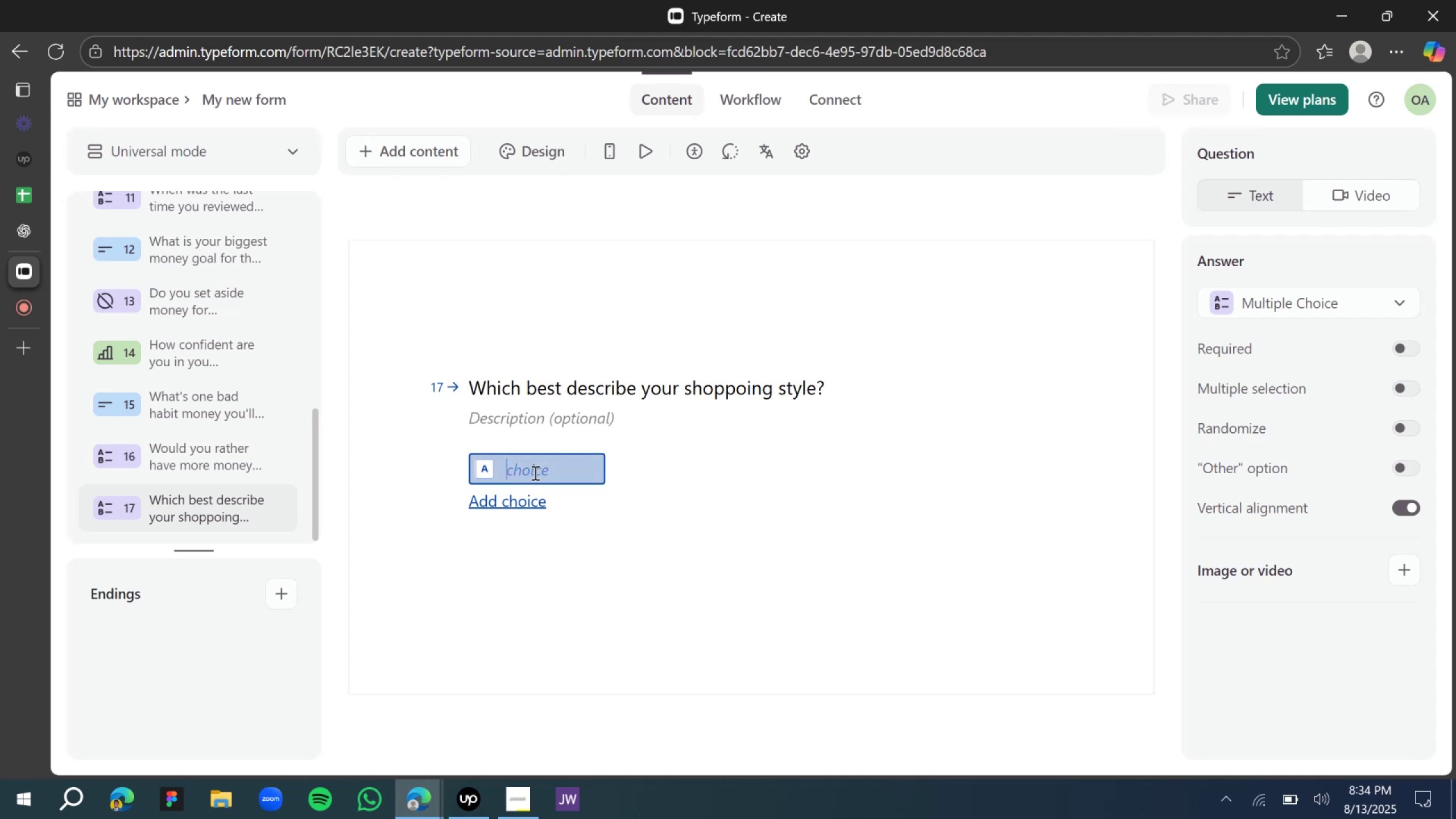 
type(Planned)
 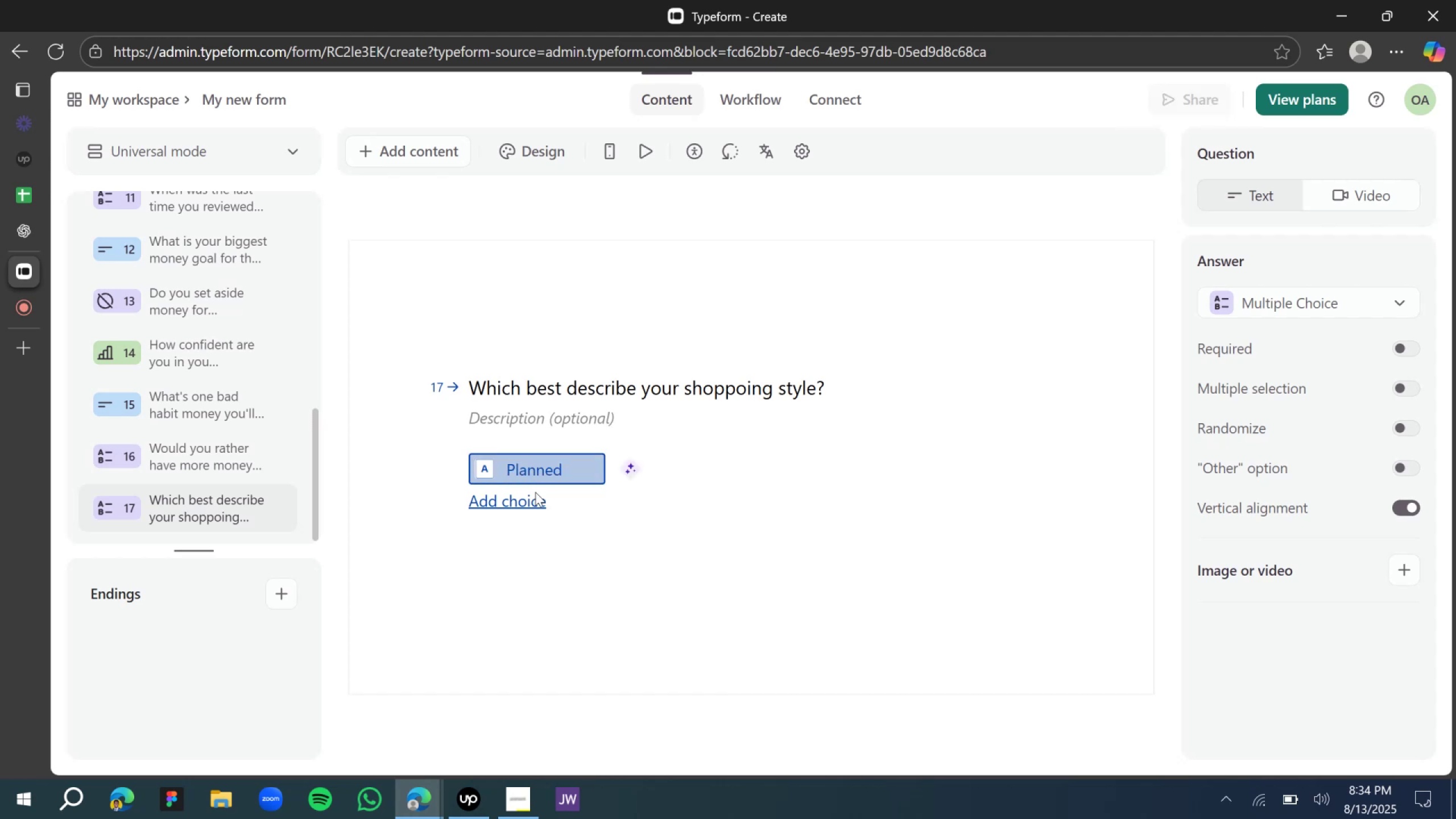 
left_click([536, 514])
 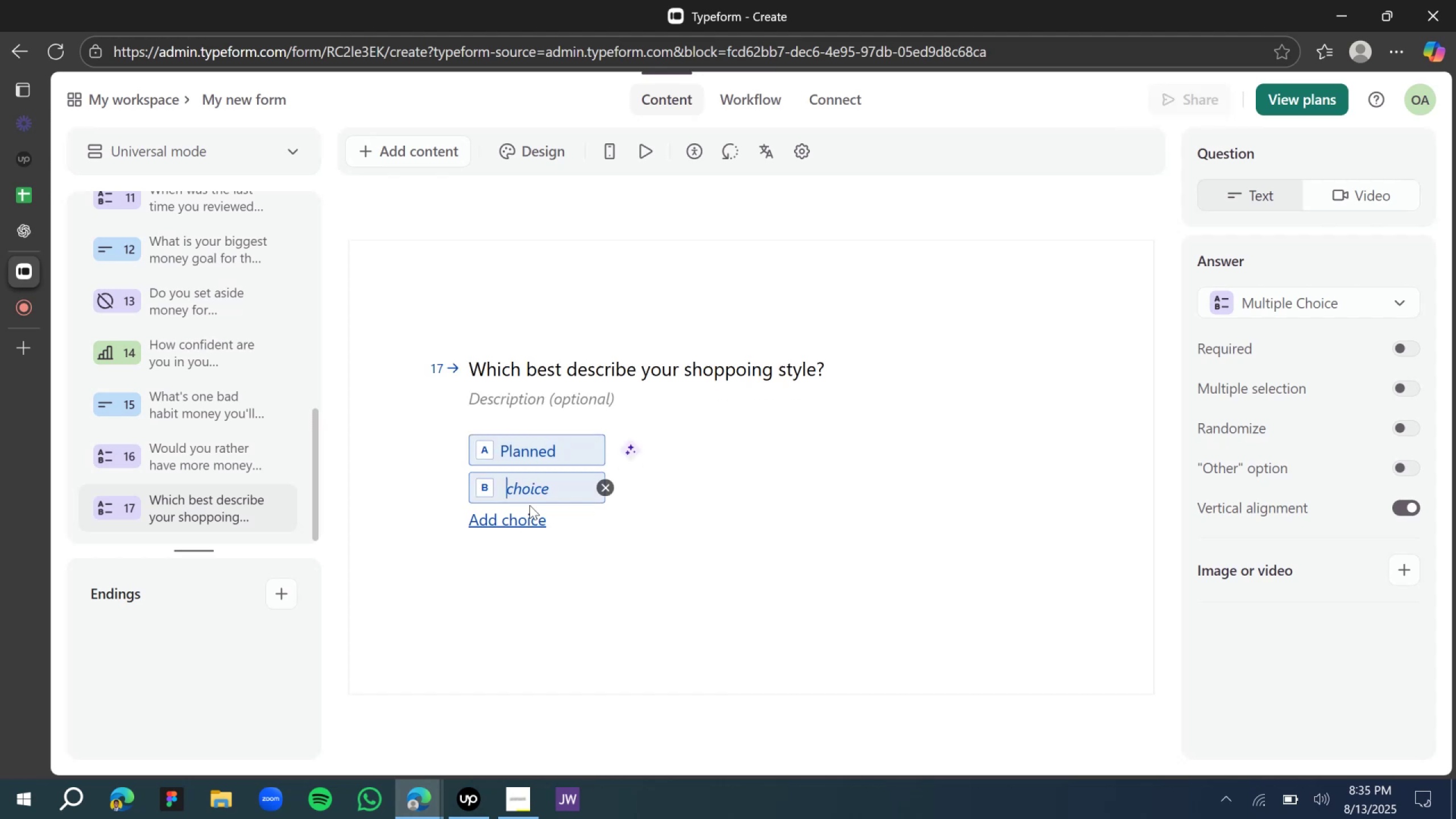 
type(Impulsive)
 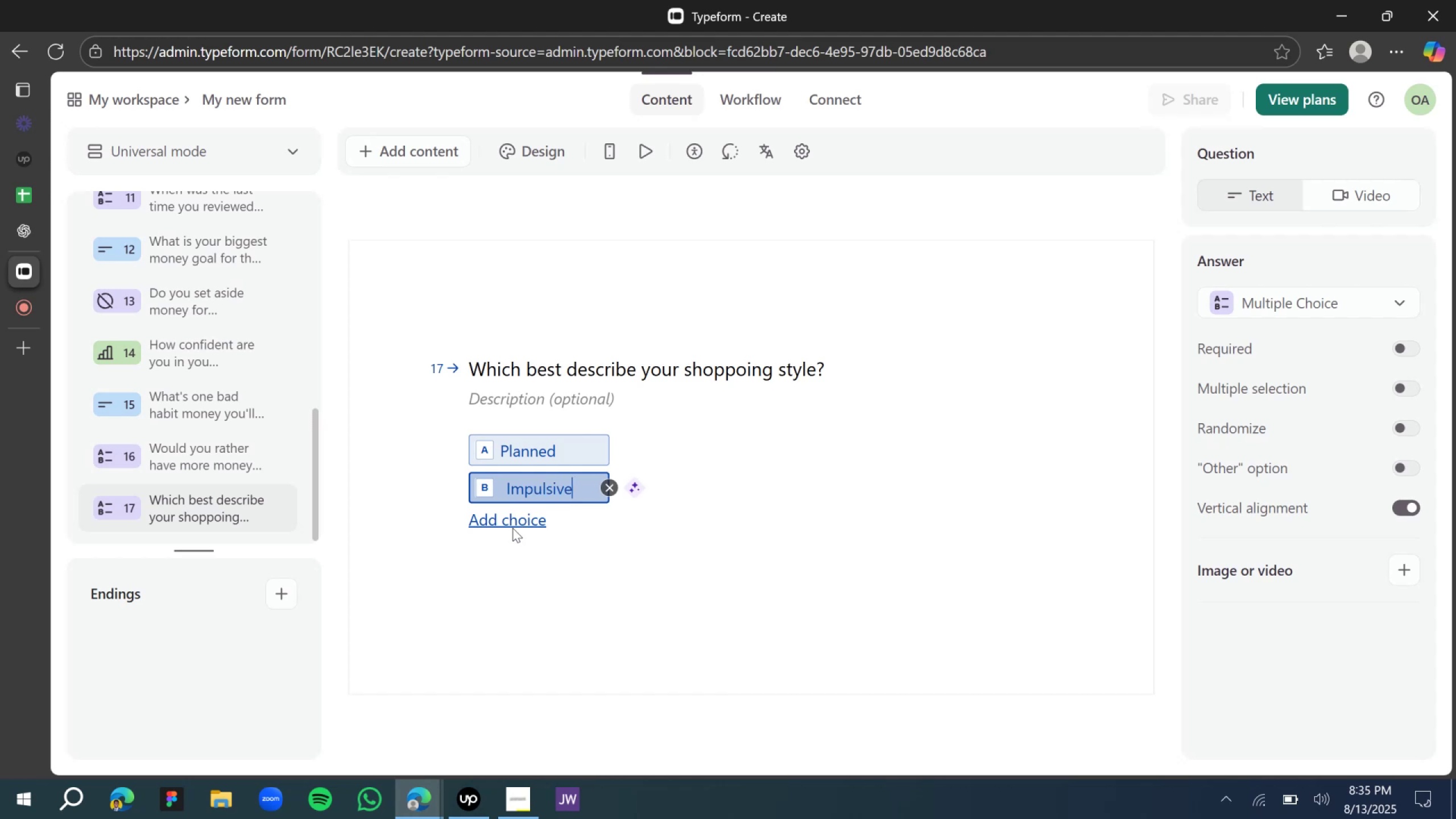 
left_click([506, 523])
 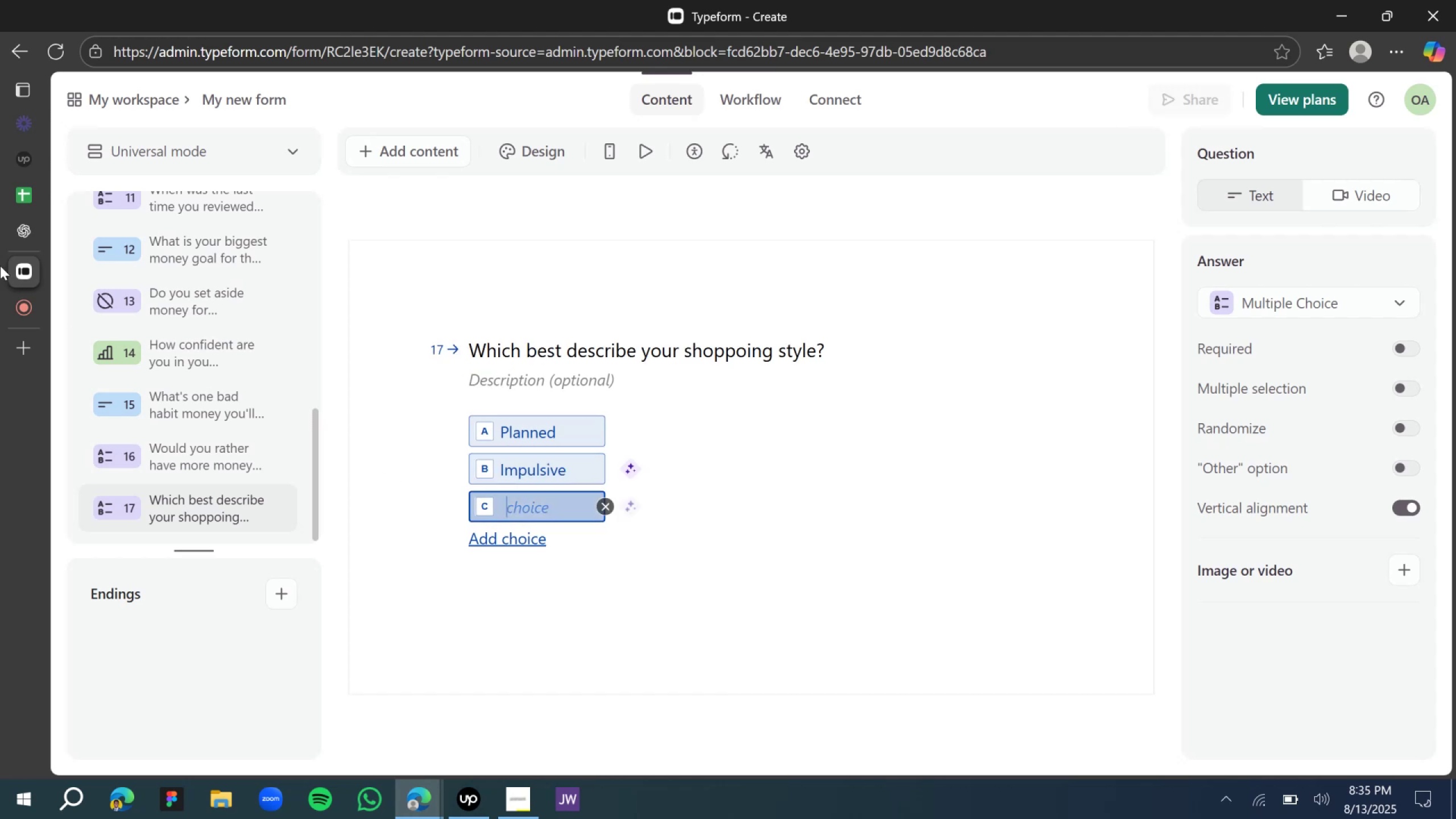 
left_click([19, 239])
 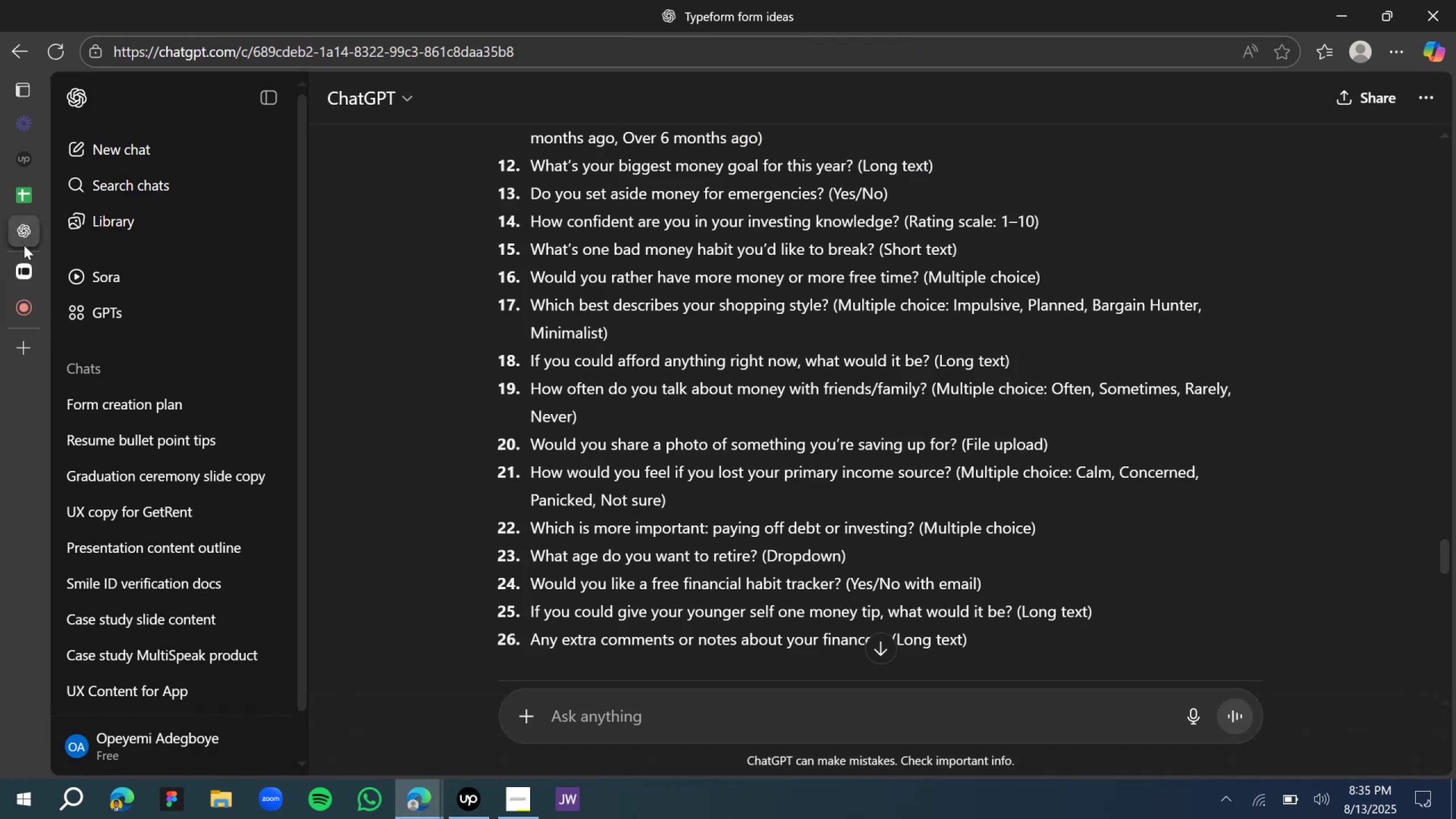 
left_click([34, 274])
 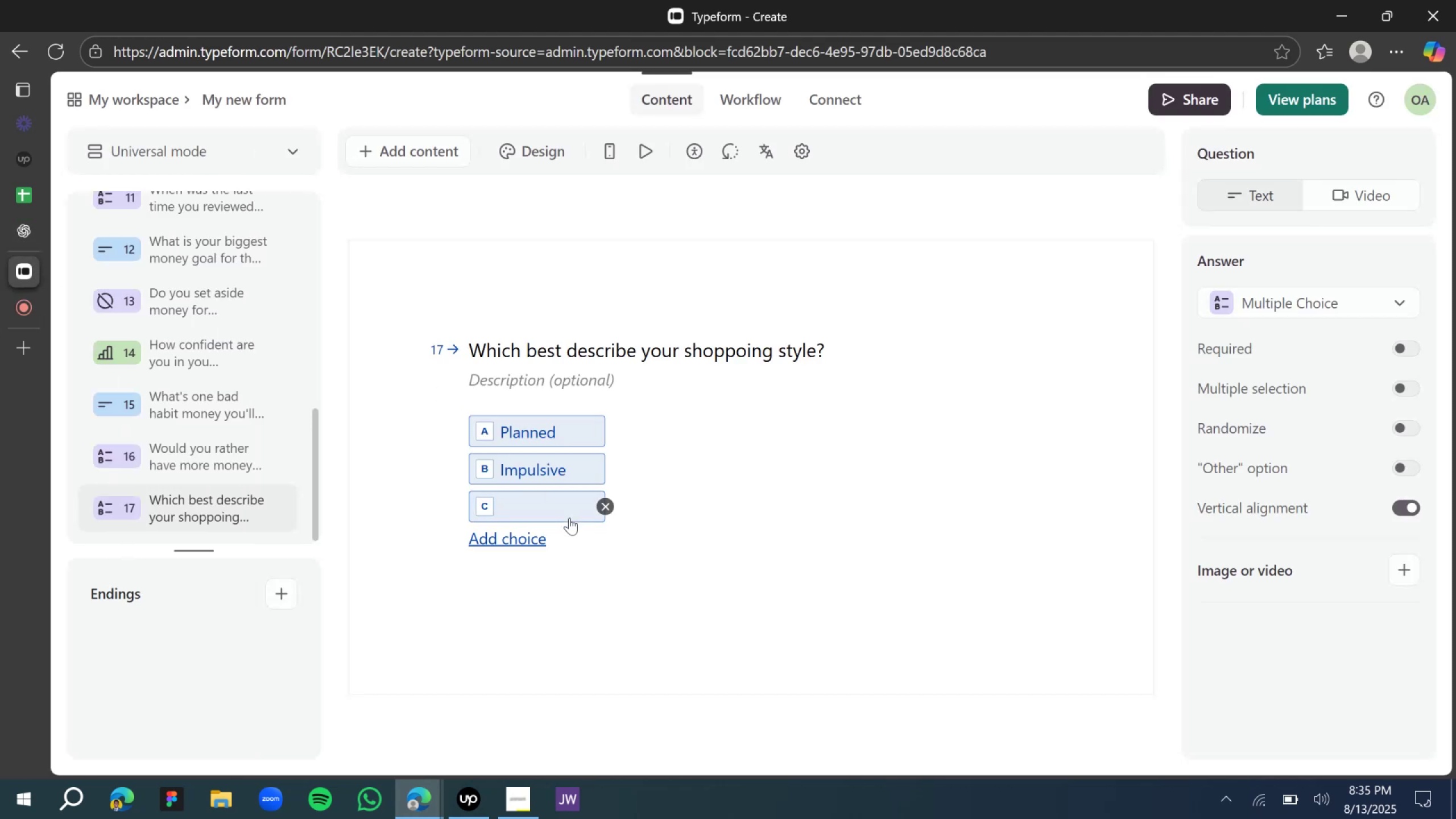 
left_click([553, 503])
 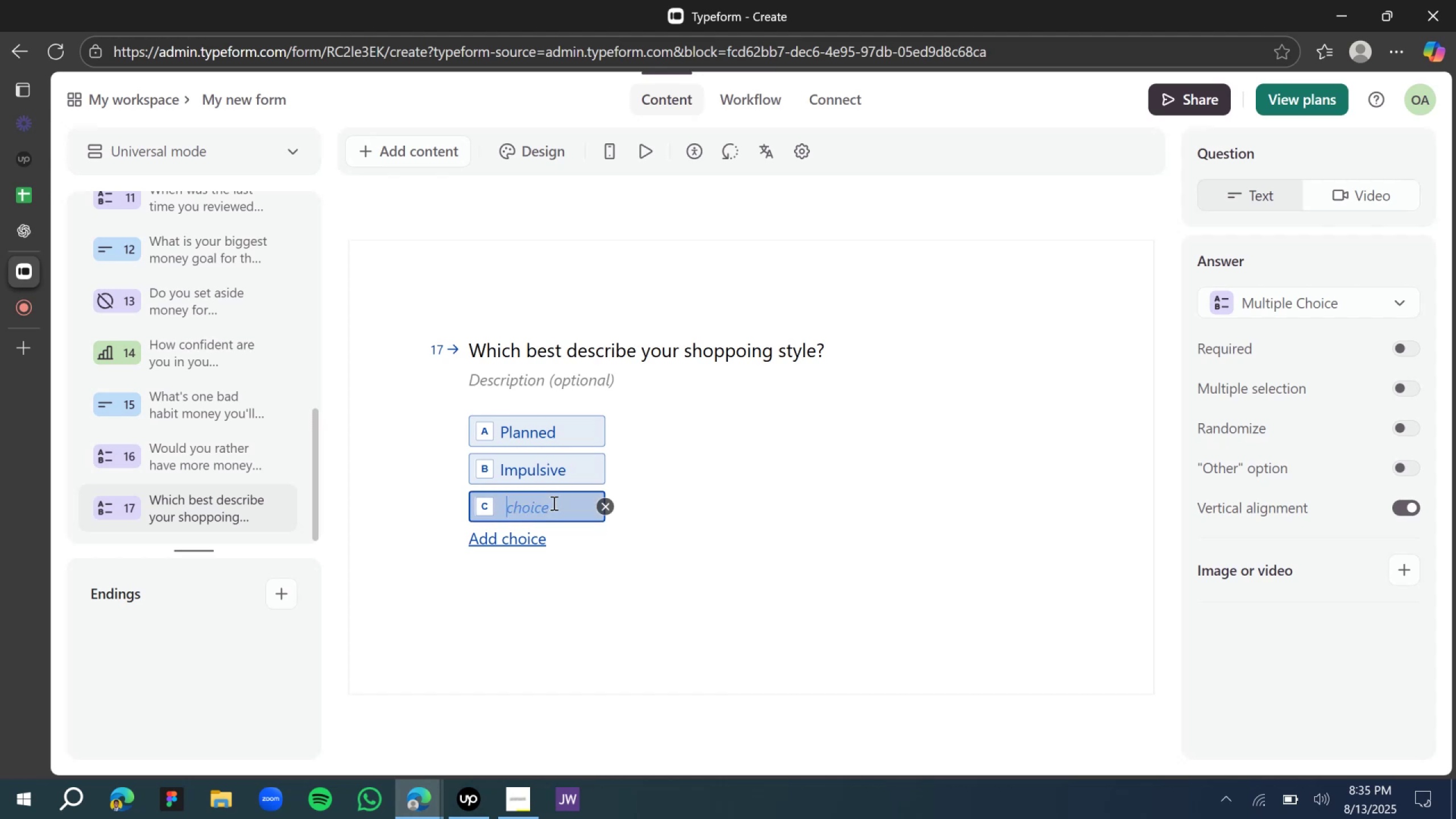 
type(Bargain Hunter)
 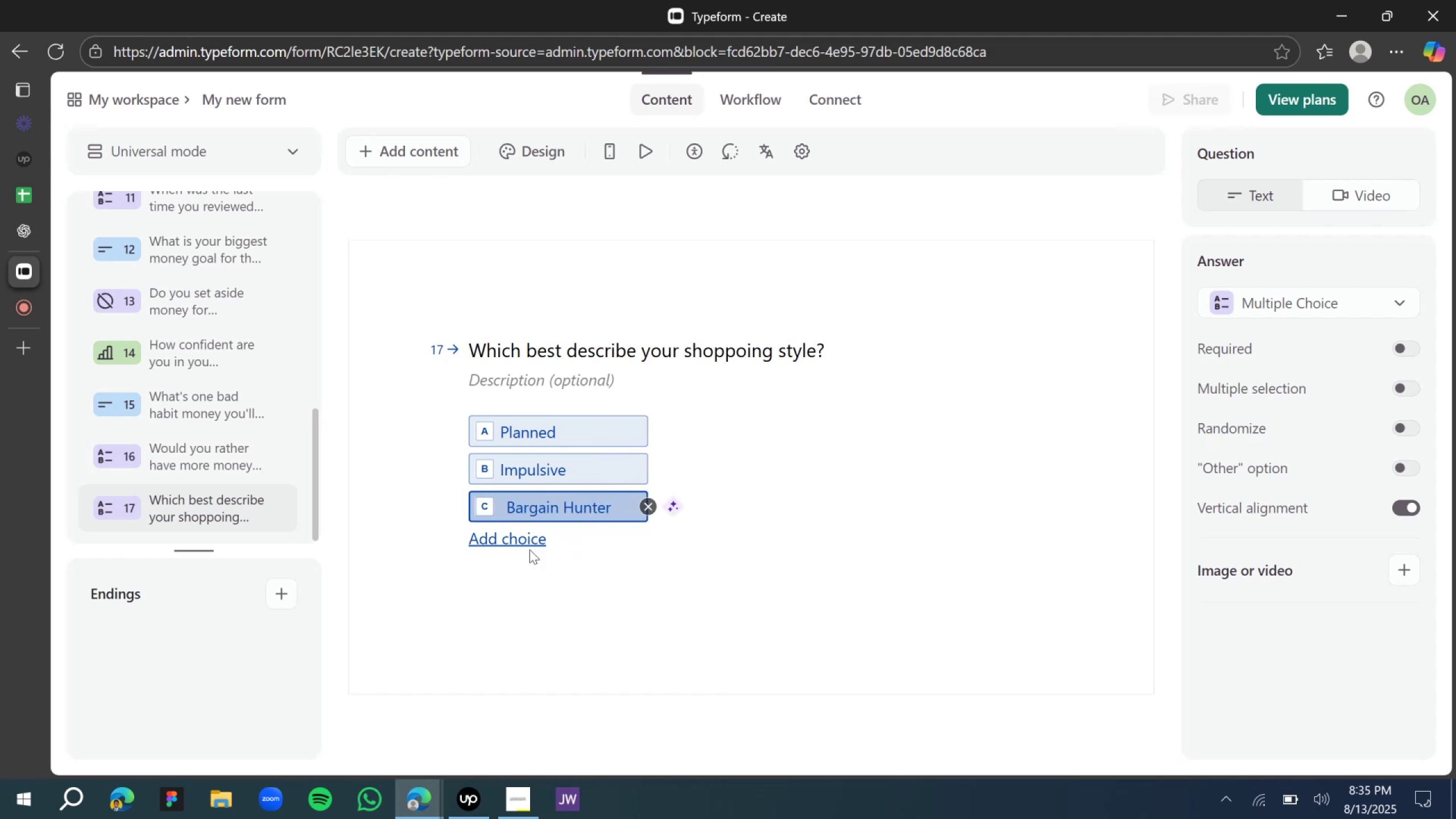 
left_click([518, 541])
 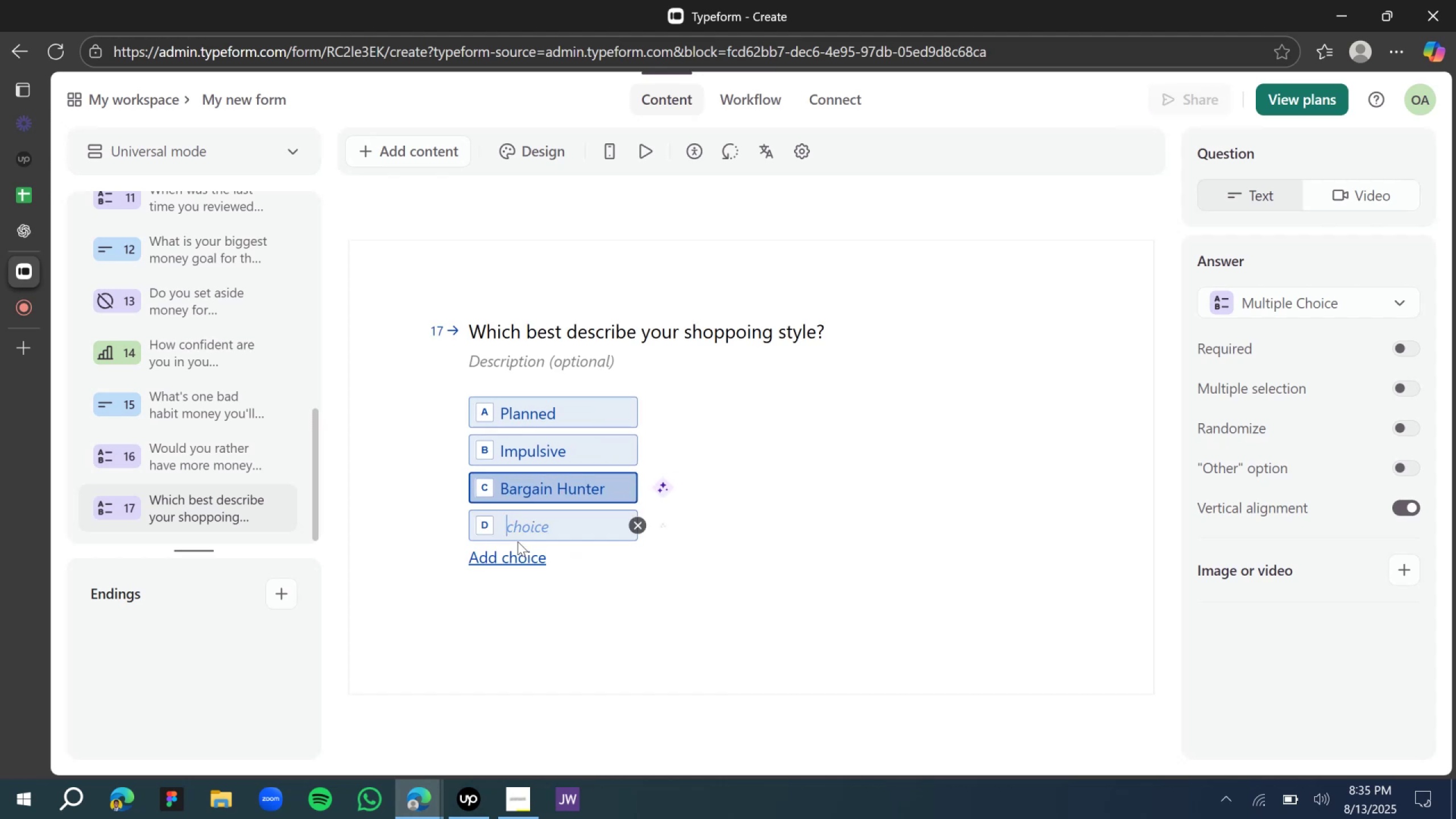 
type(Minimalist)
 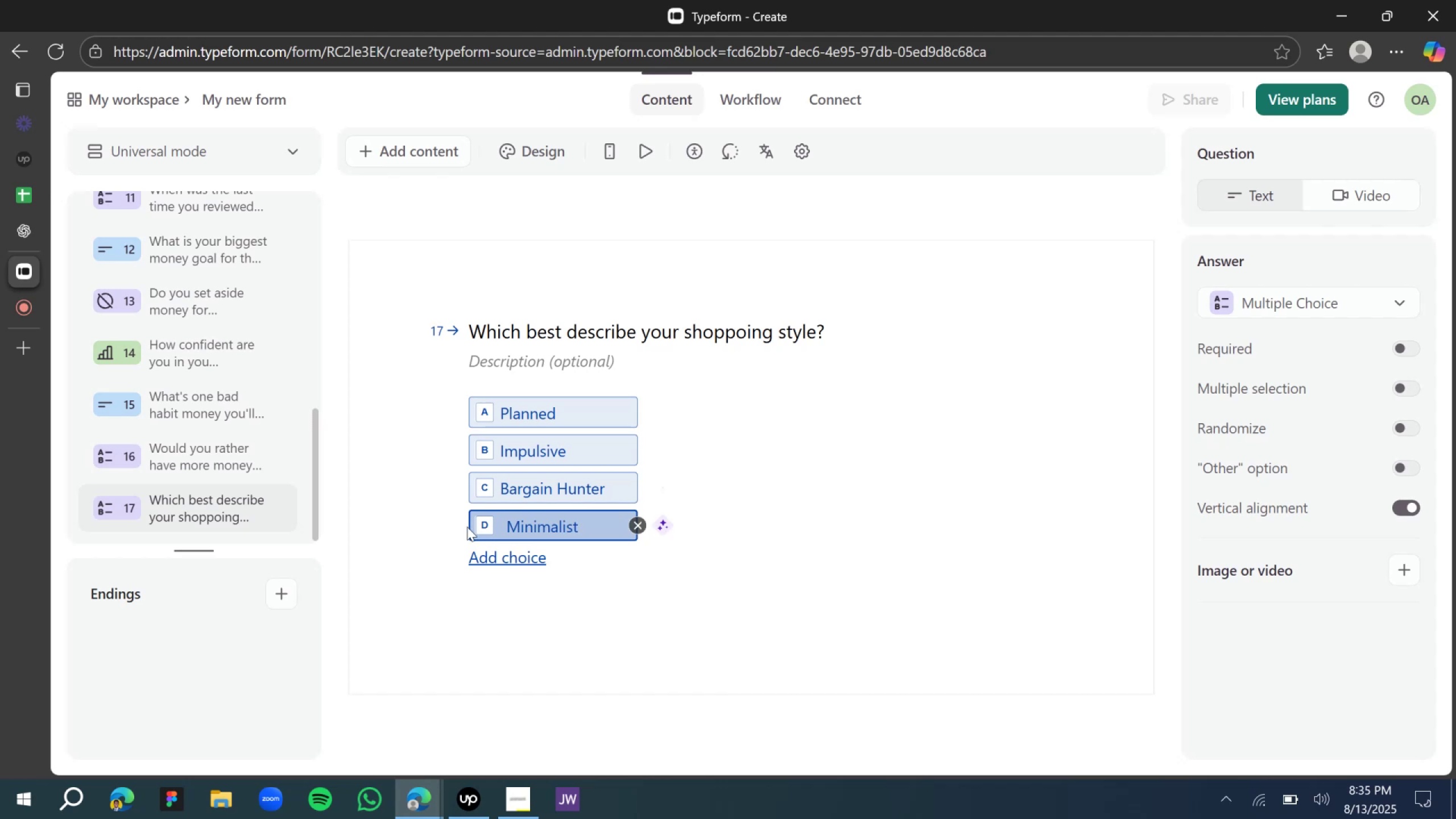 
left_click([421, 506])
 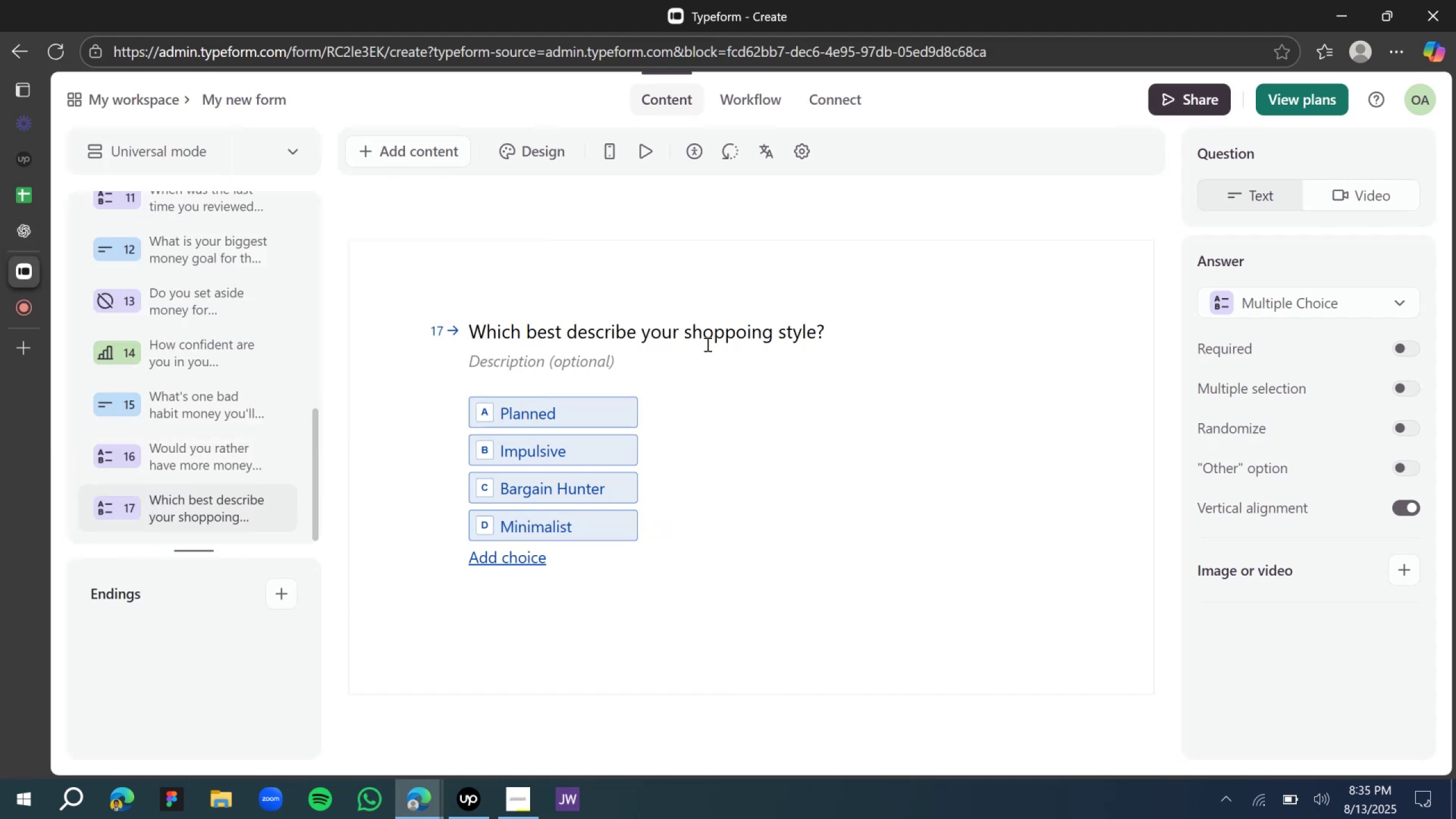 
wait(7.99)
 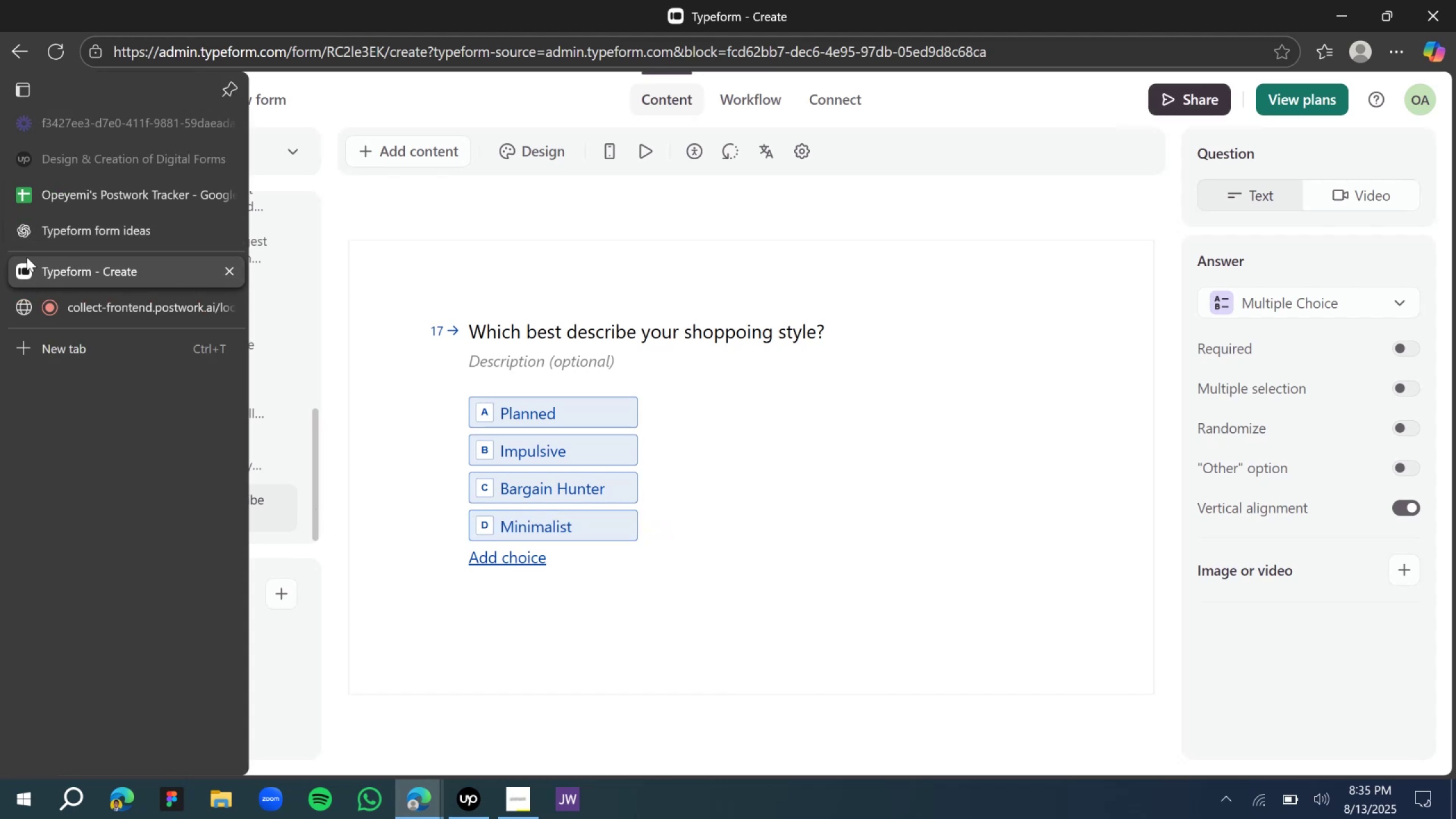 
left_click([30, 220])
 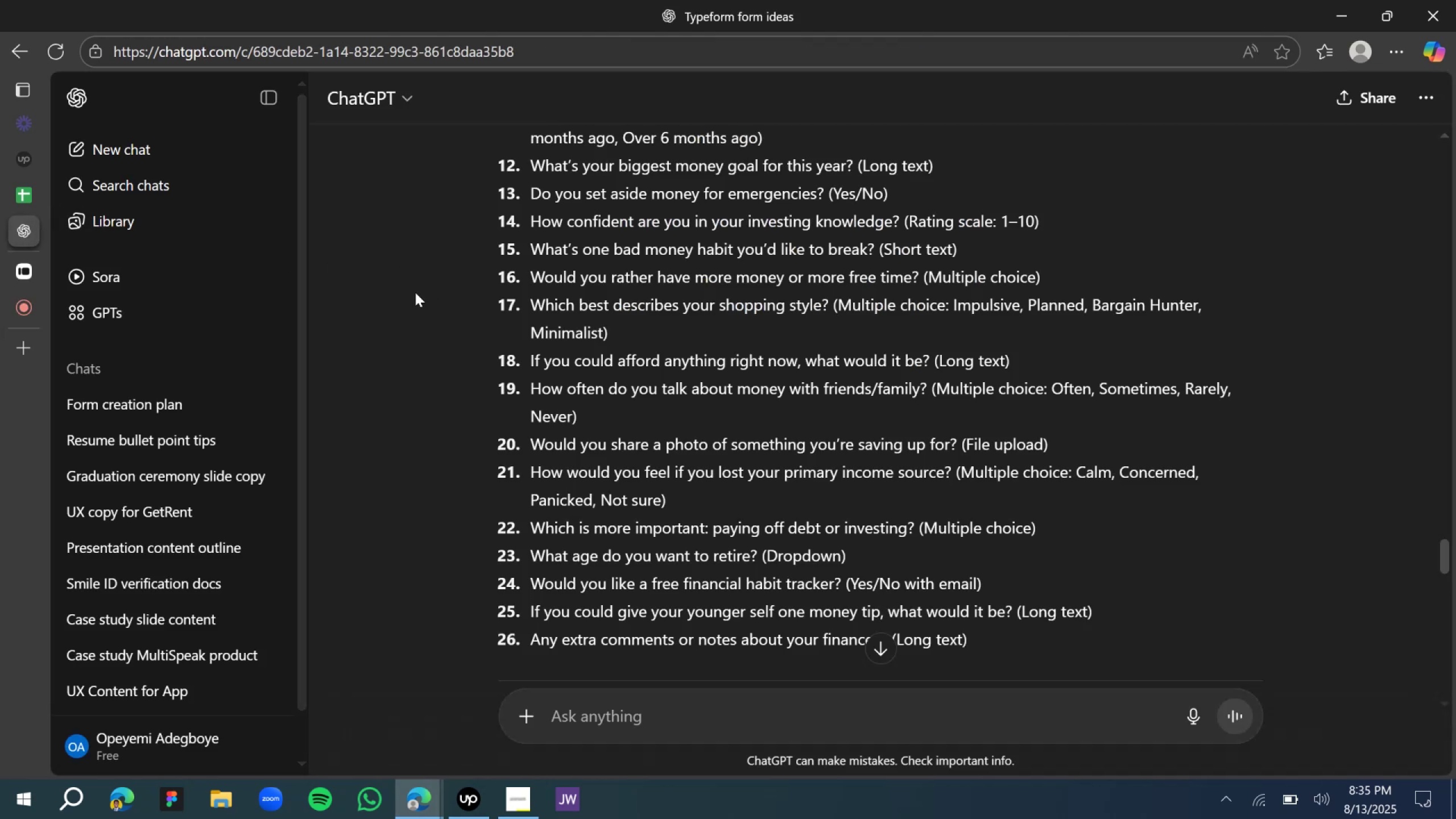 
left_click([23, 274])
 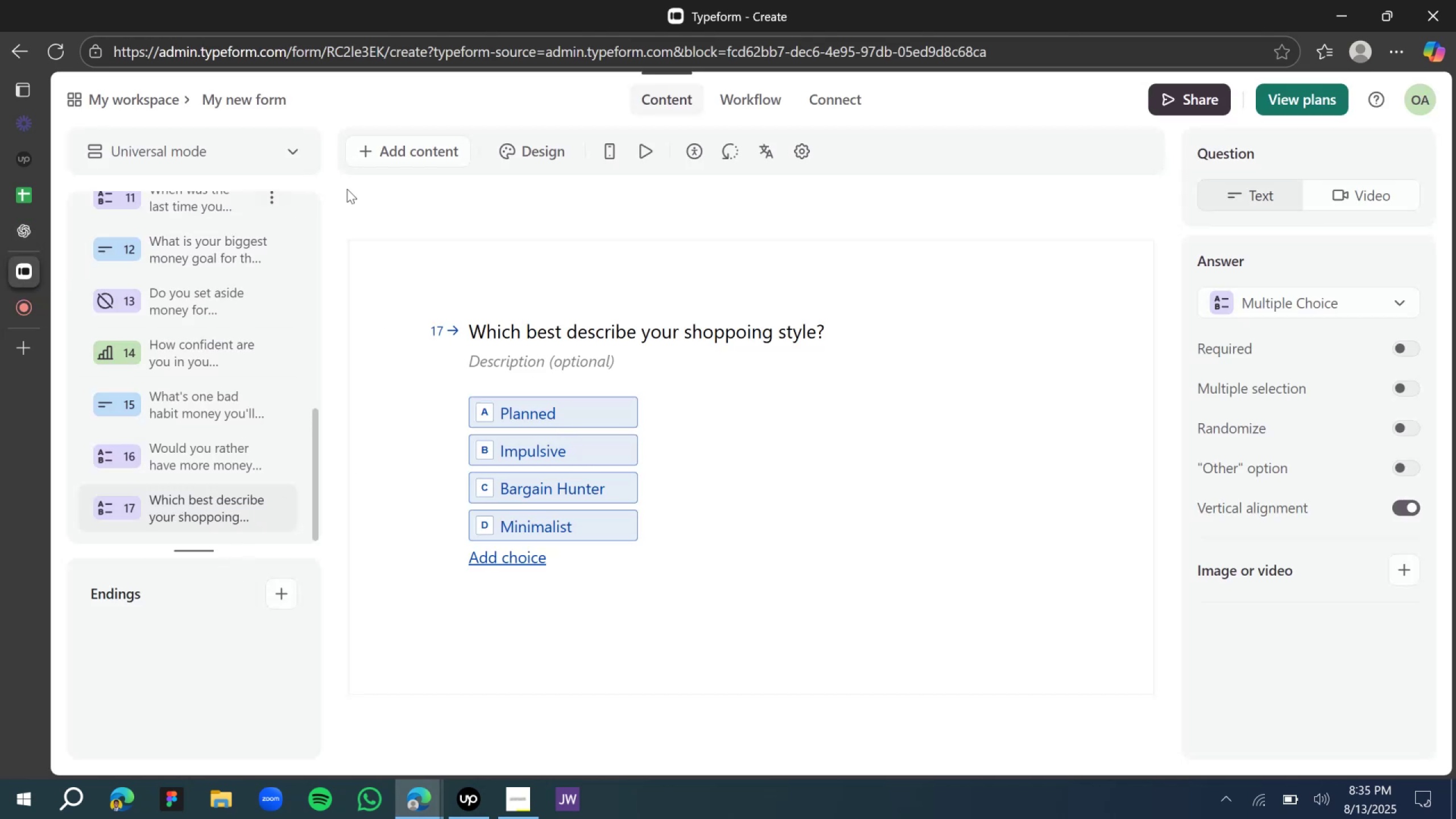 
left_click([391, 158])
 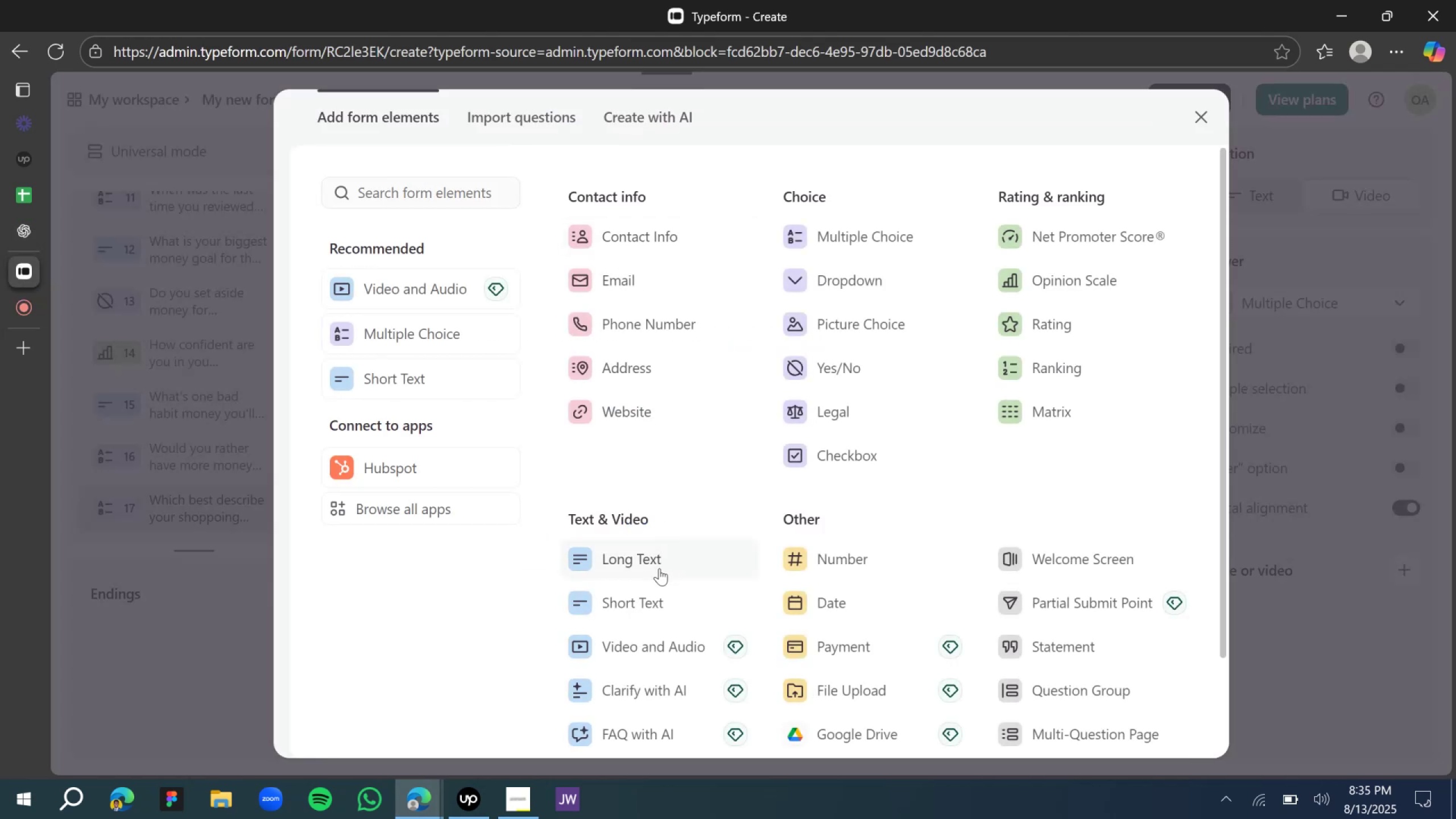 
left_click([658, 594])
 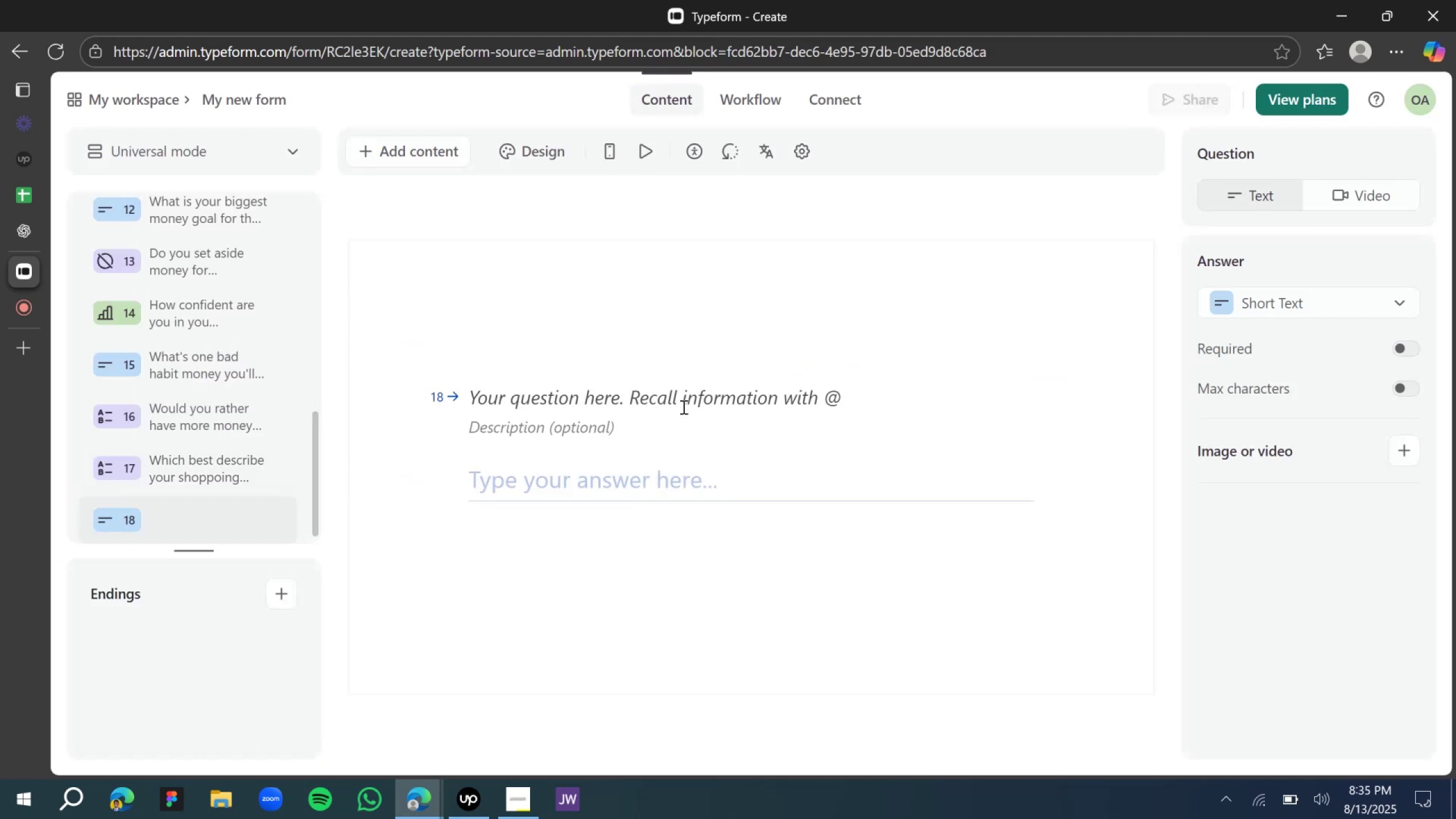 
left_click([615, 406])
 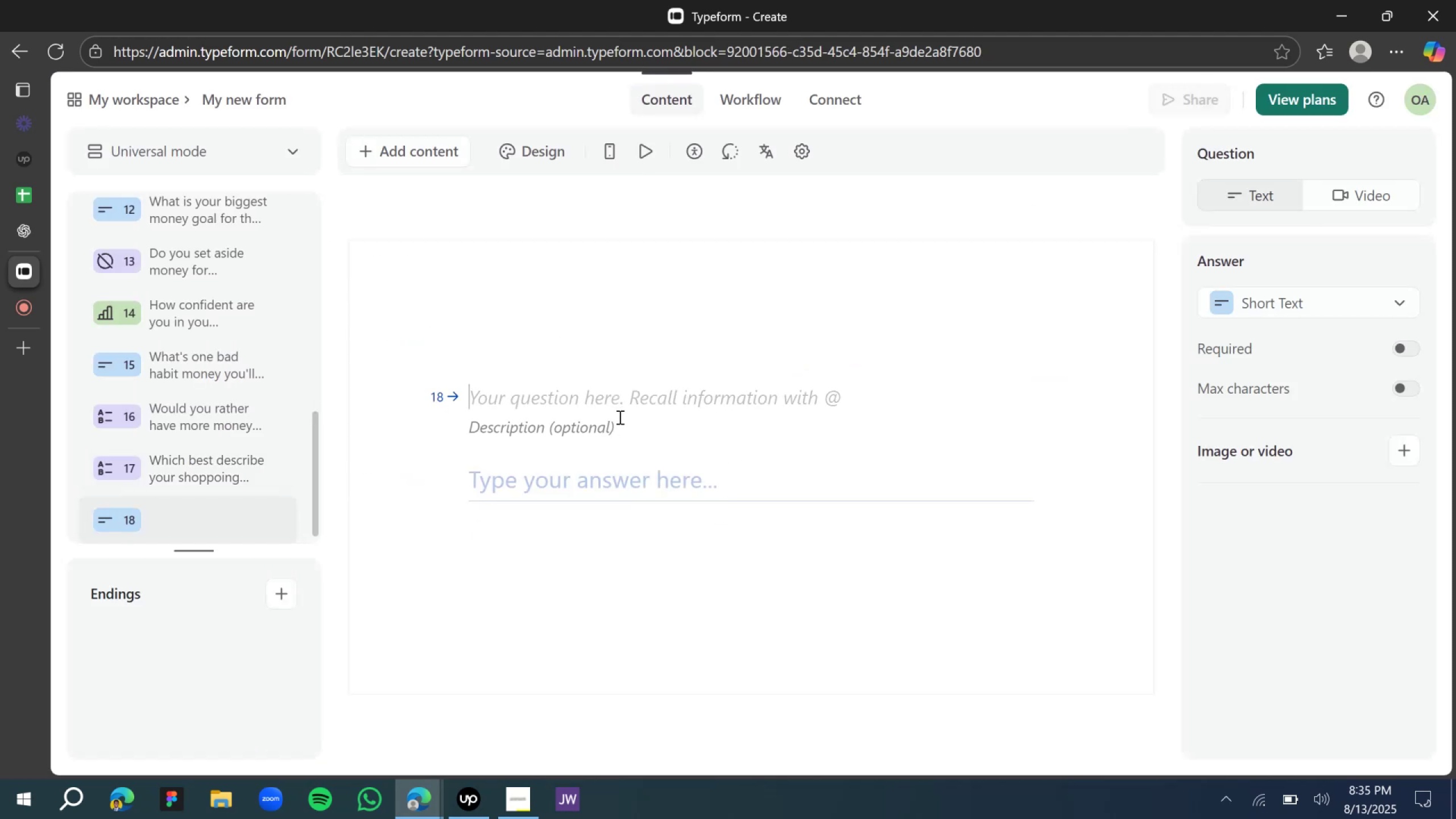 
type(If yu)
key(Backspace)
type(ou could afforf)
key(Backspace)
type(d anything right now, what will)
key(Backspace)
key(Backspace)
key(Backspace)
type(ould it be?)
 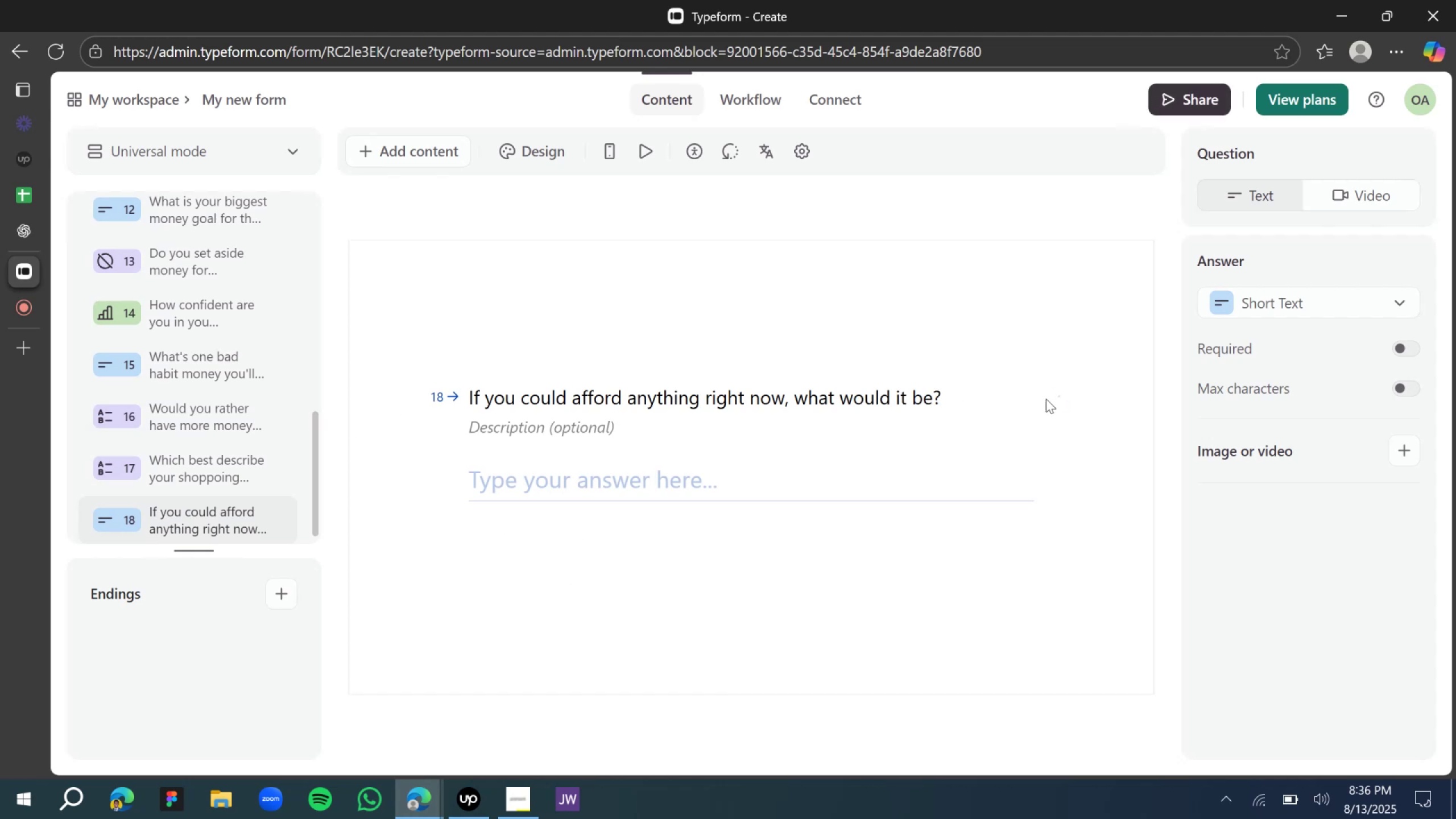 
left_click([952, 405])
 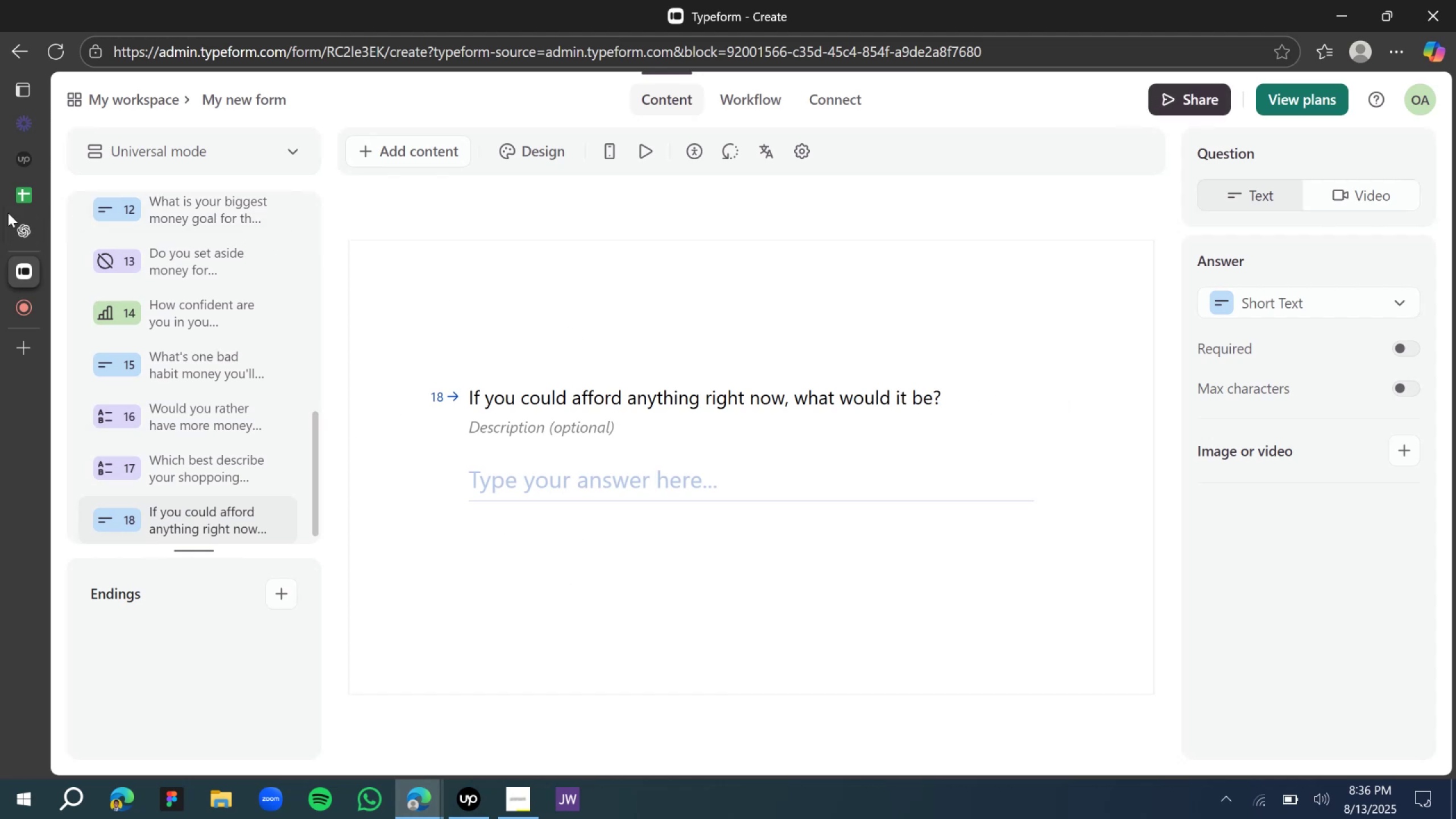 
left_click([32, 216])
 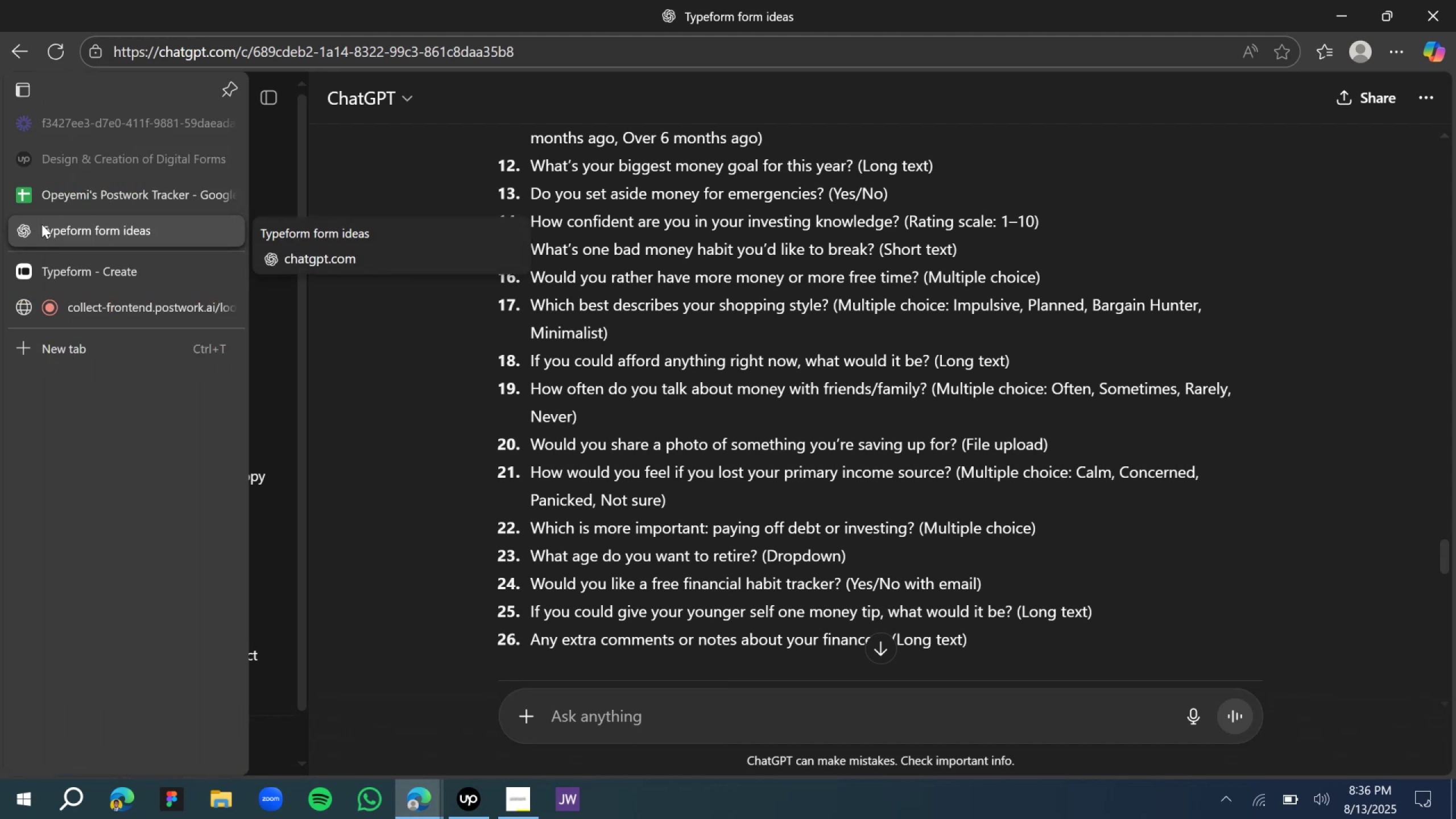 
wait(6.17)
 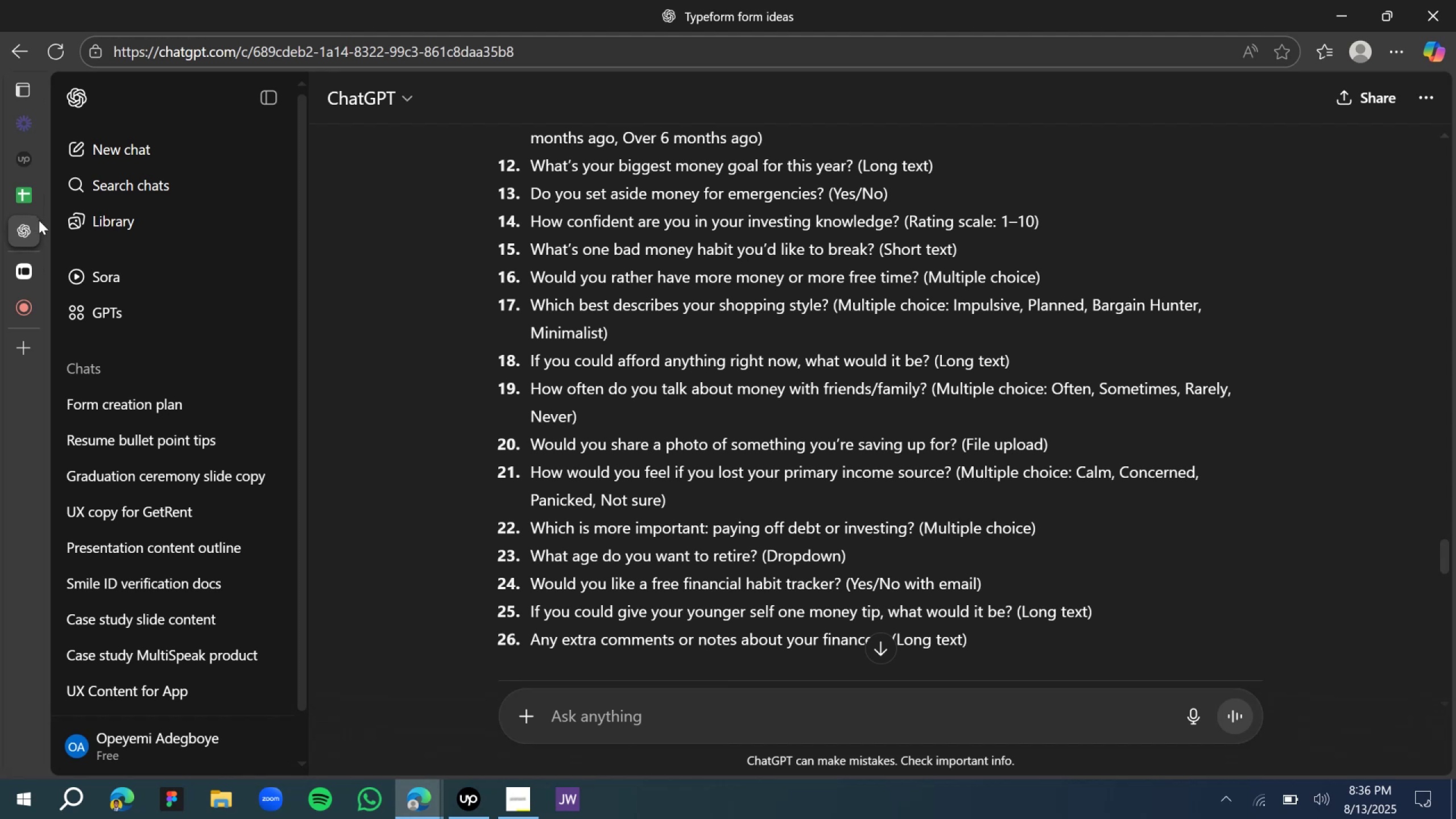 
left_click([60, 274])
 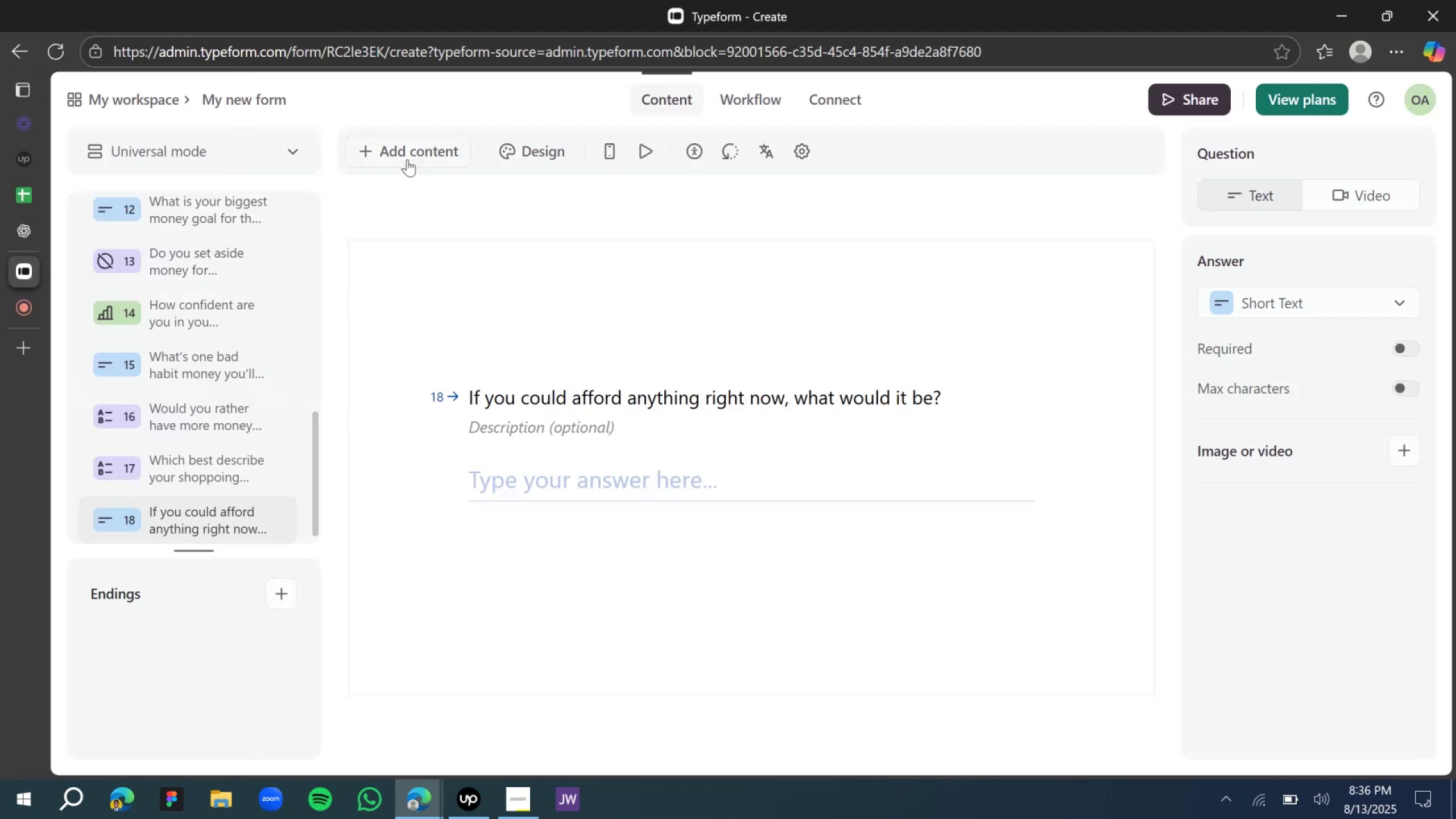 
left_click([434, 147])
 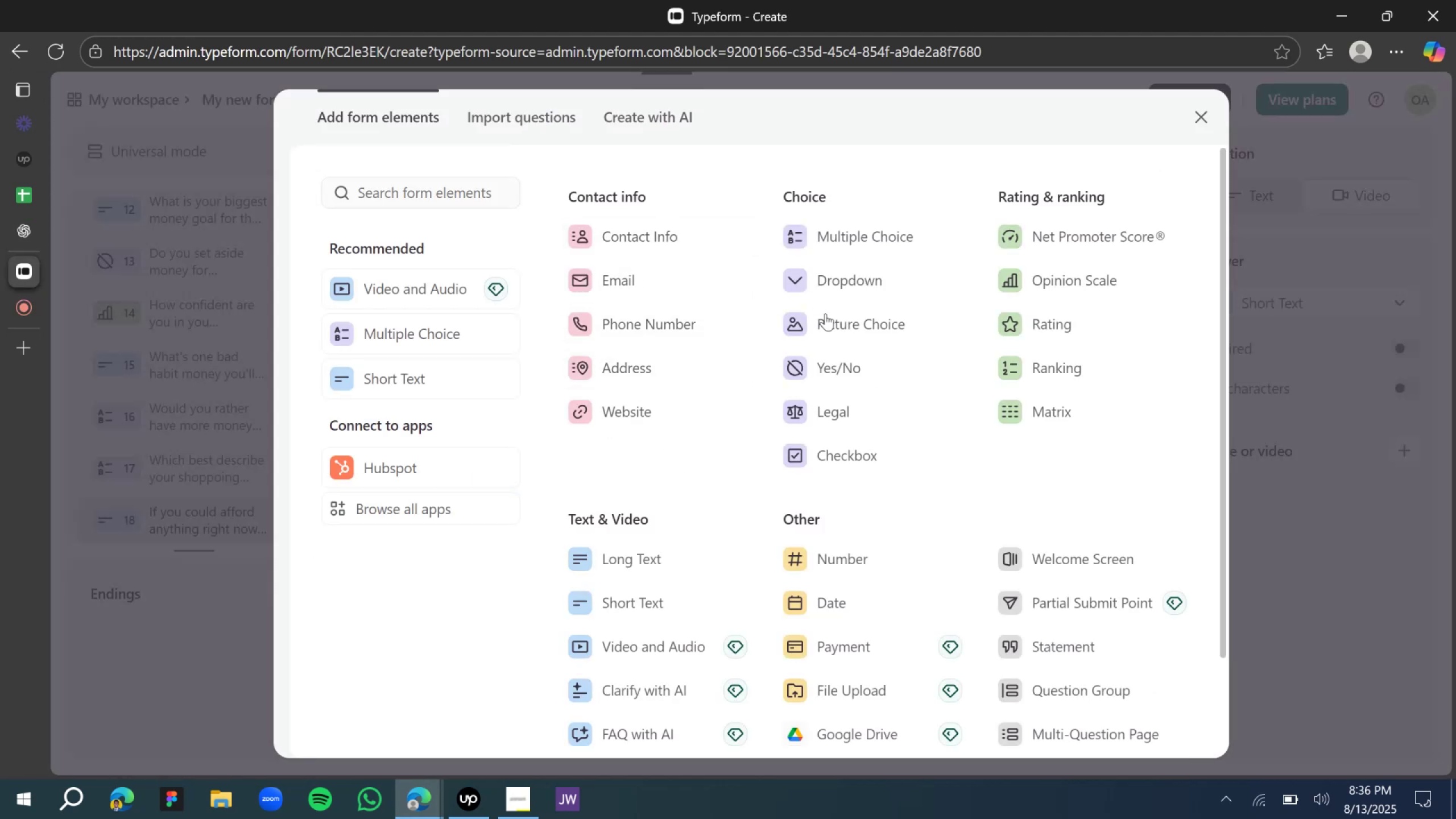 
left_click([839, 226])
 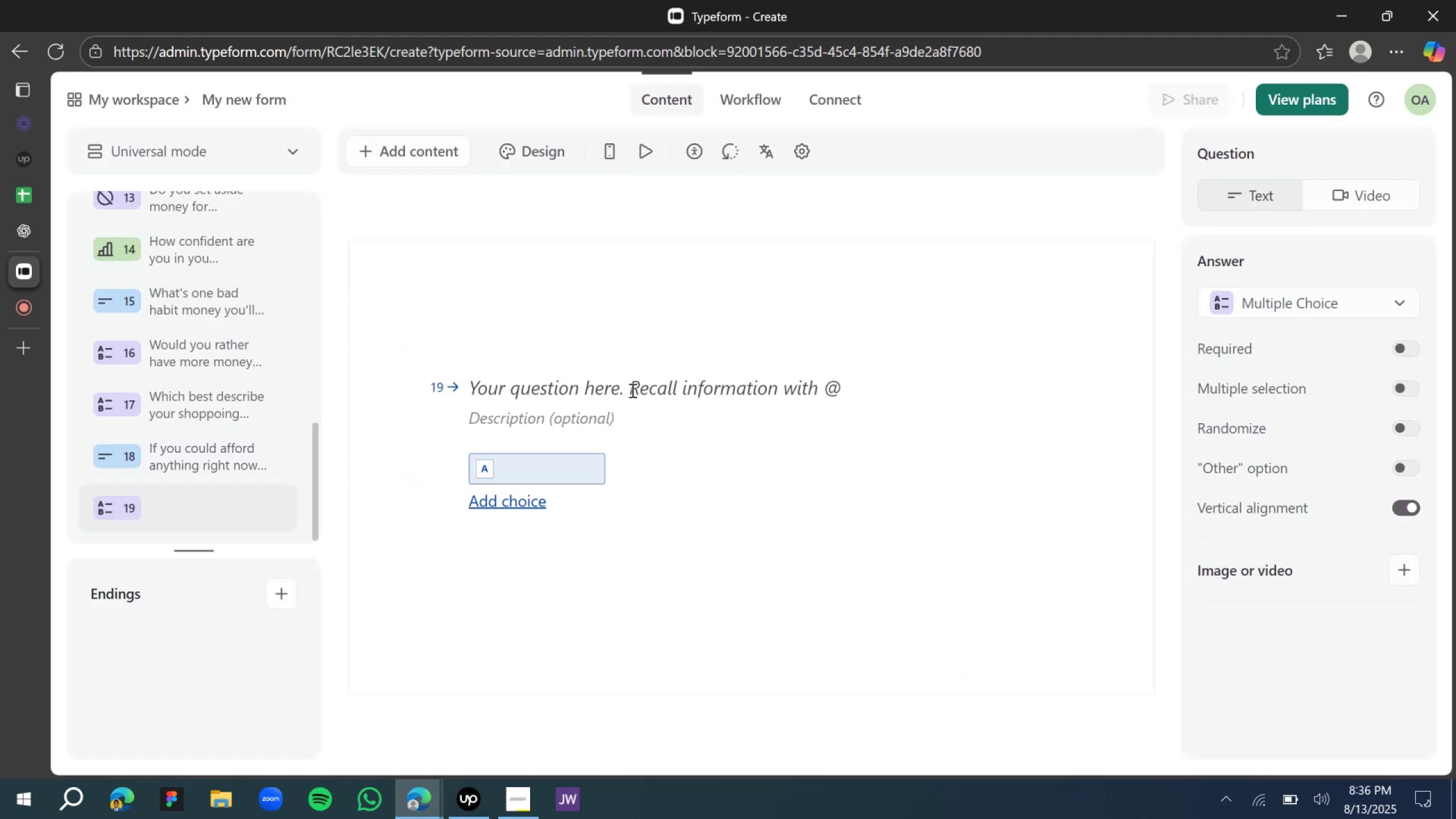 
type(How often do you talk about money to friends and familu)
key(Backspace)
type(y?)
 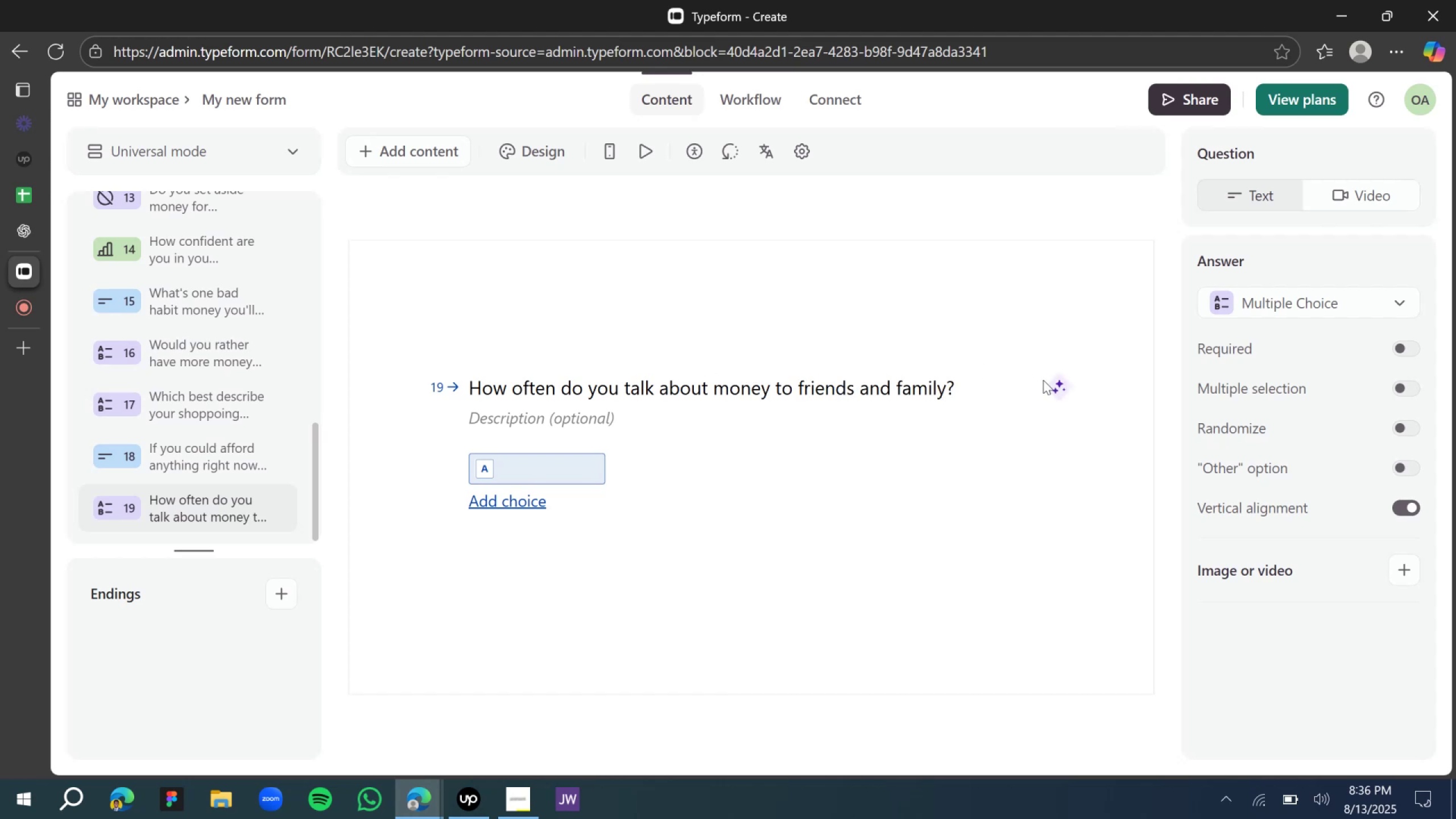 
left_click([1057, 389])
 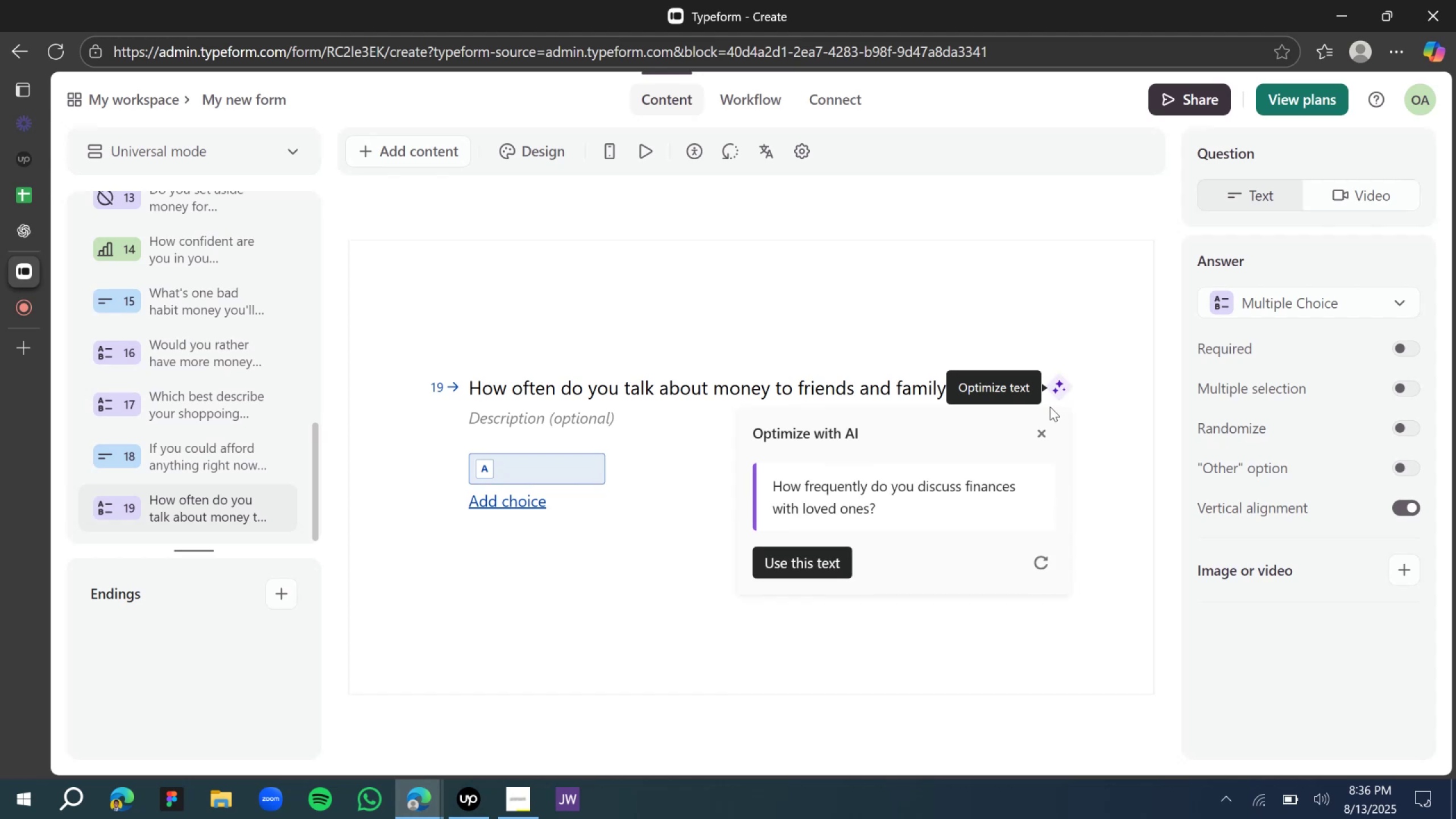 
left_click([796, 563])
 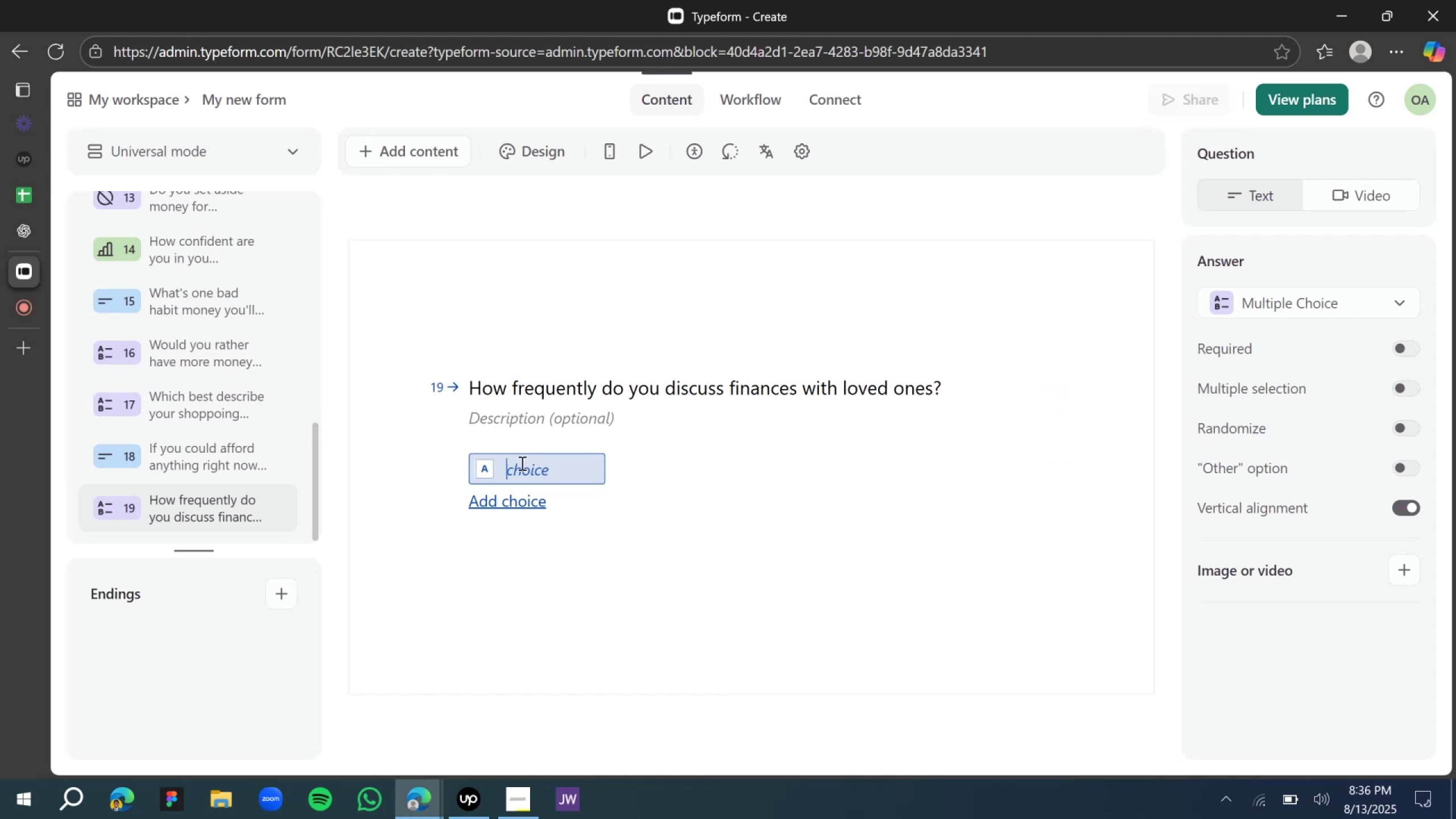 
type(Often)
 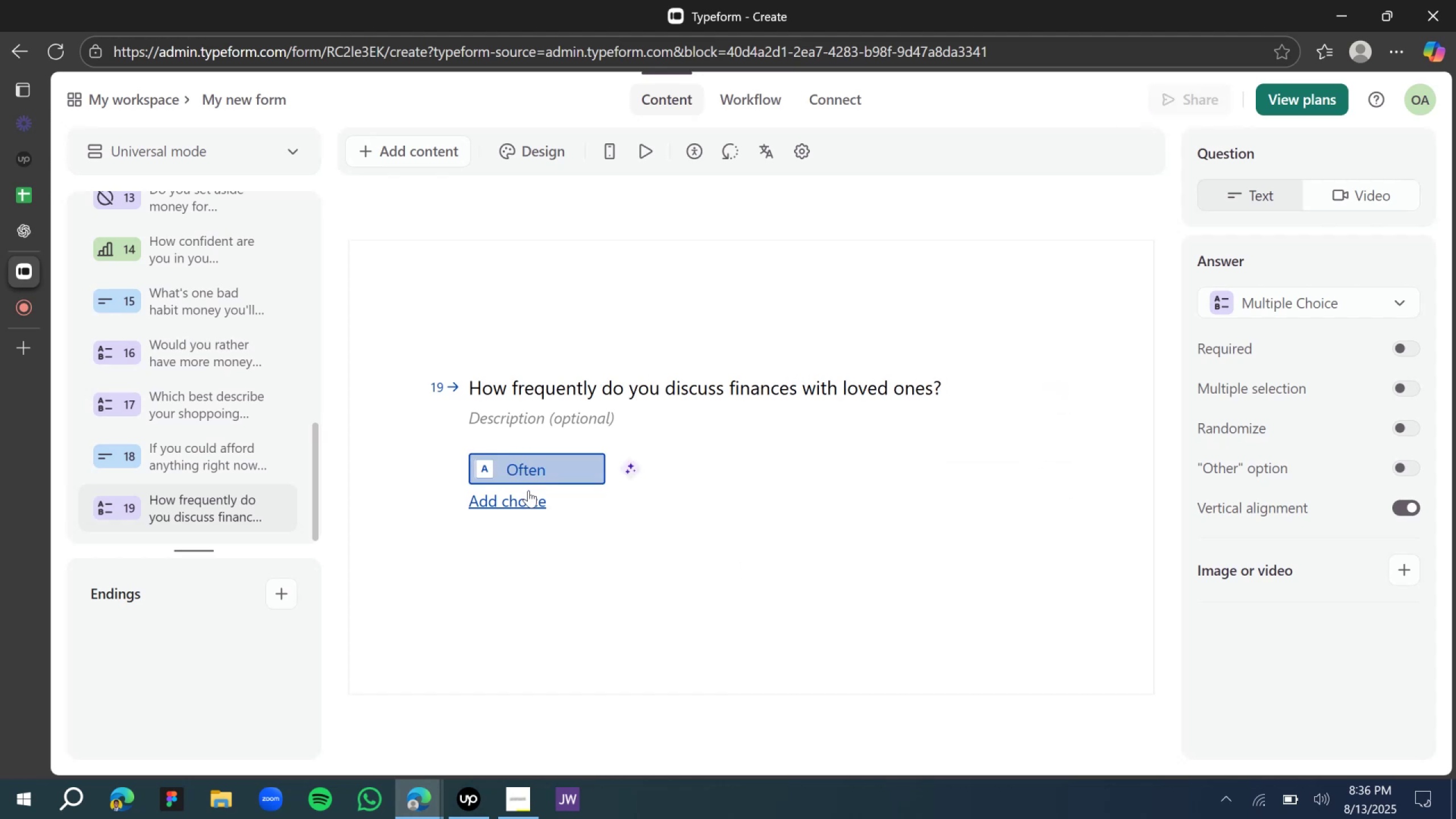 
left_click([528, 503])
 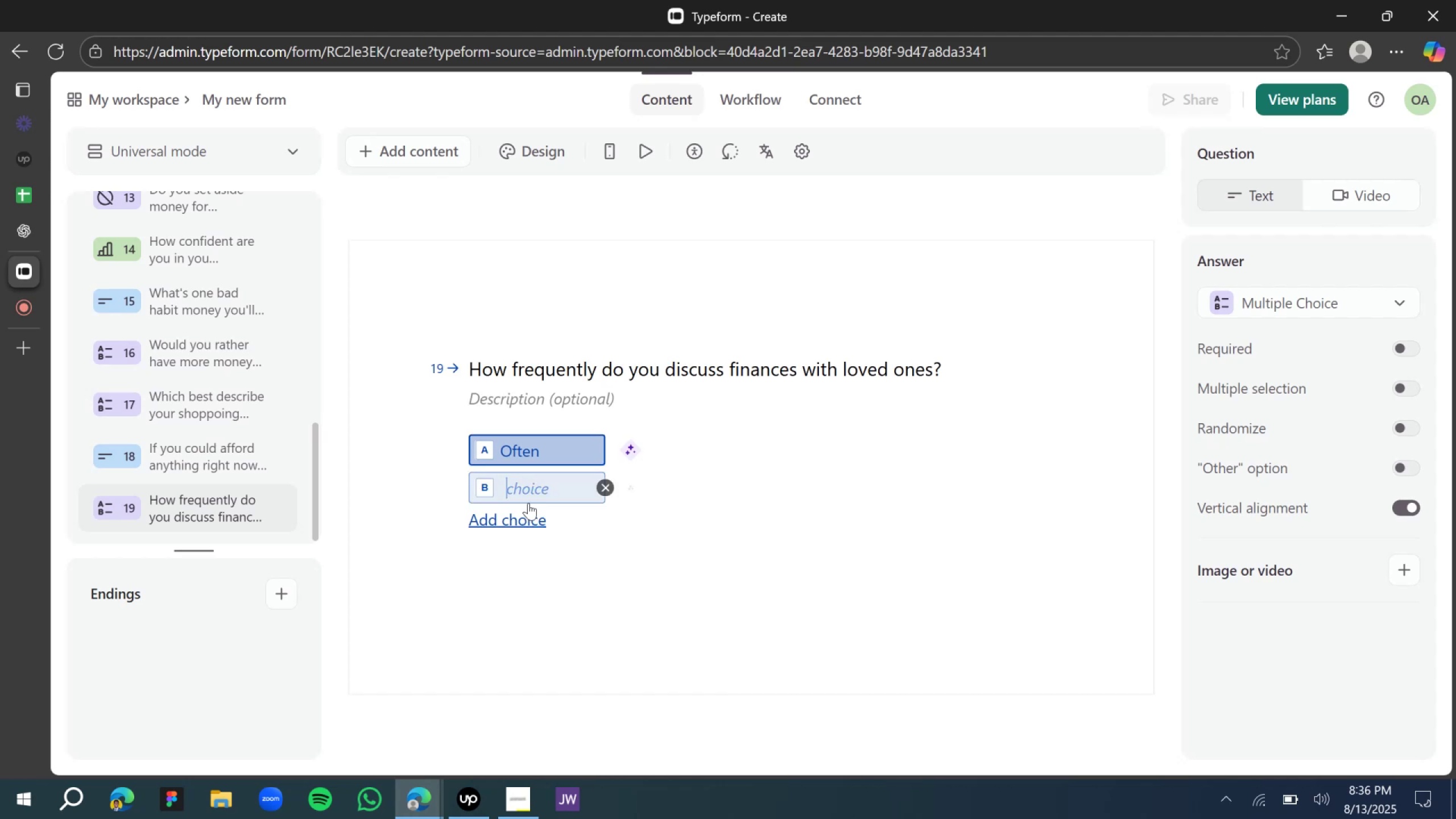 
type(Rareky)
key(Backspace)
key(Backspace)
type(ly)
 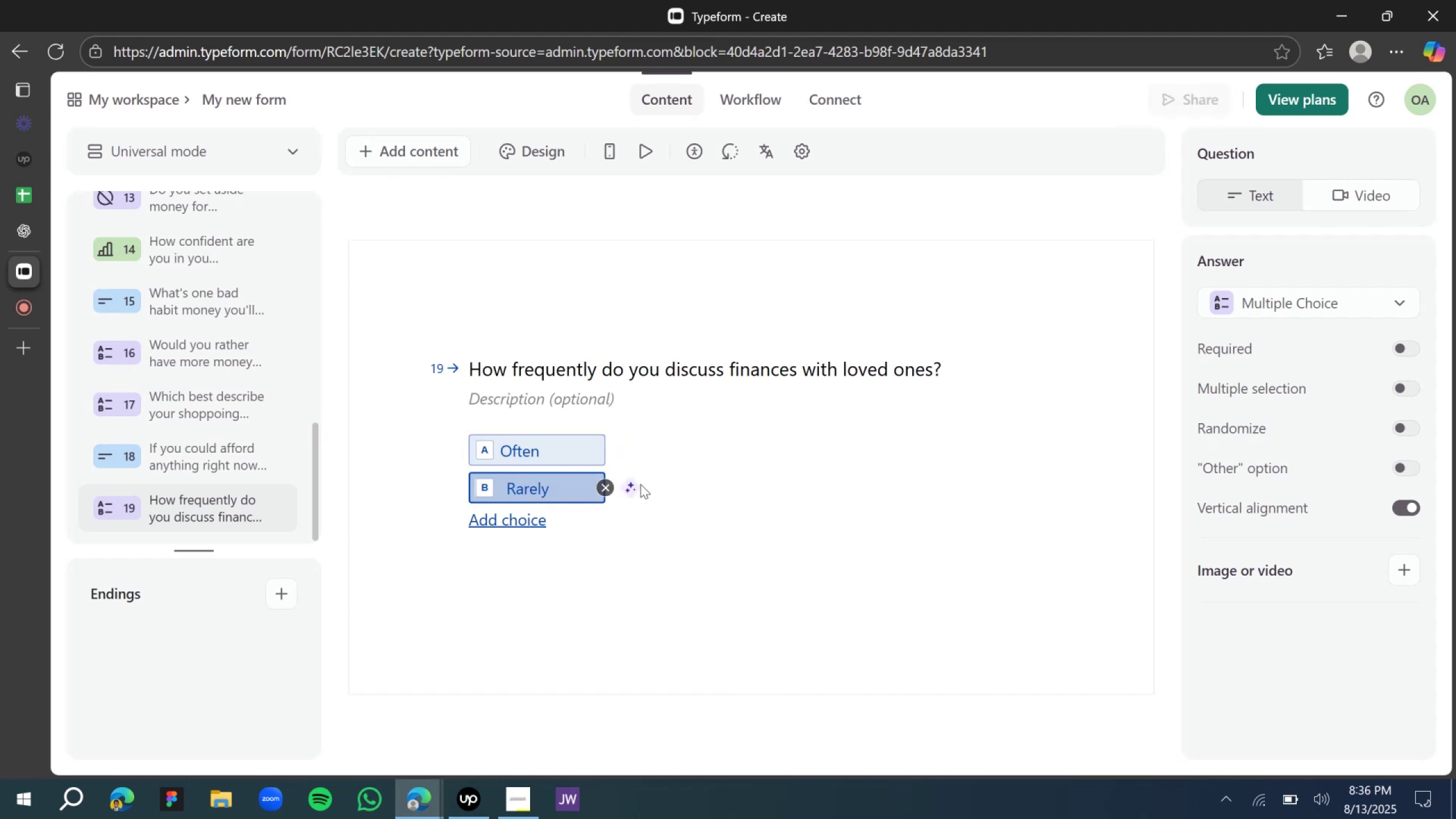 
left_click([635, 489])
 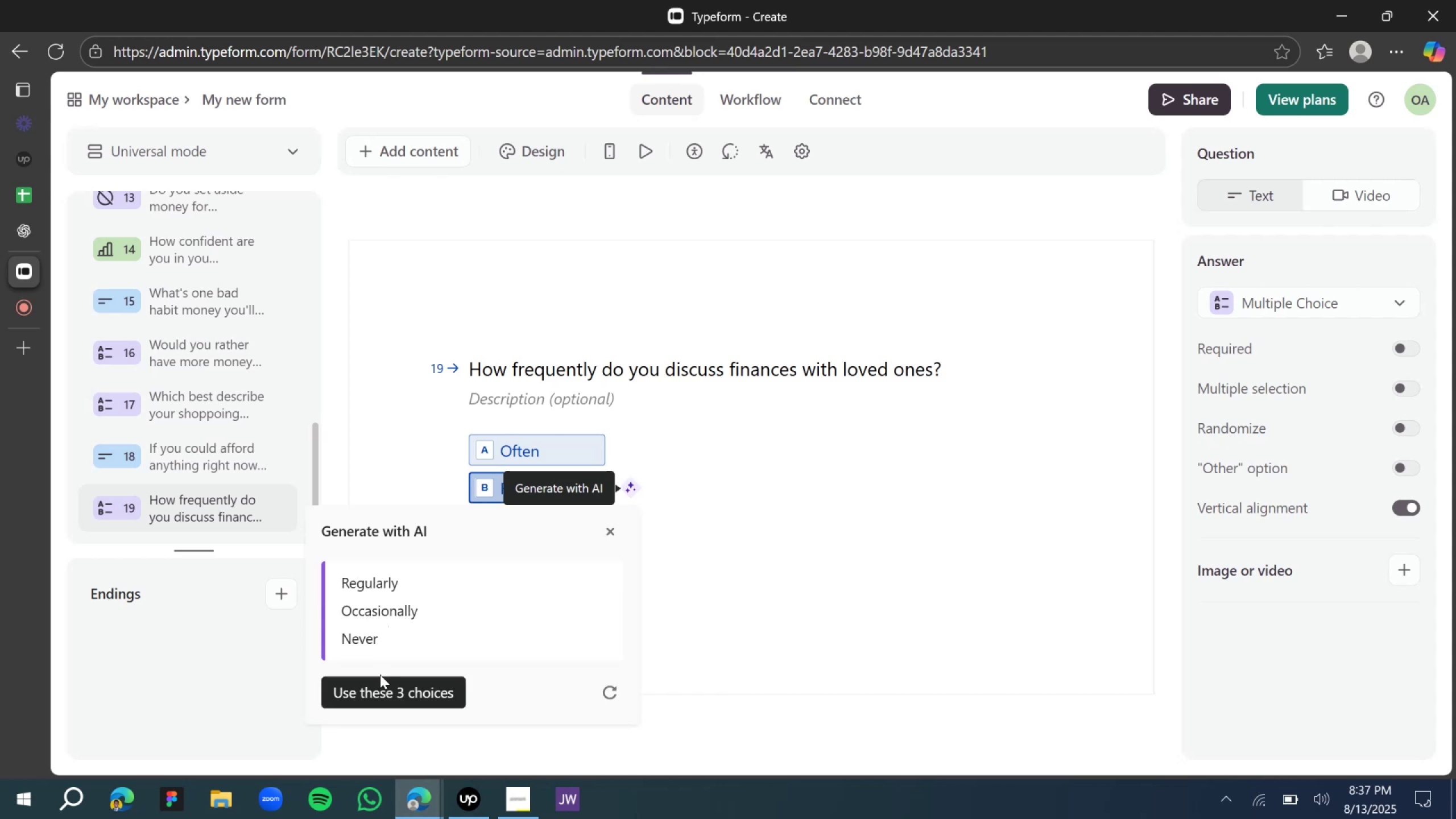 
left_click([381, 692])
 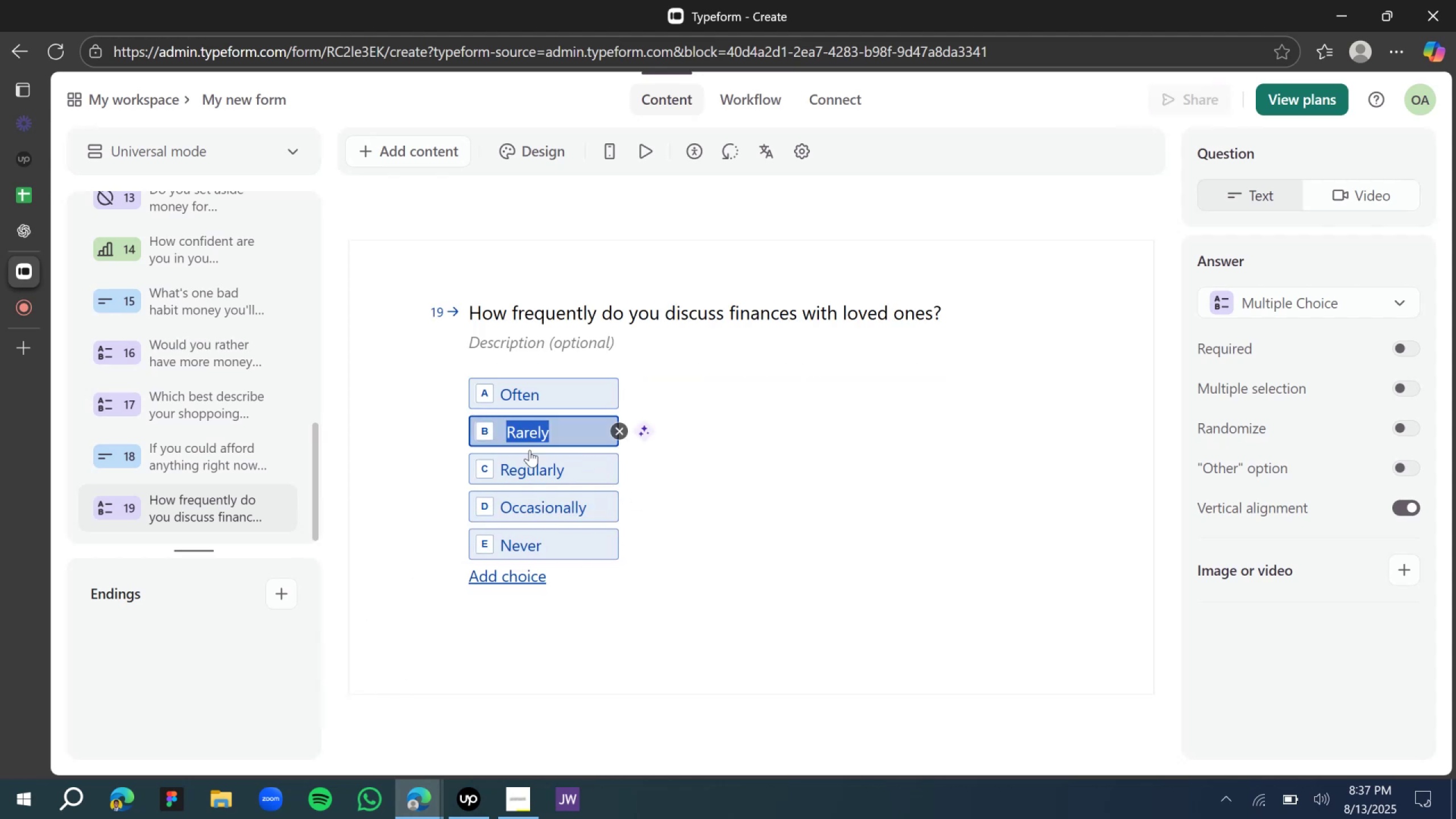 
left_click([508, 436])
 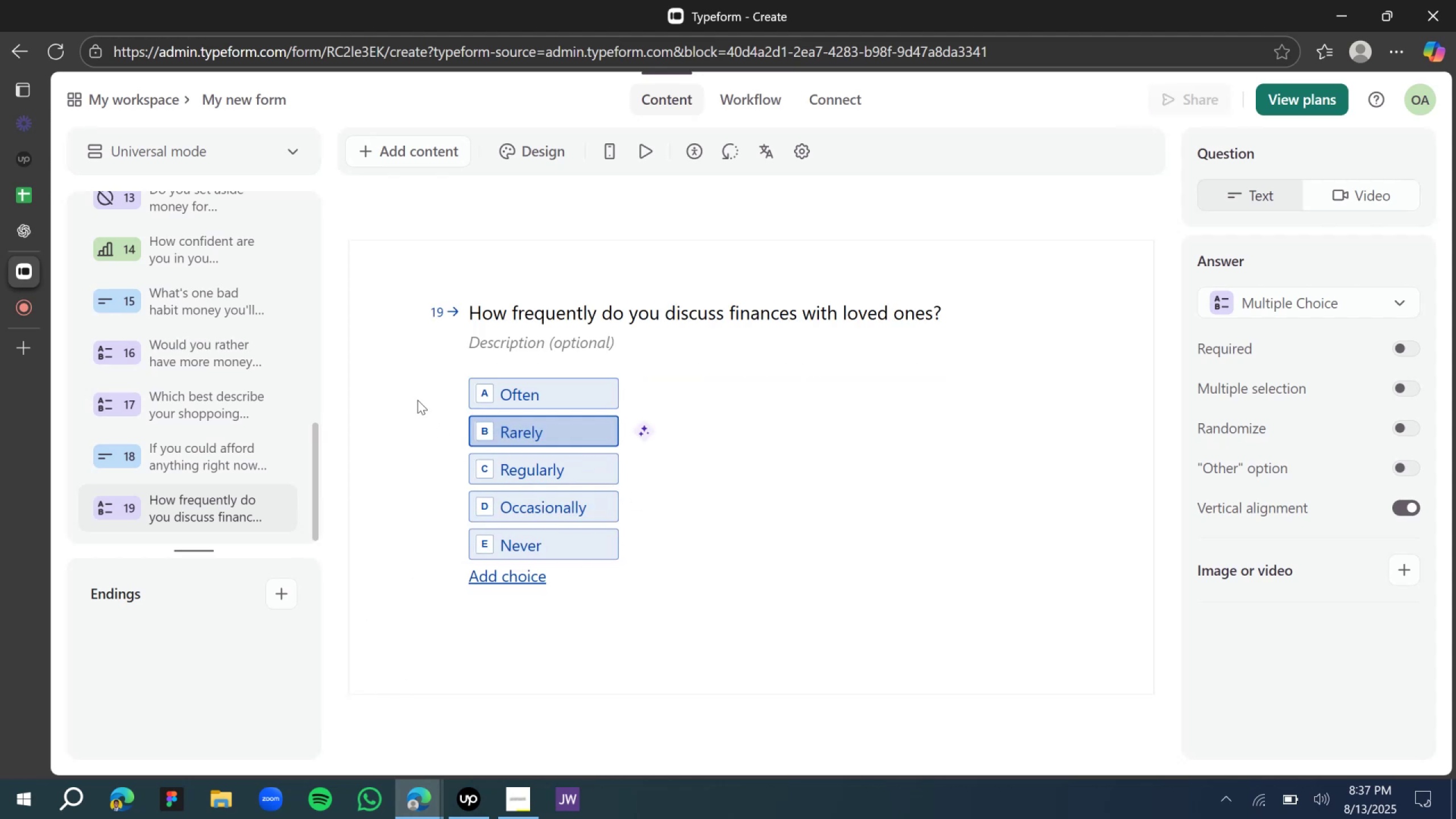 
left_click([408, 400])
 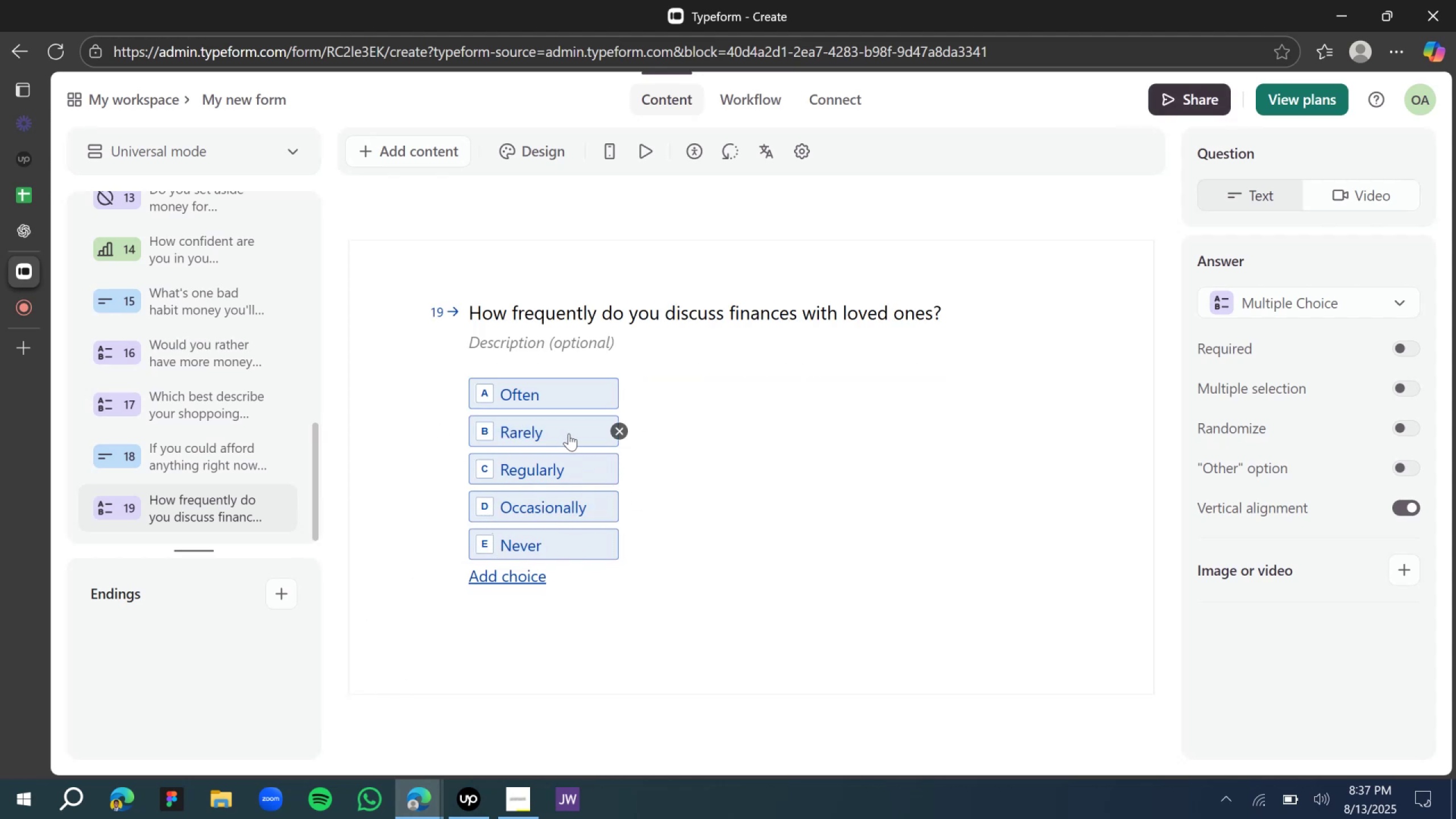 
scroll: coordinate [572, 477], scroll_direction: up, amount: 2.0
 